 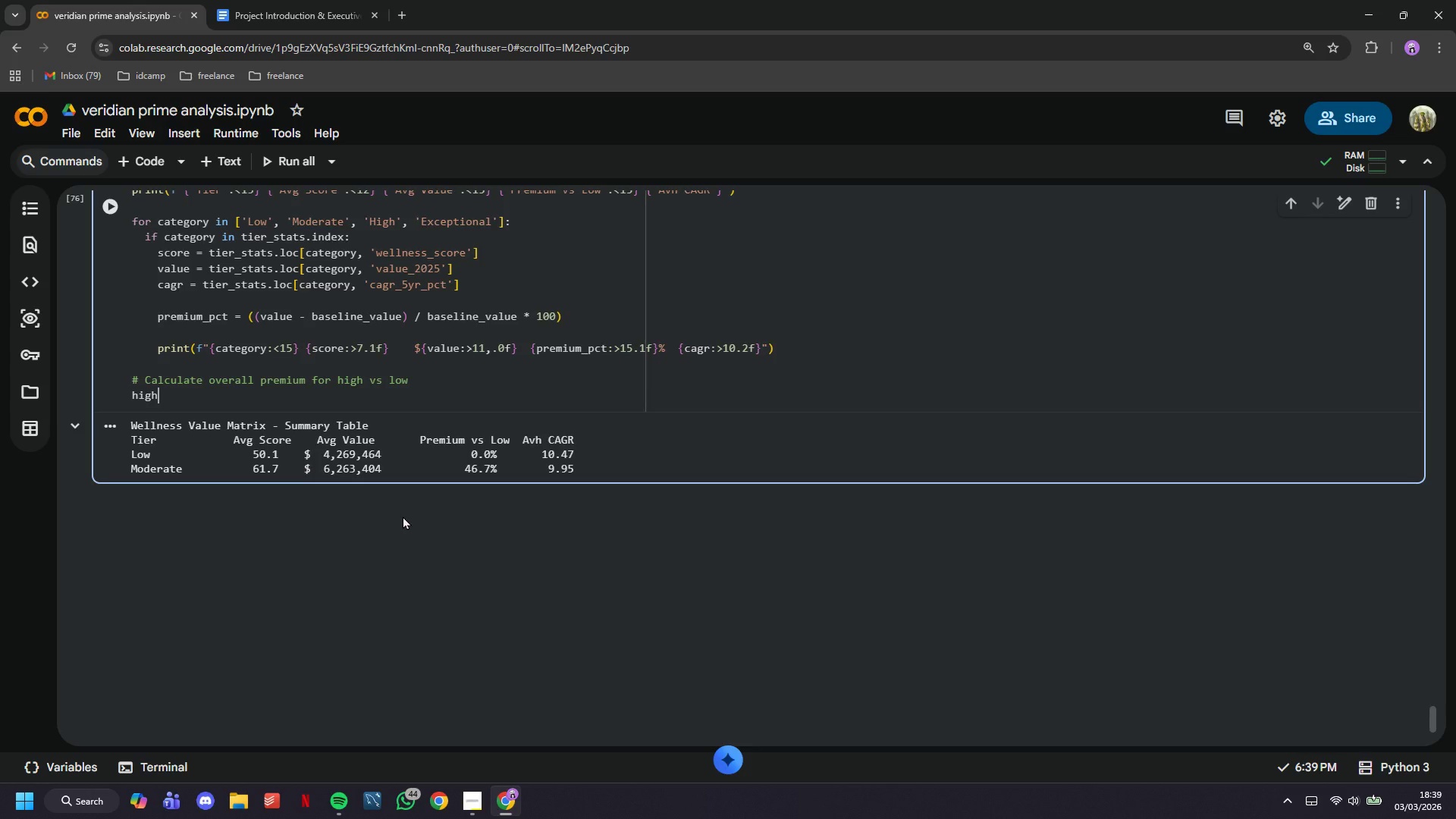 
hold_key(key=ShiftLeft, duration=1.5)
 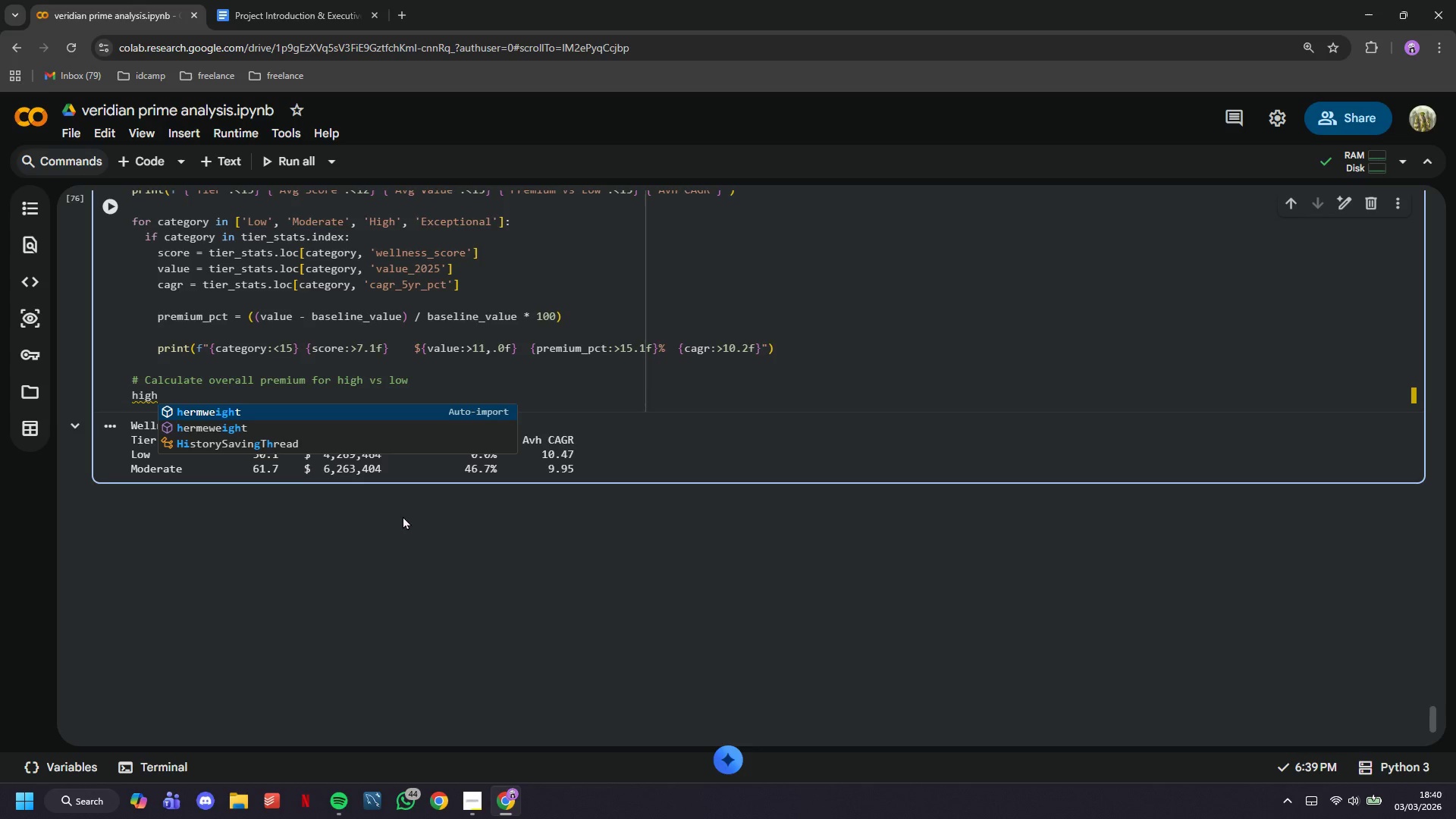 
type(_wellness = )
 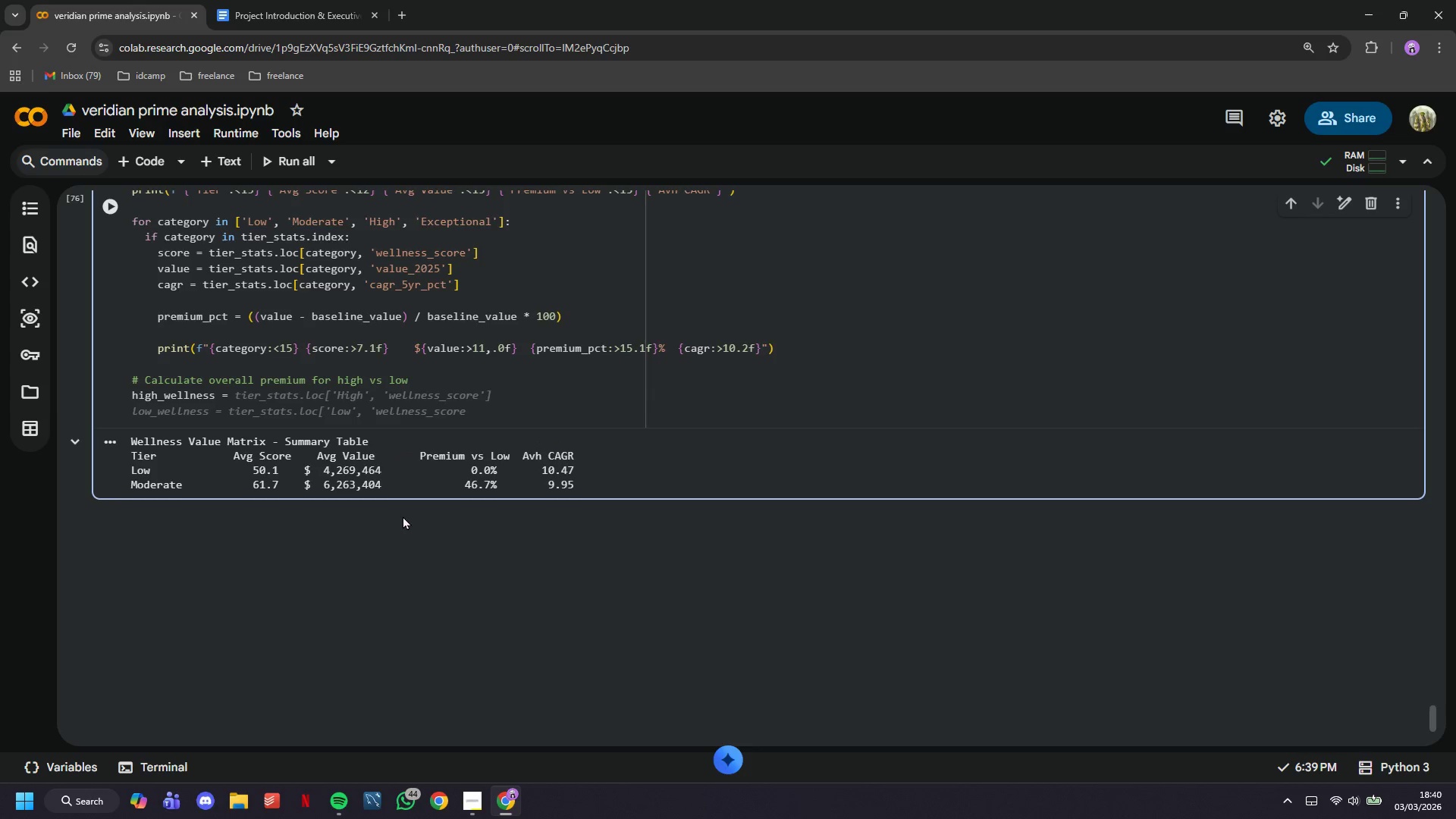 
type(master_df)
 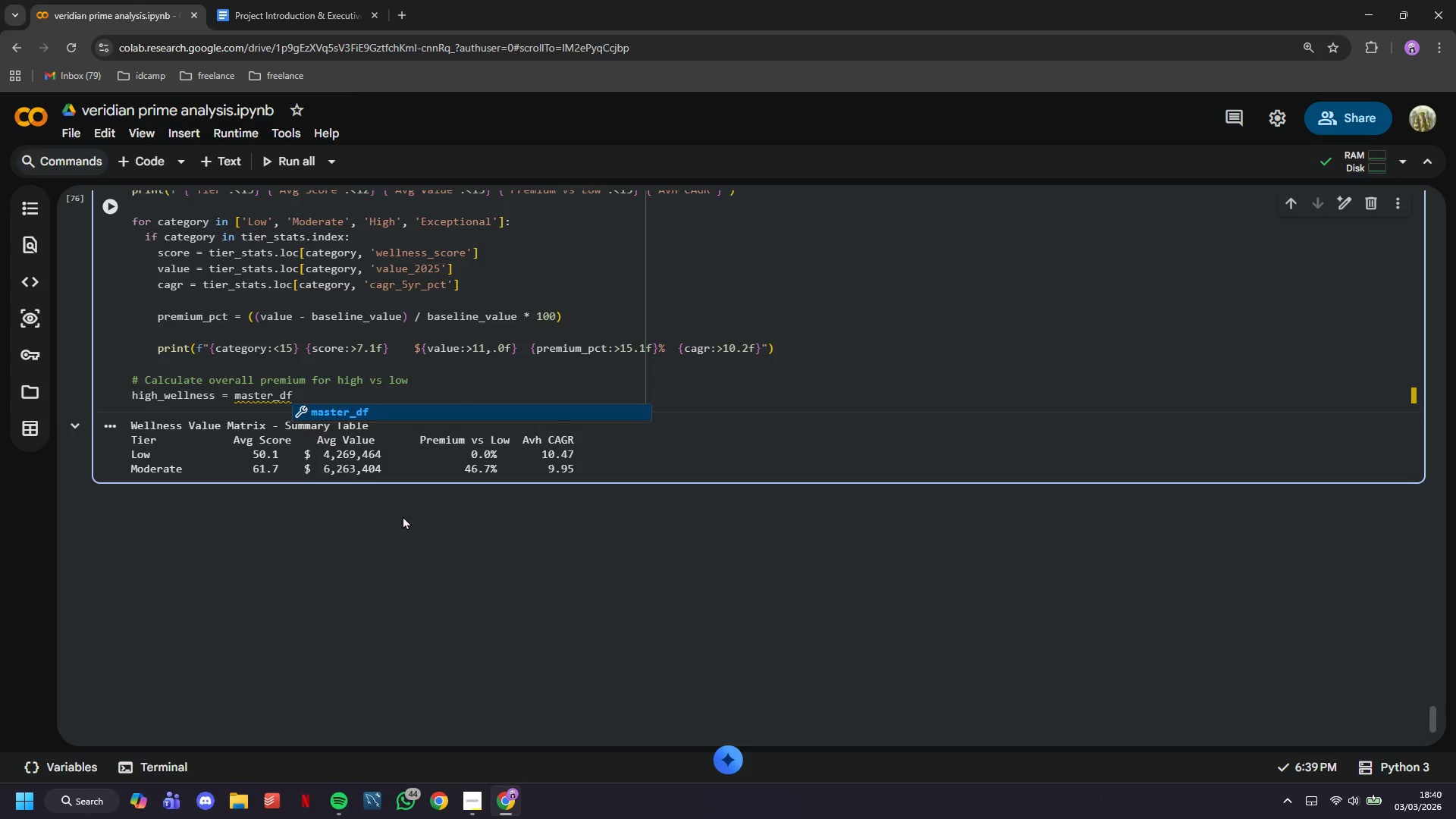 
type([master_DF{"WELLNESS_score)
 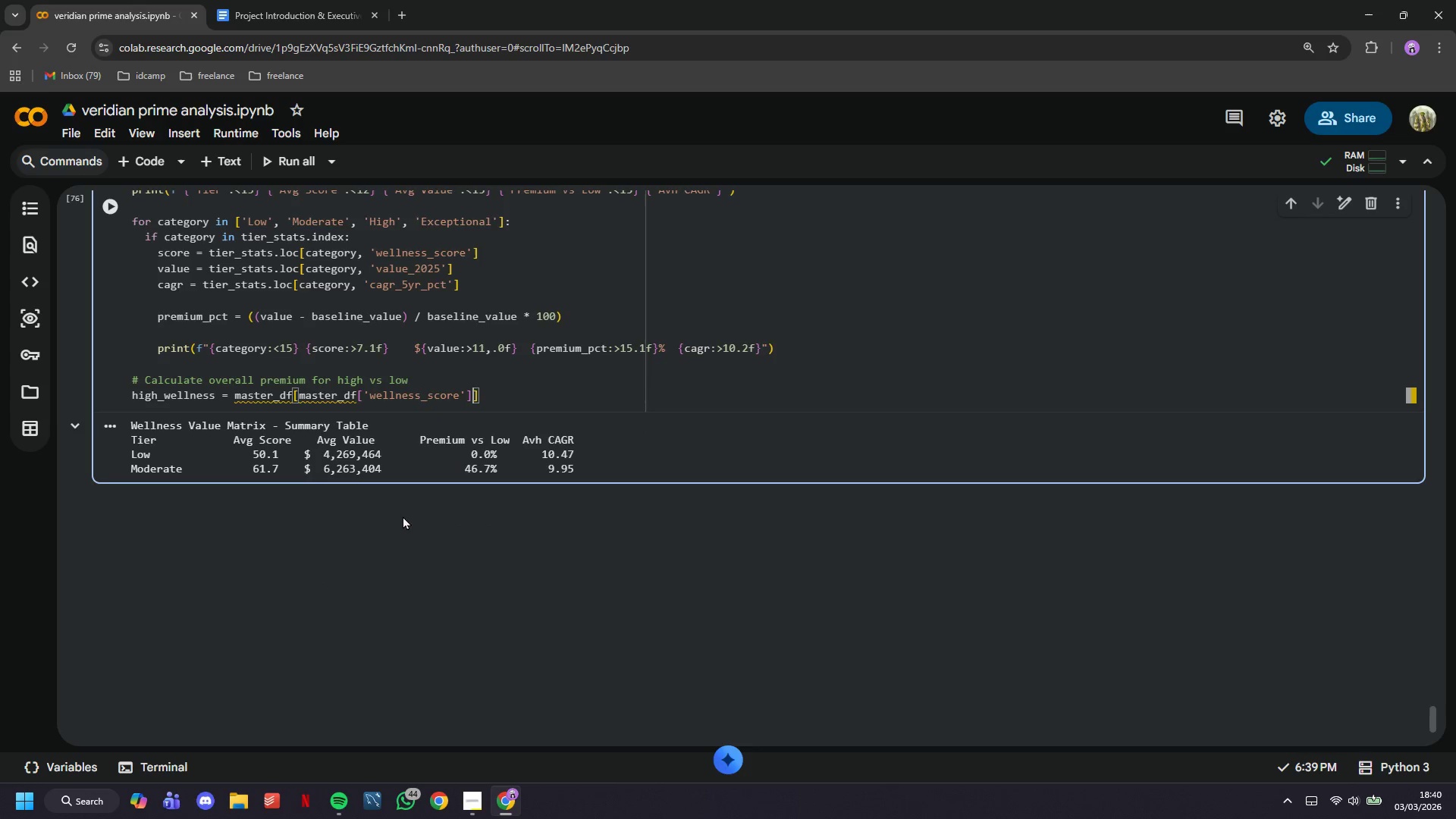 
 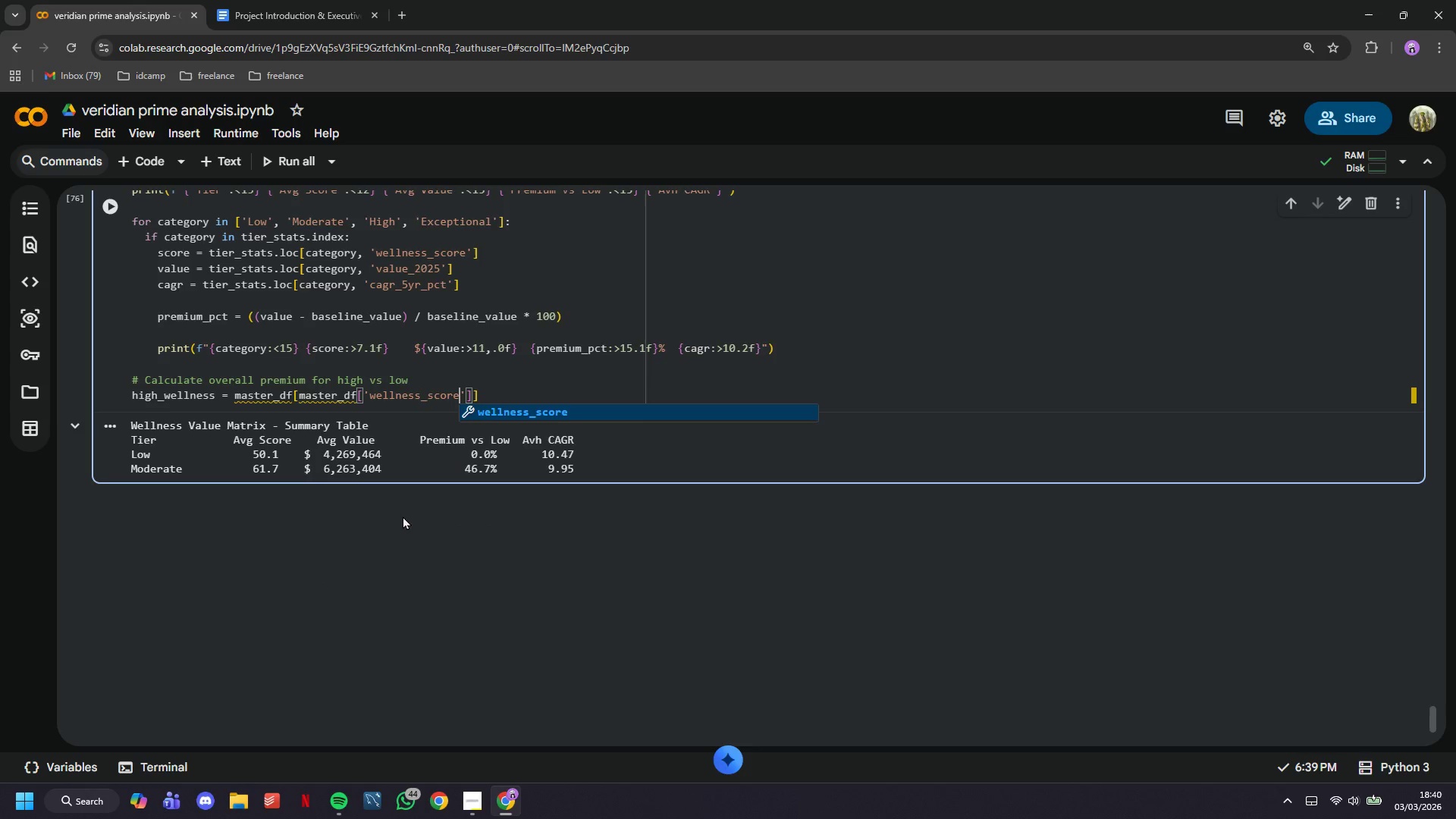 
key(ArrowRight)
 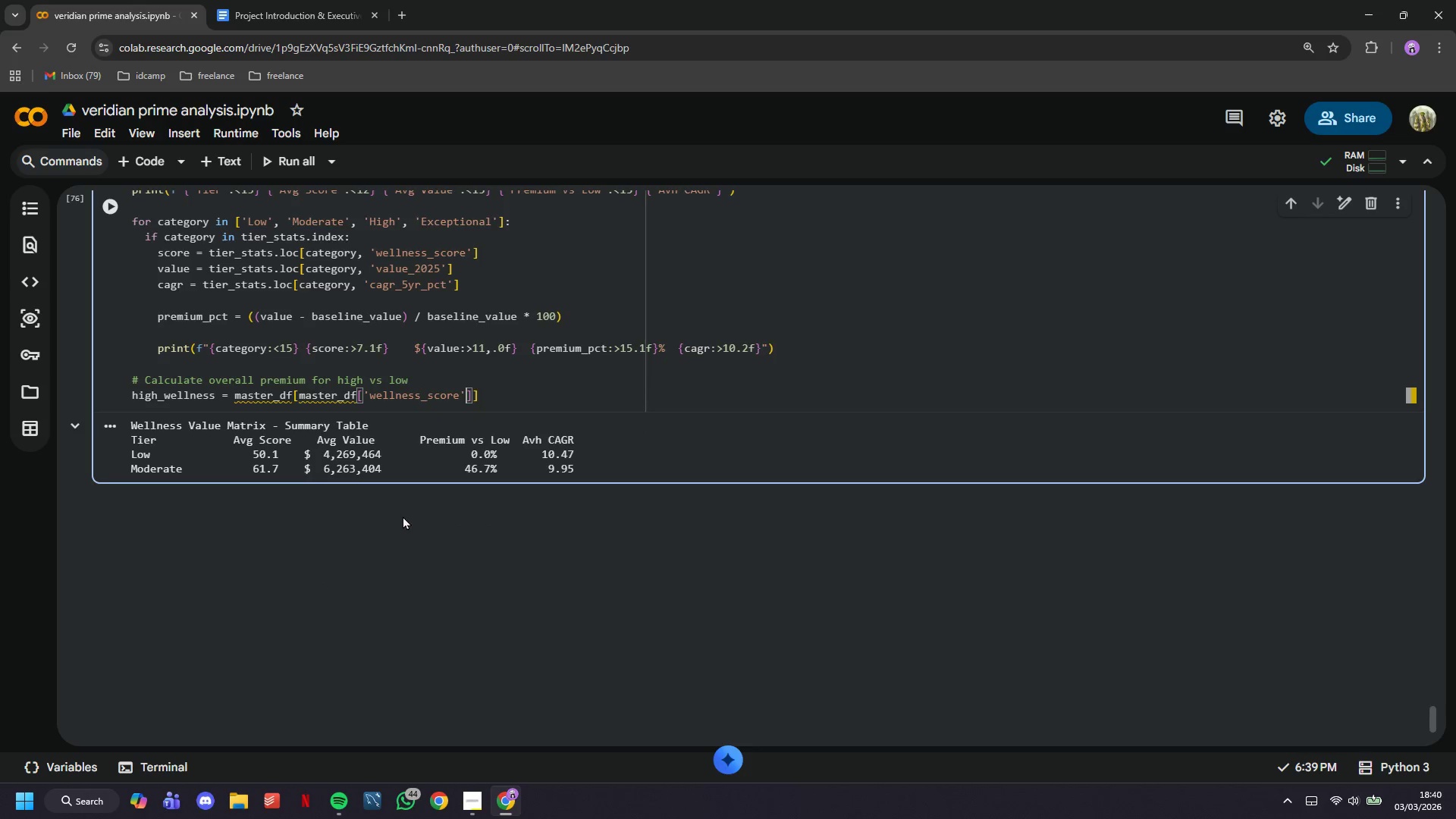 
key(ArrowRight)
 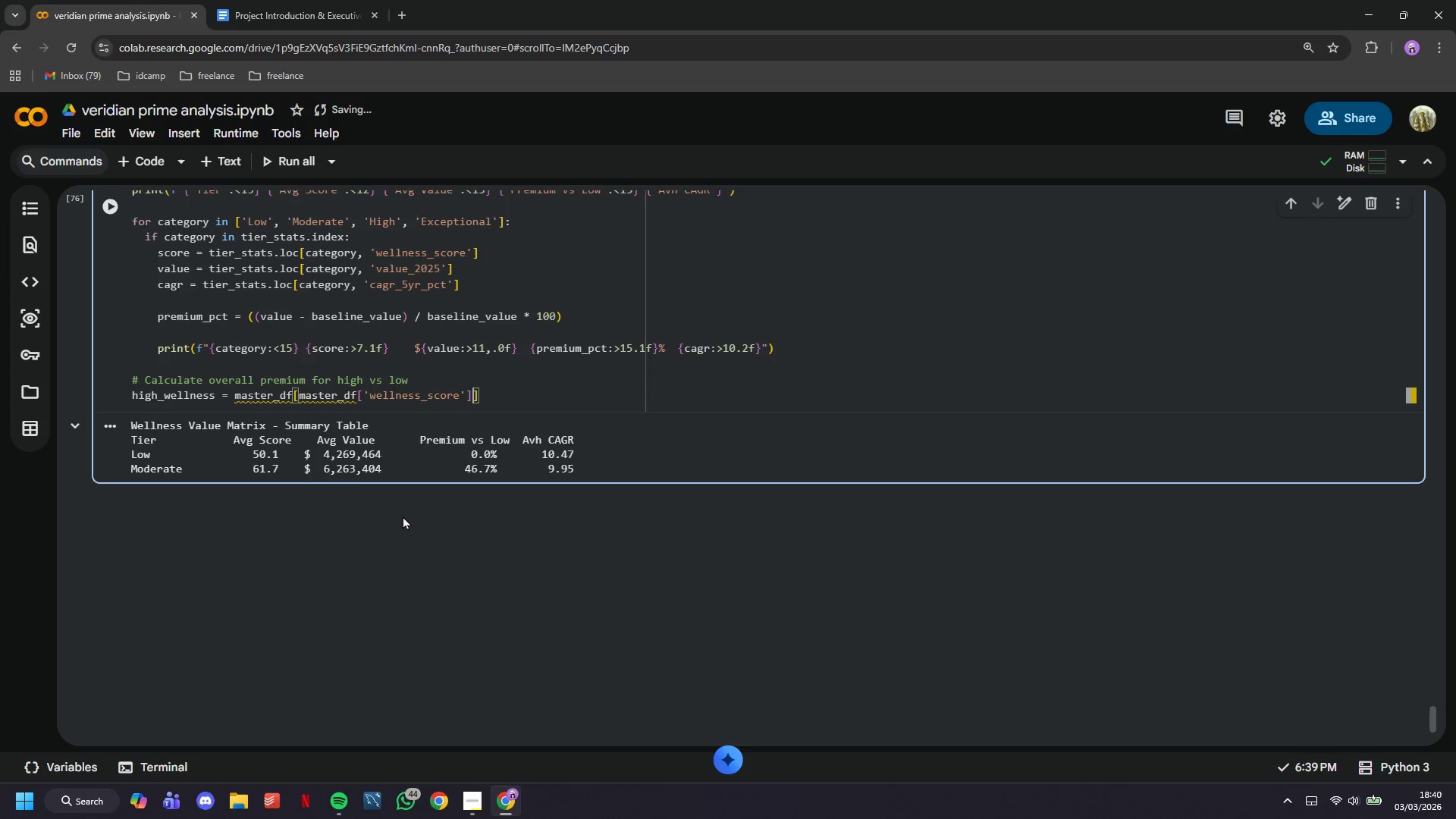 
type( >= 55)
 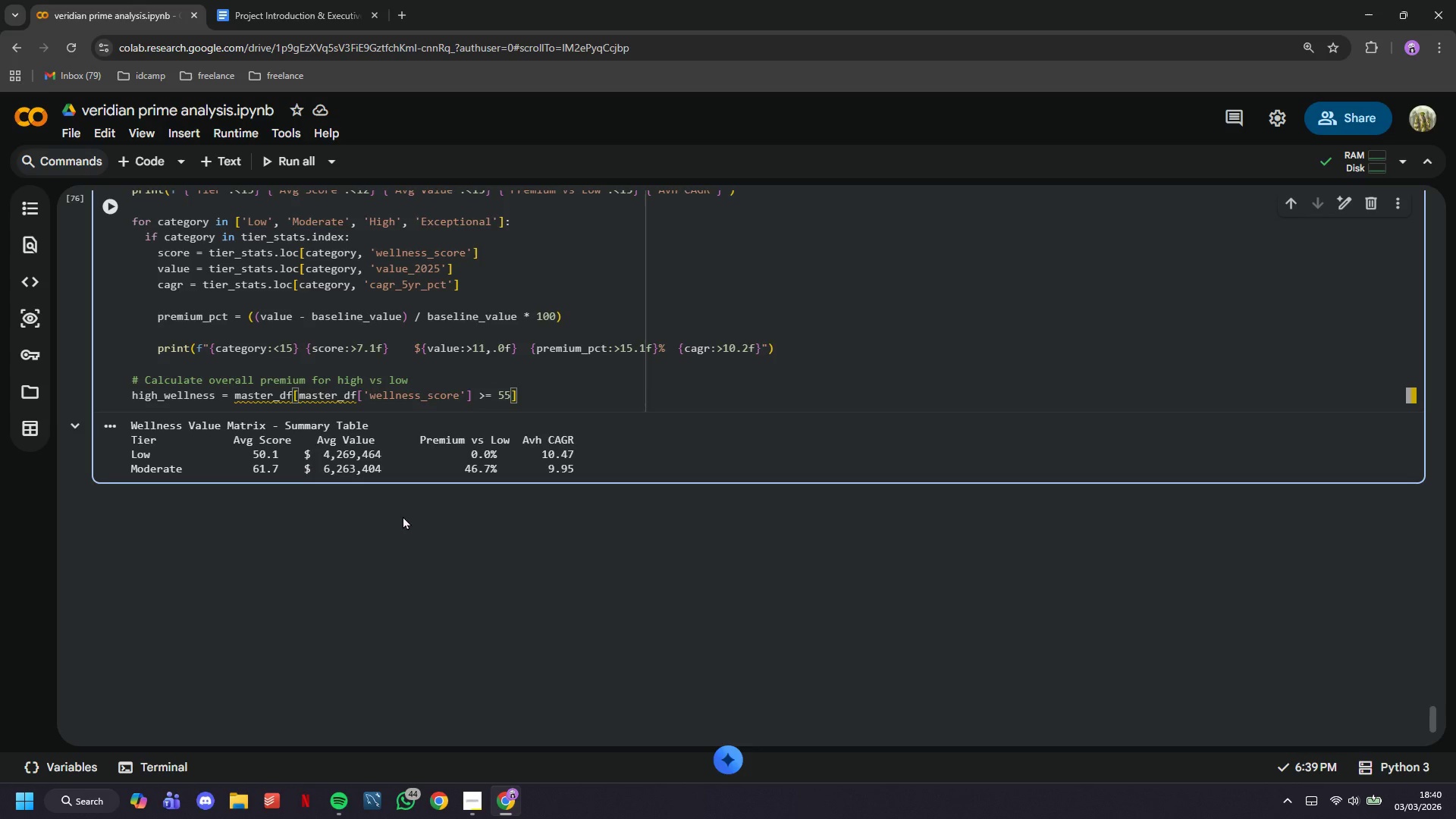 
key(ArrowRight)
 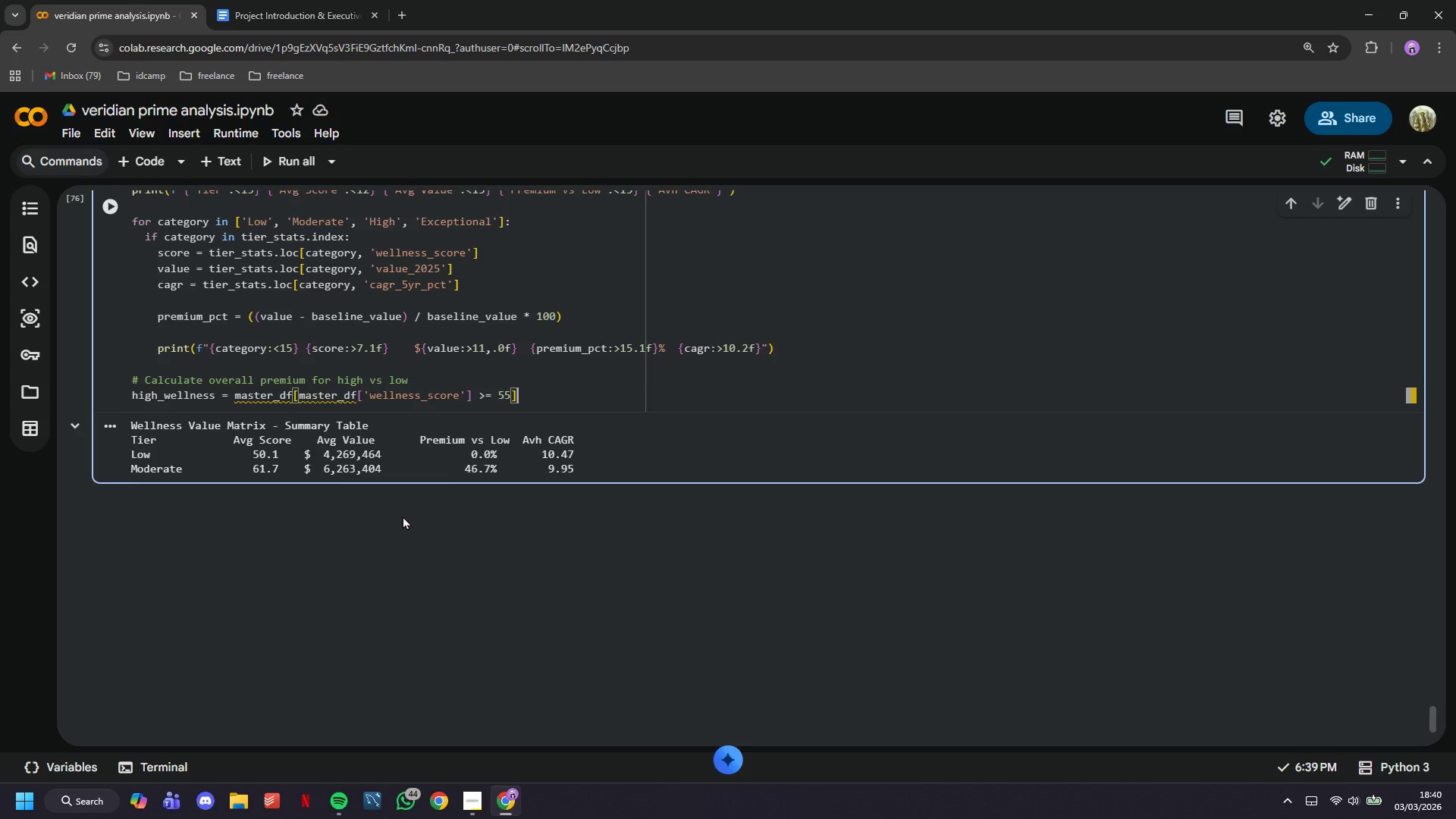 
key(Enter)
 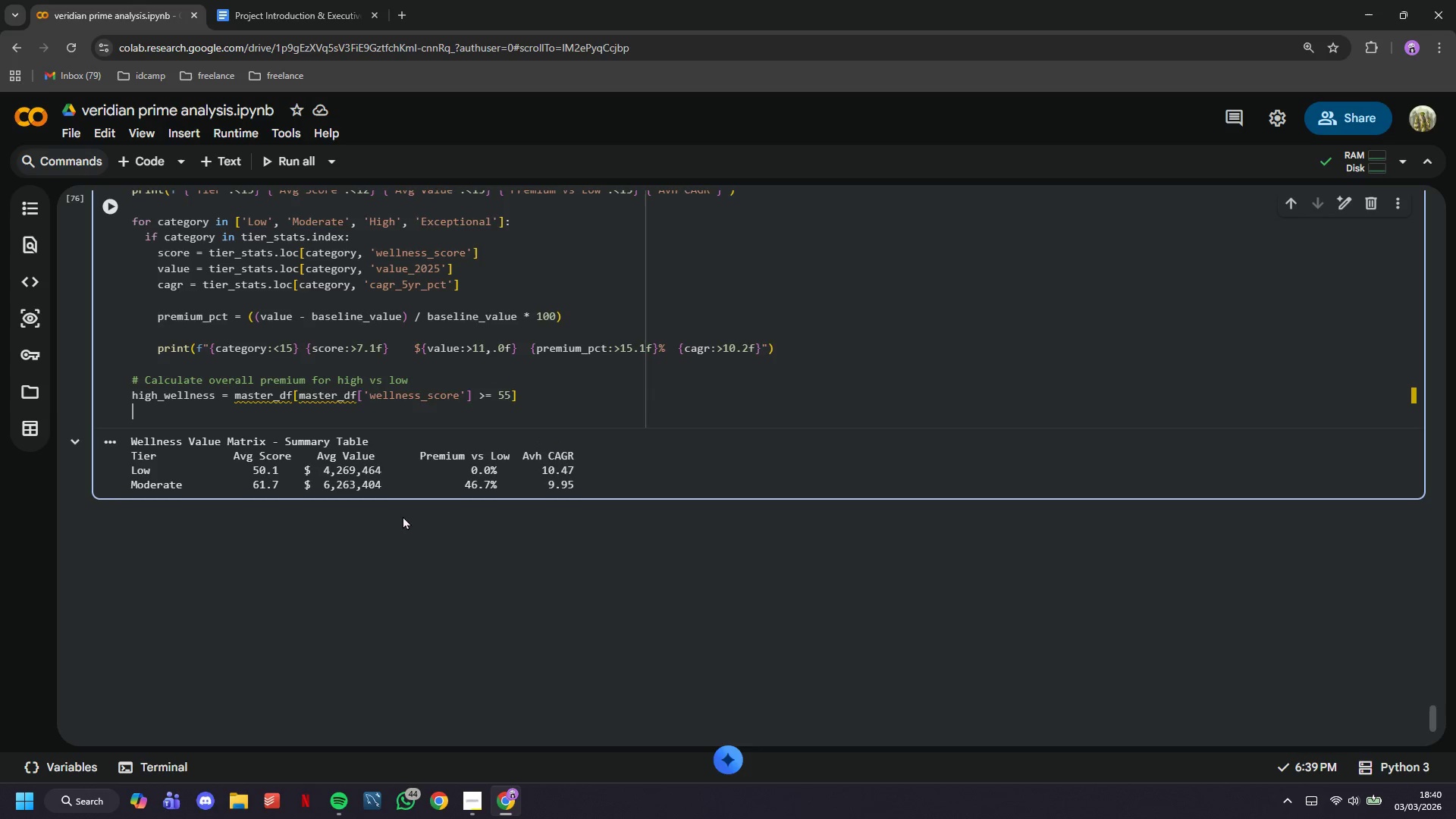 
type(low_wellness = master_df[master_df['wellness)
 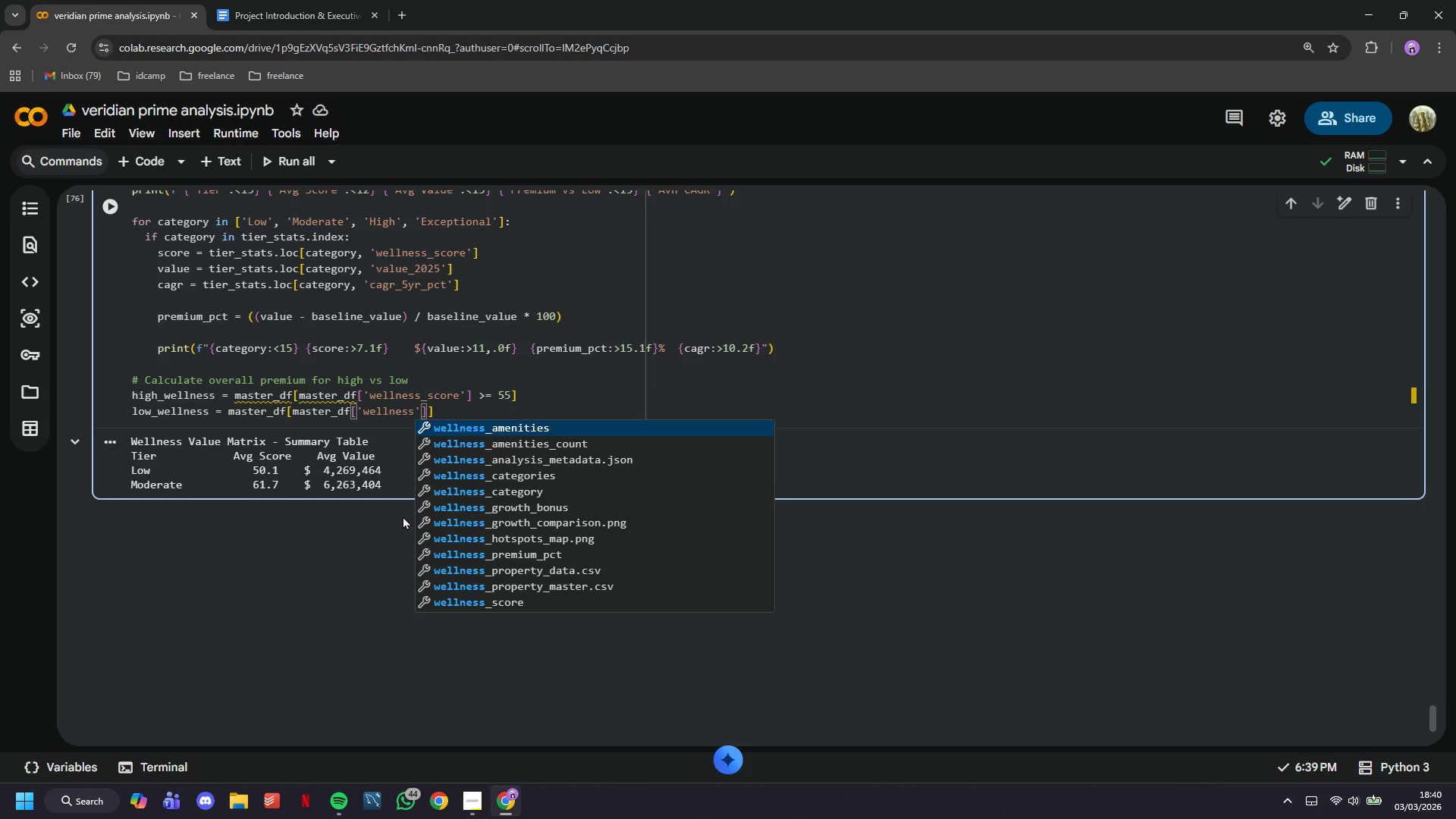 
wait(5.39)
 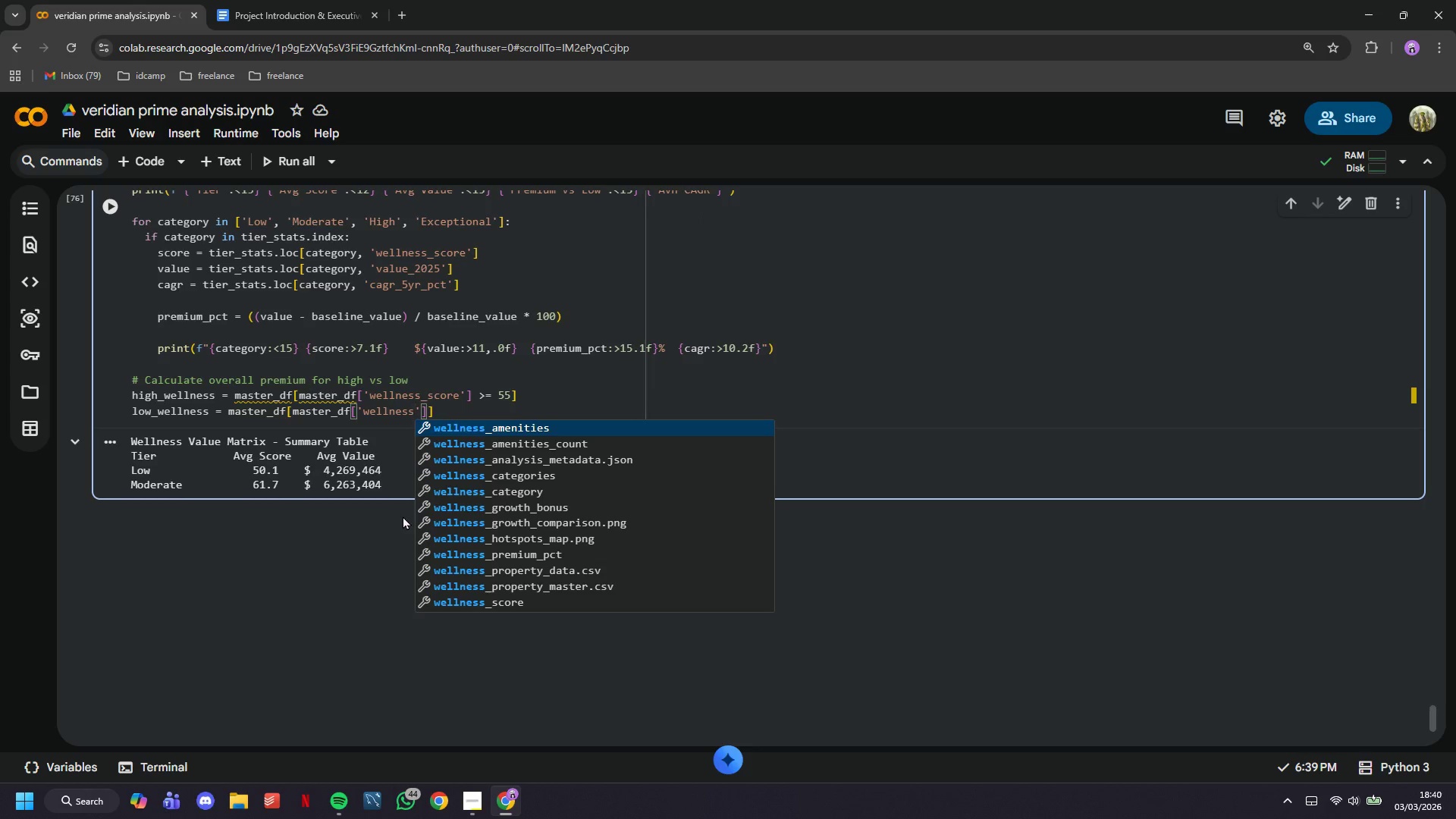 
type(_score)
 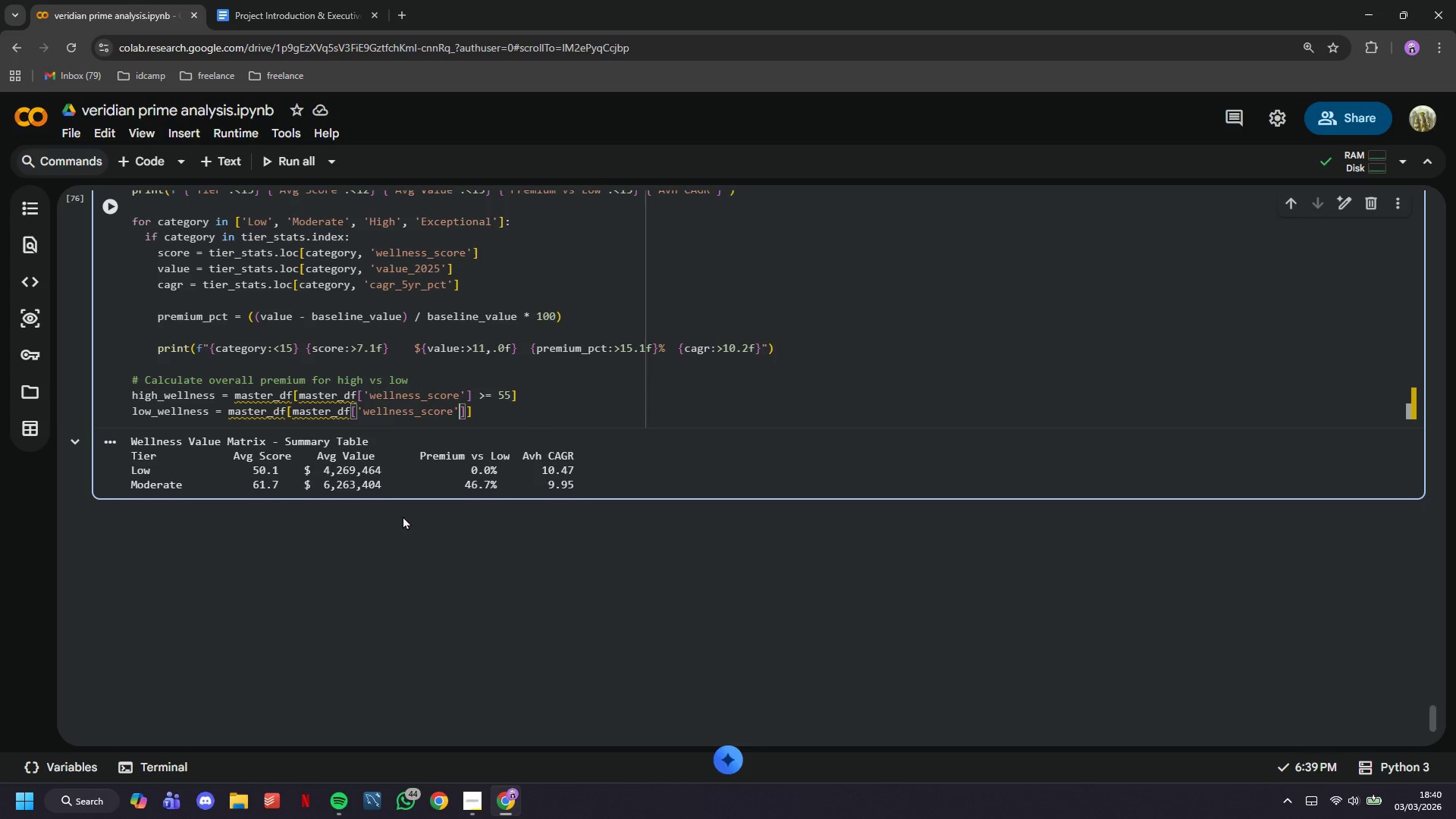 
key(ArrowRight)
 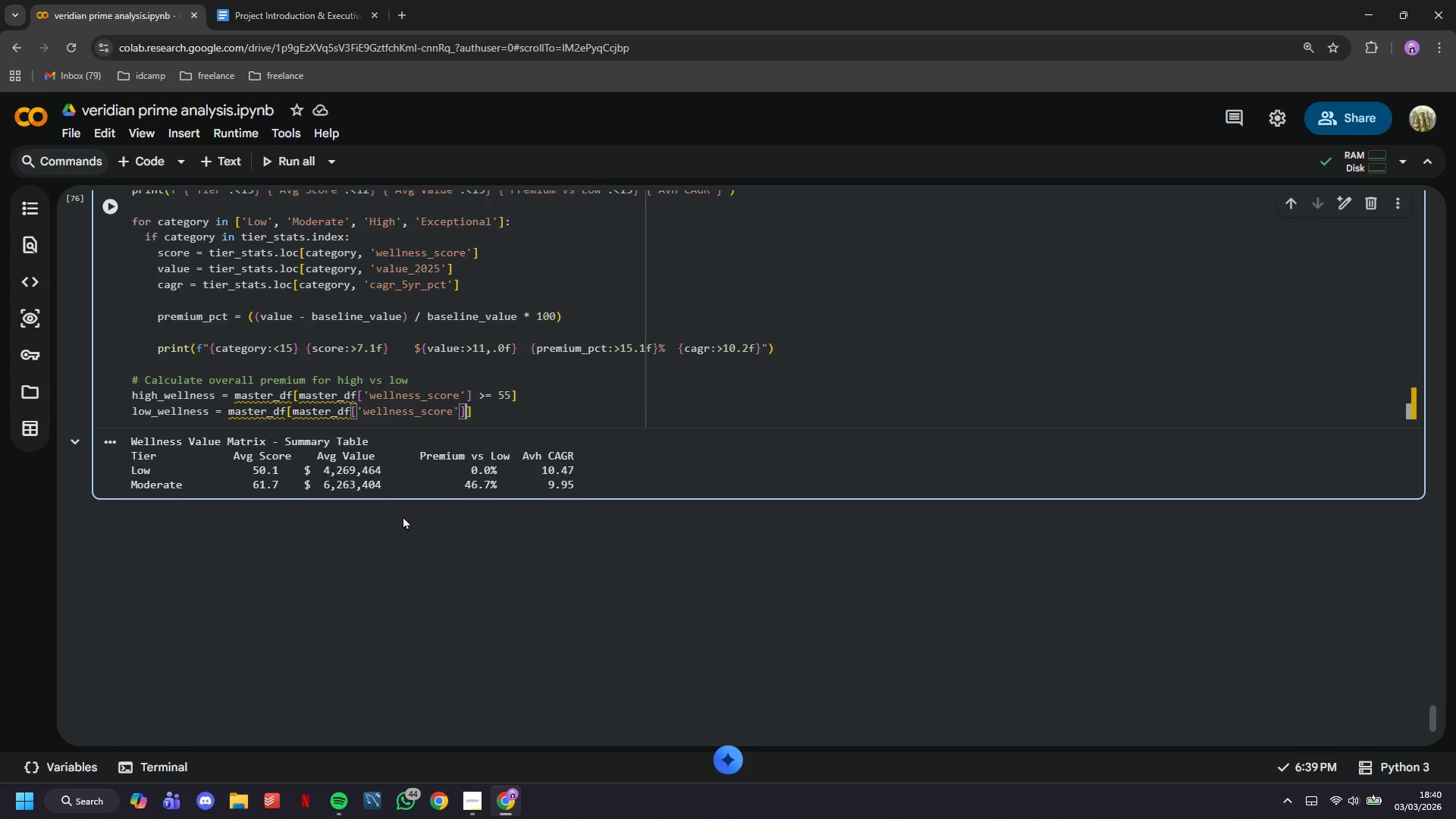 
key(ArrowRight)
 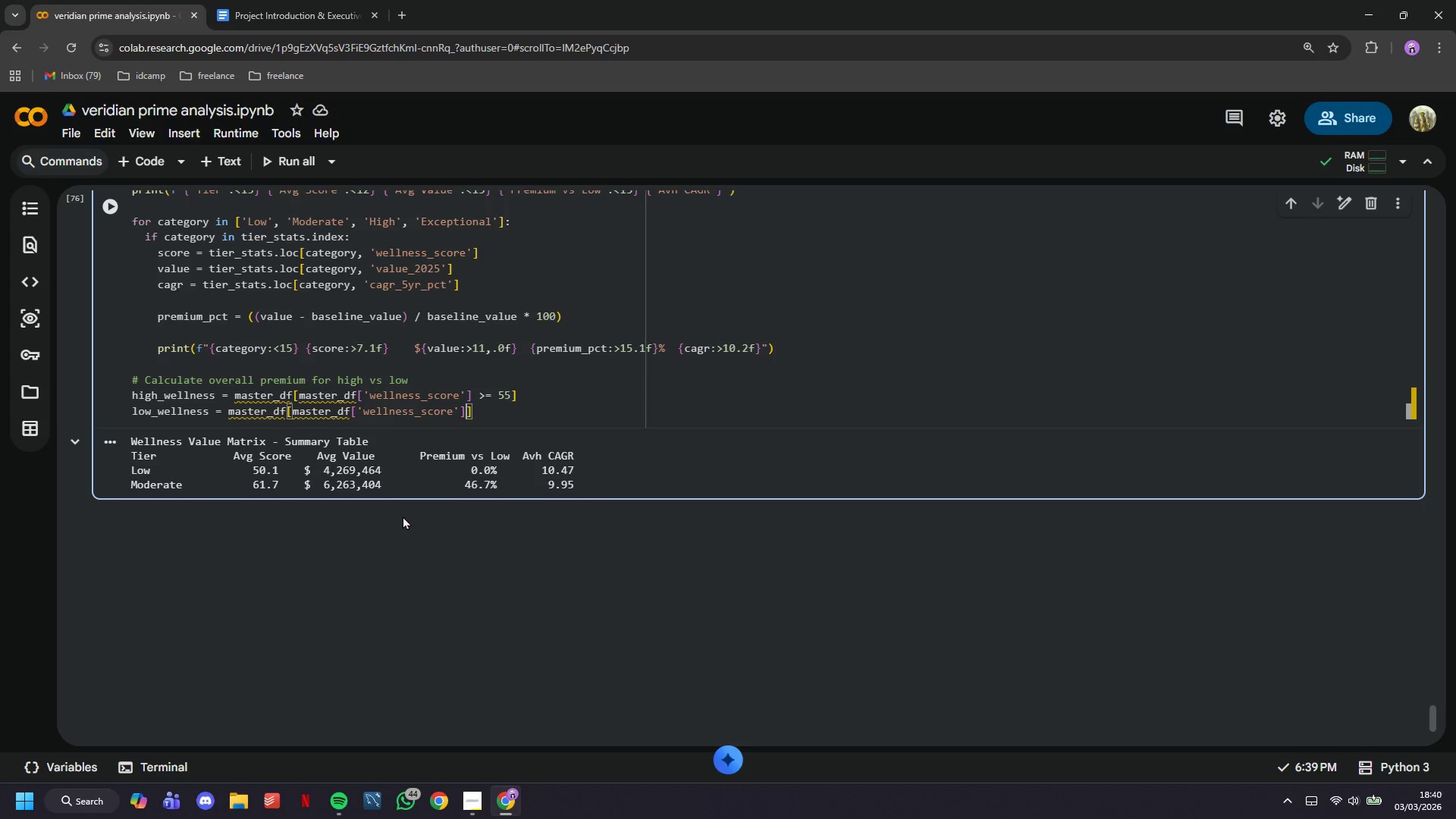 
type( < 55)
 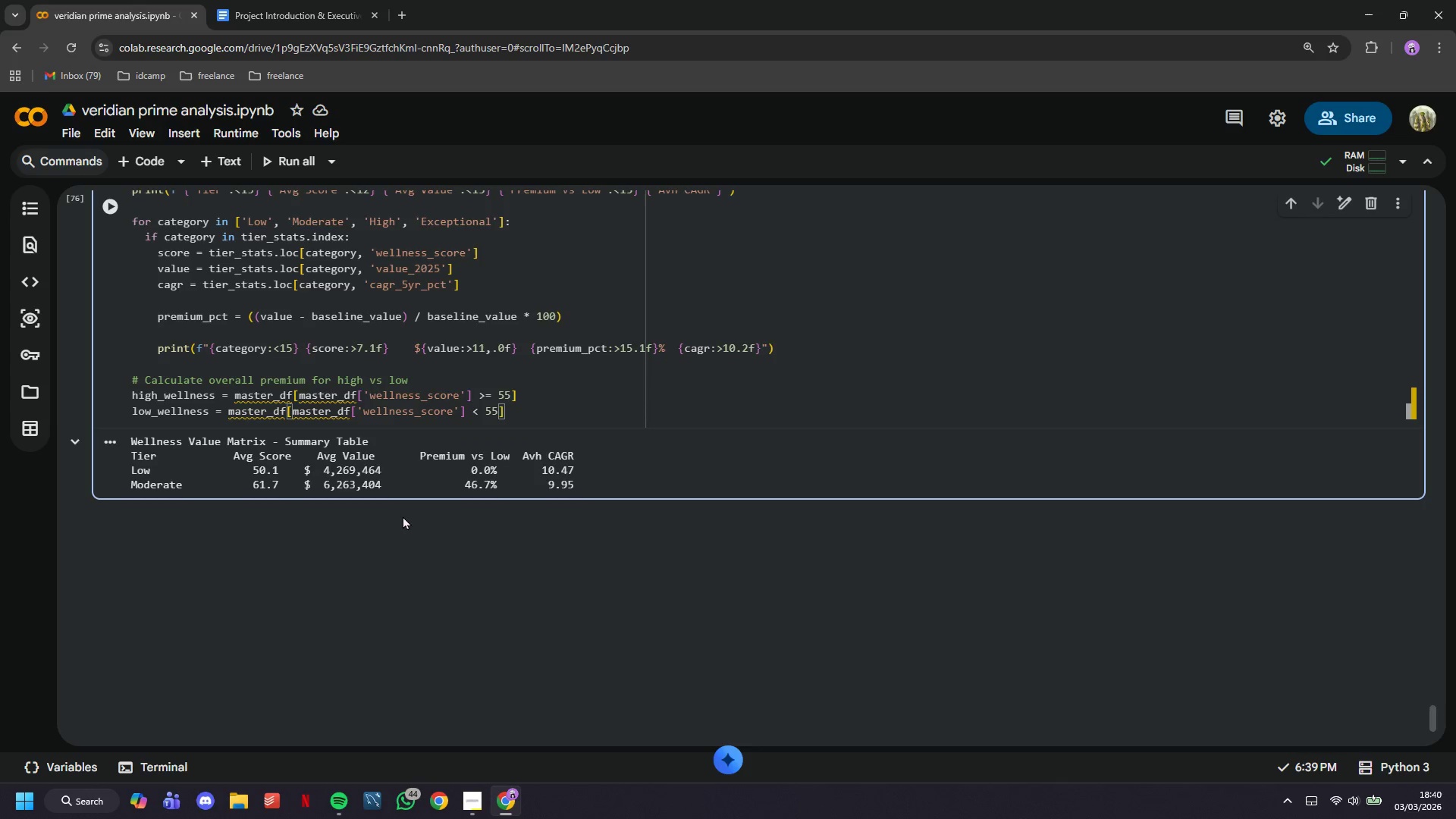 
key(ArrowRight)
 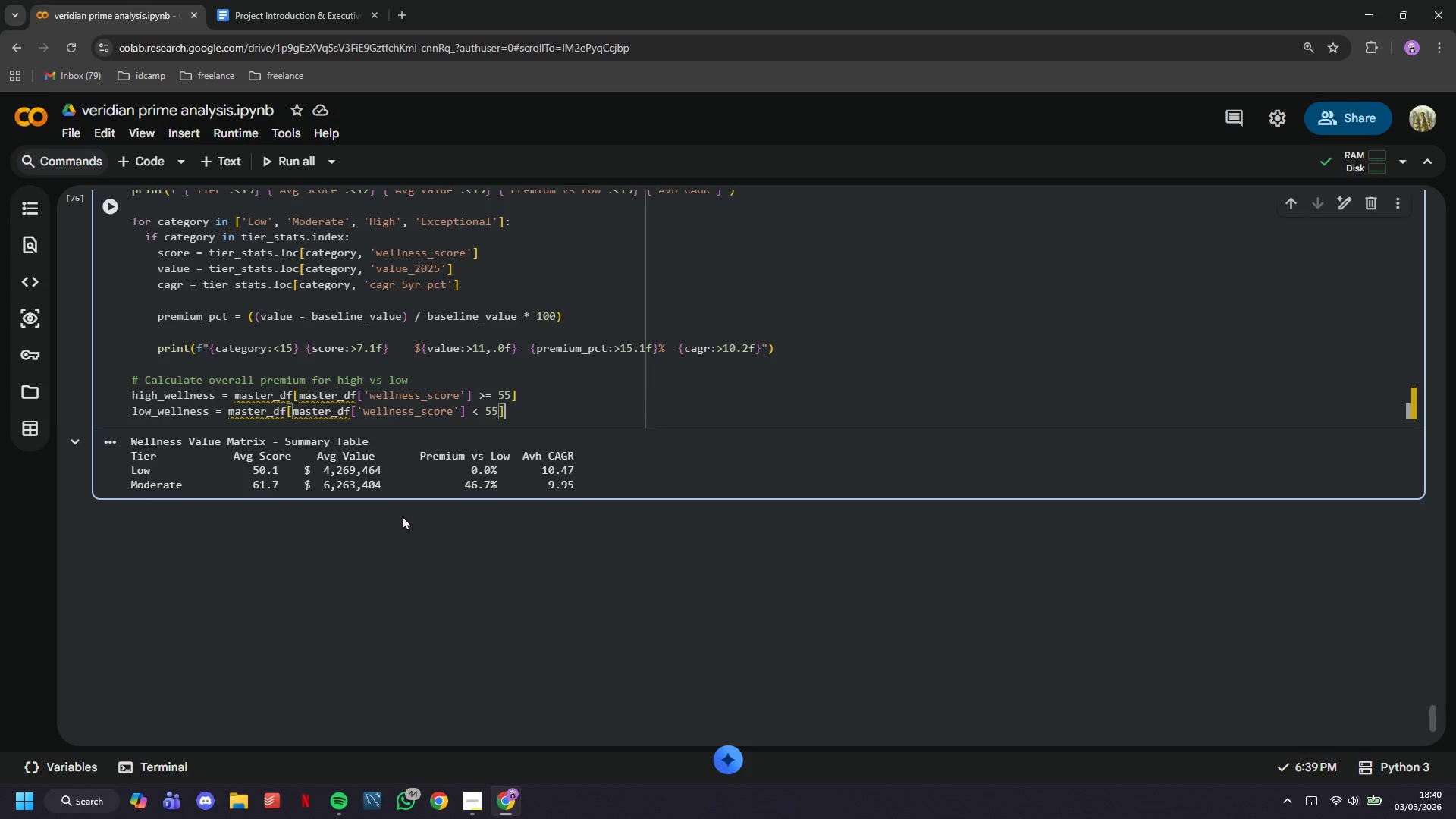 
key(Enter)
 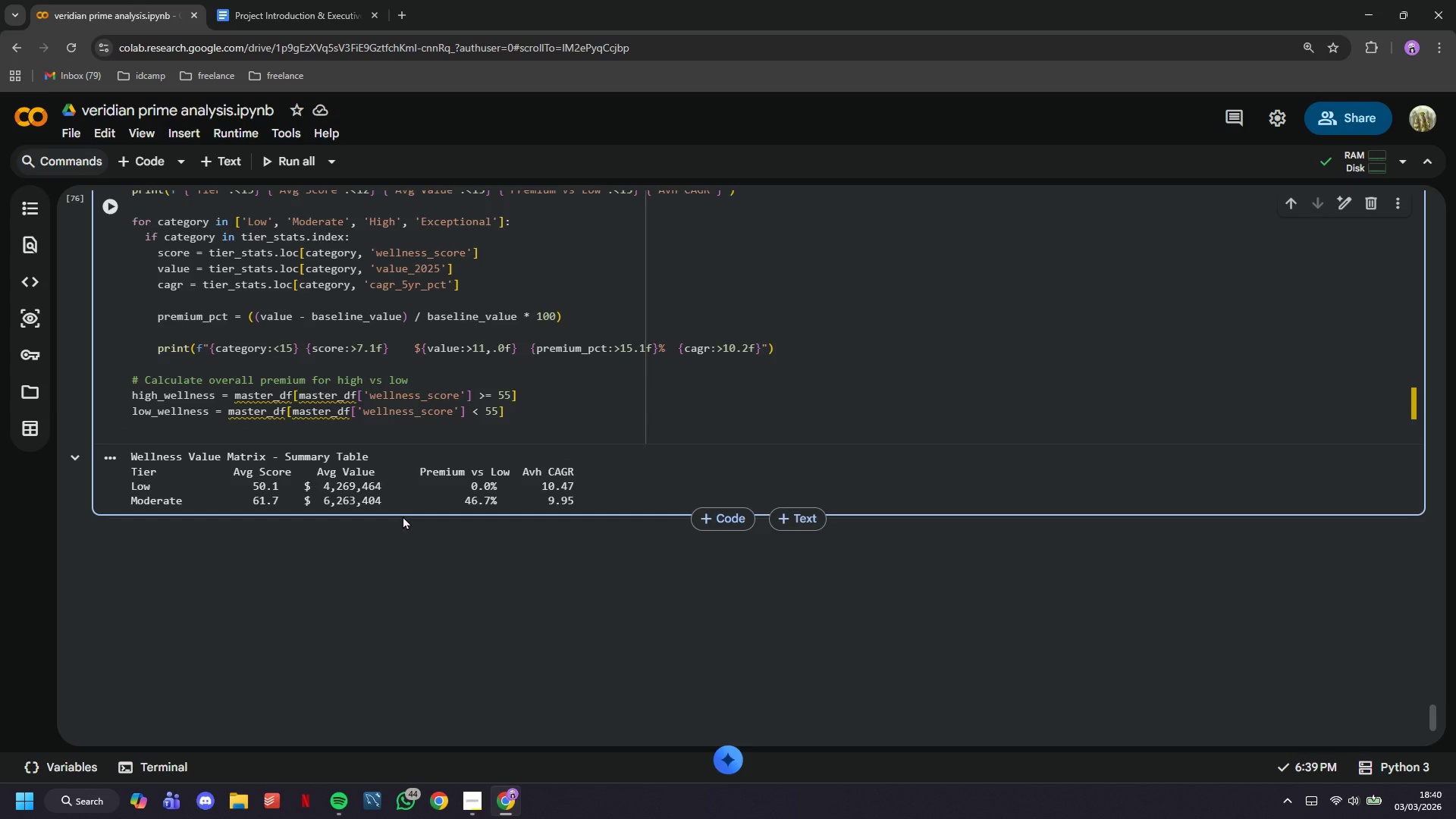 
key(Enter)
 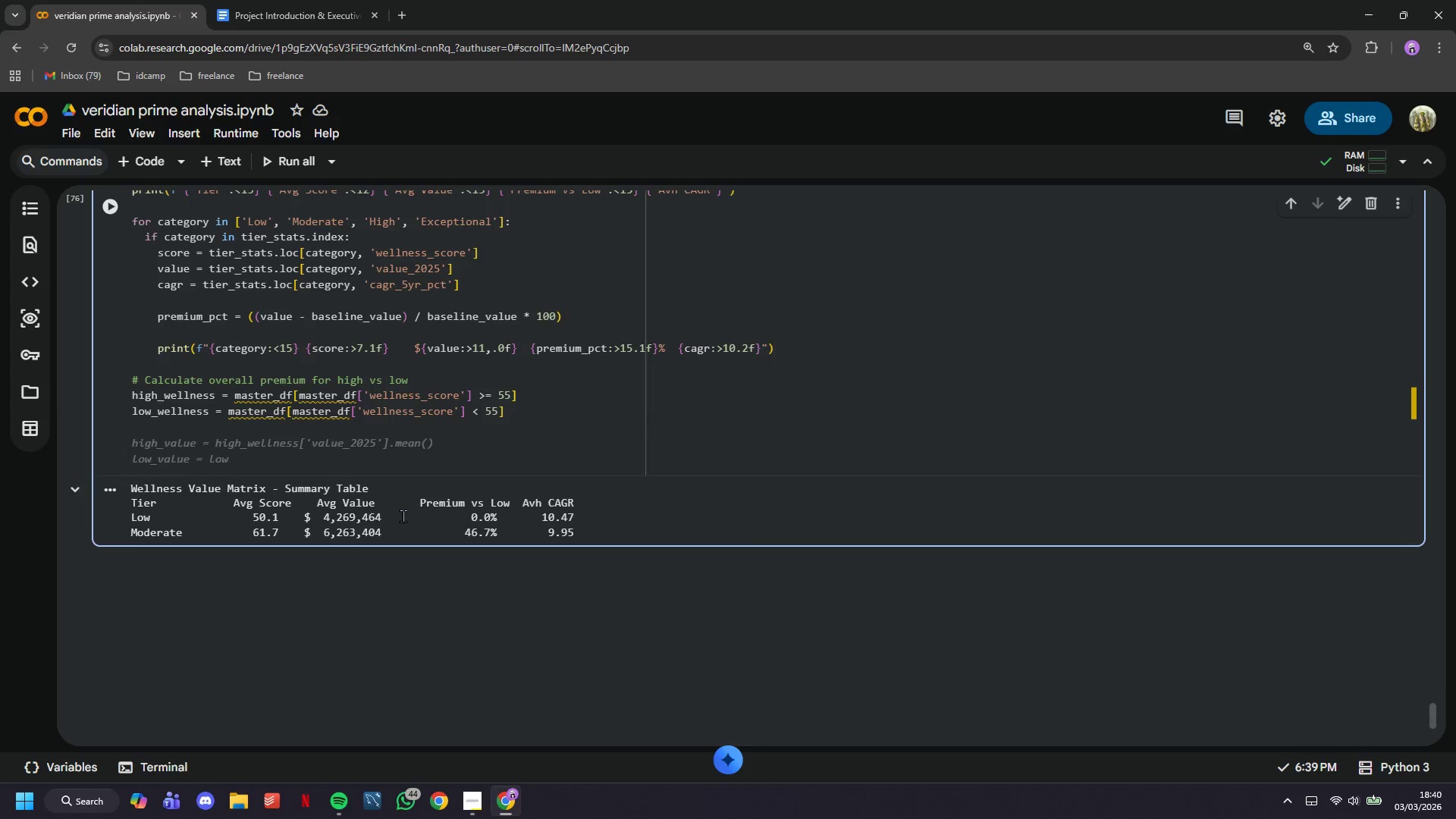 
type(if len()
 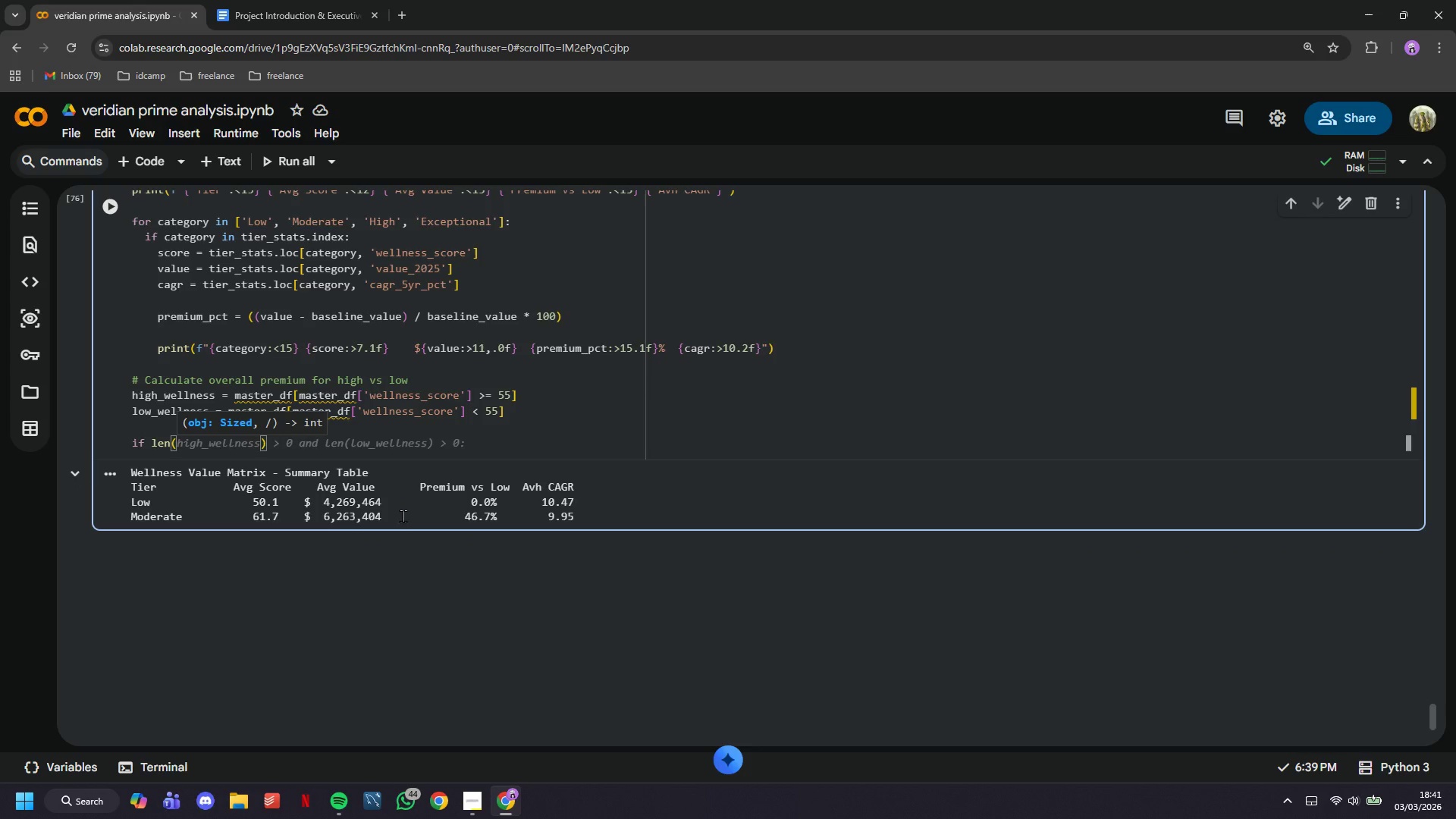 
wait(6.06)
 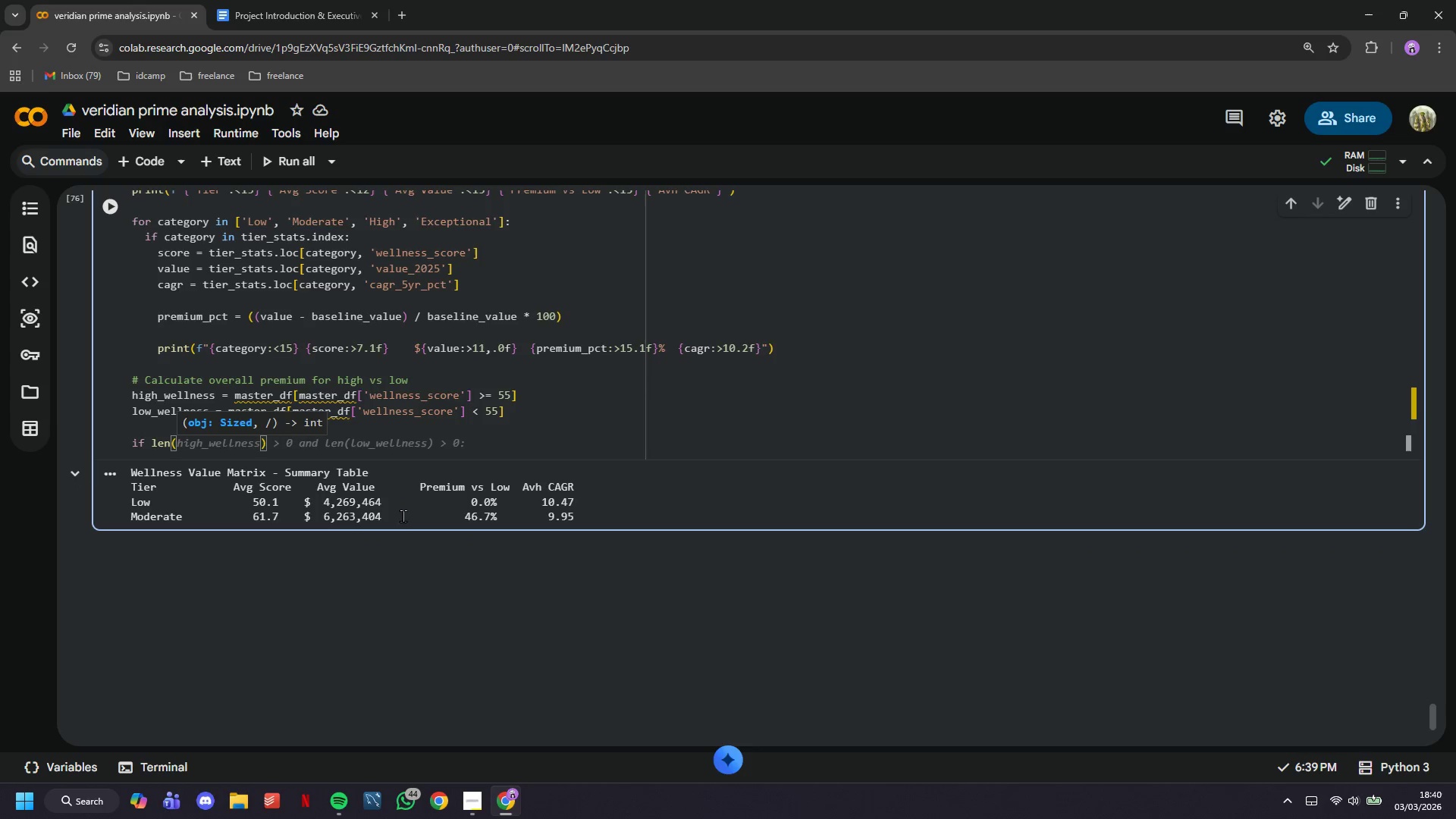 
type(high_wellness)
 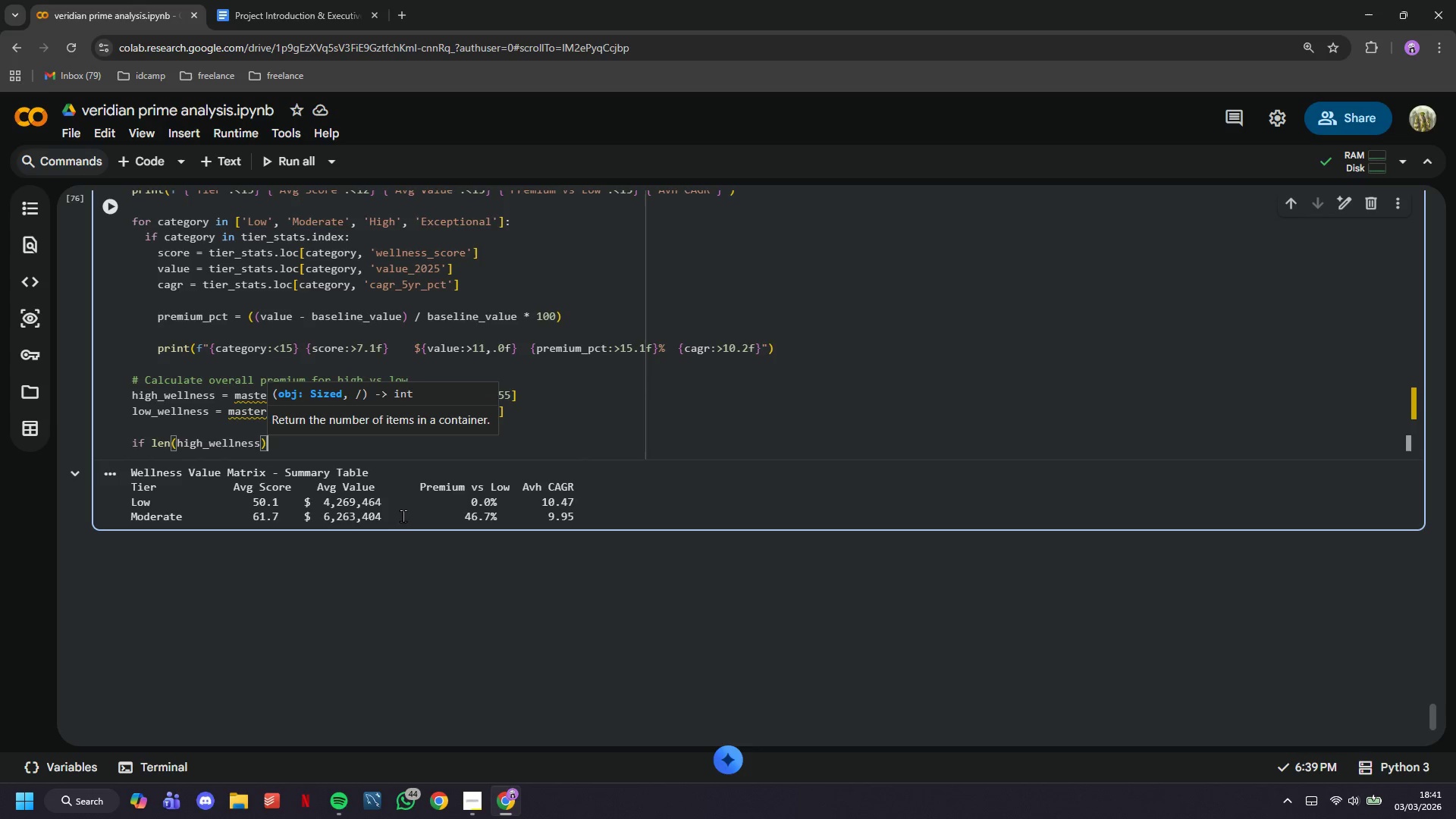 
 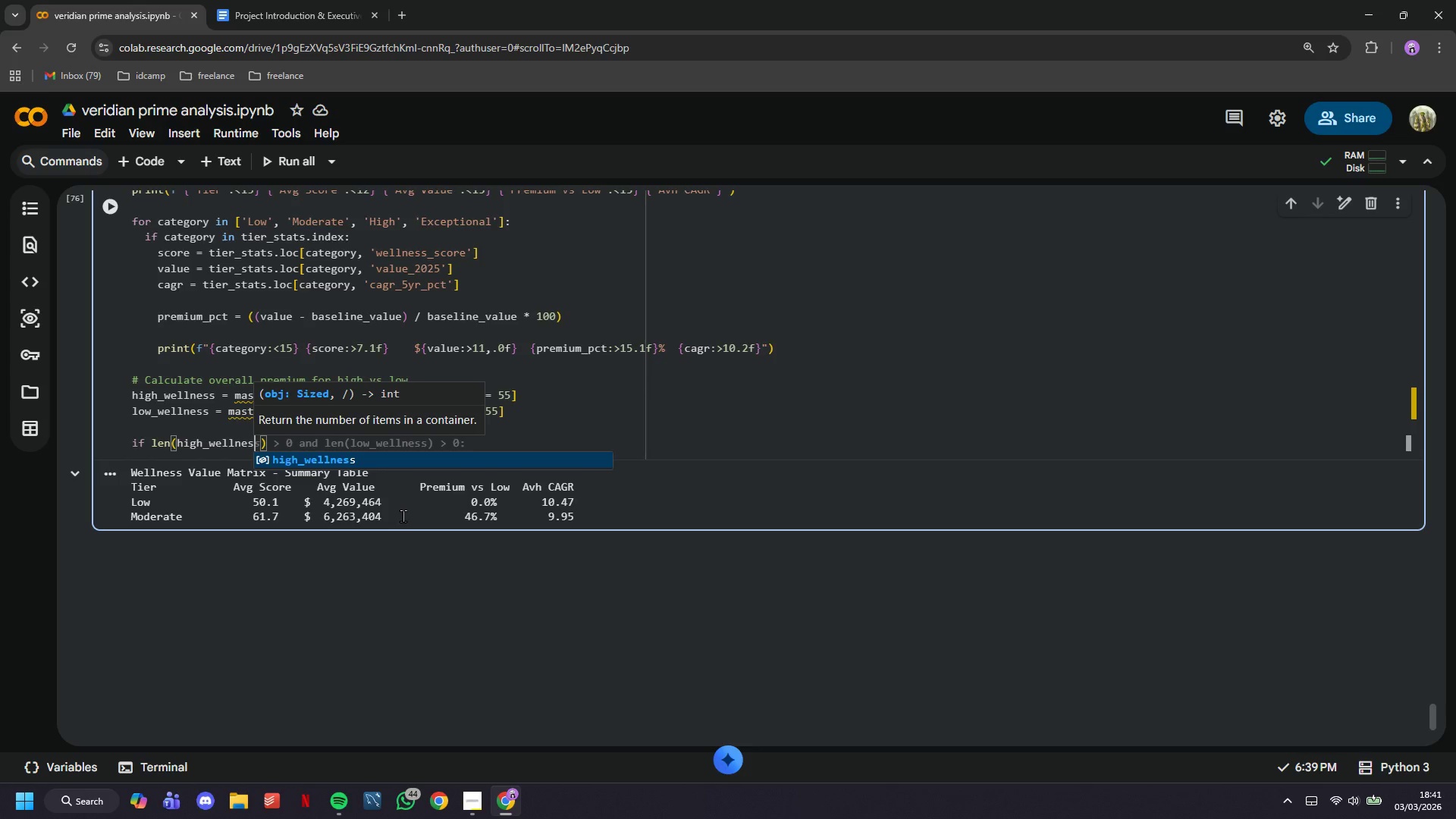 
key(ArrowRight)
 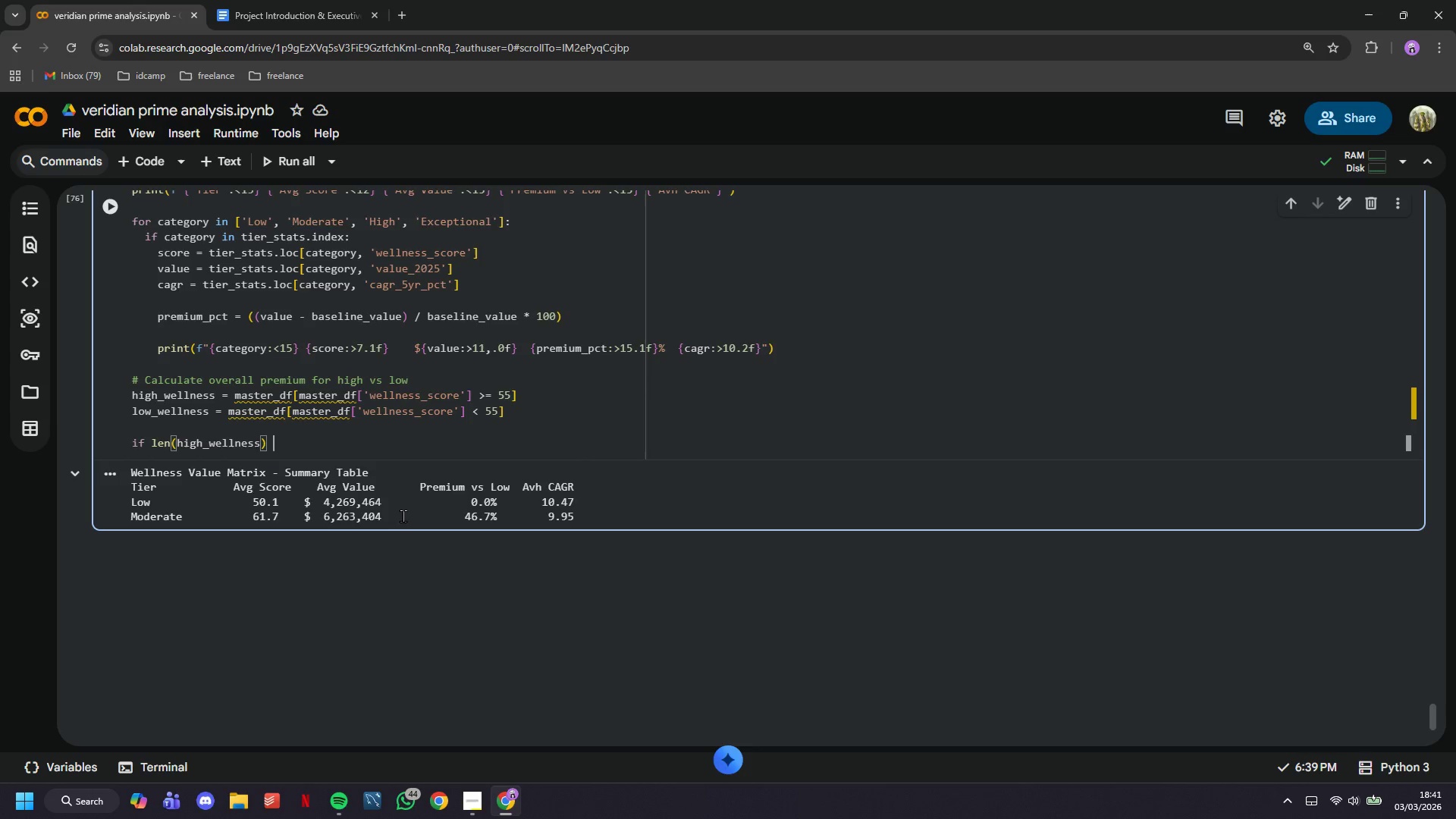 
type( > 0 and len(low_wellness)
 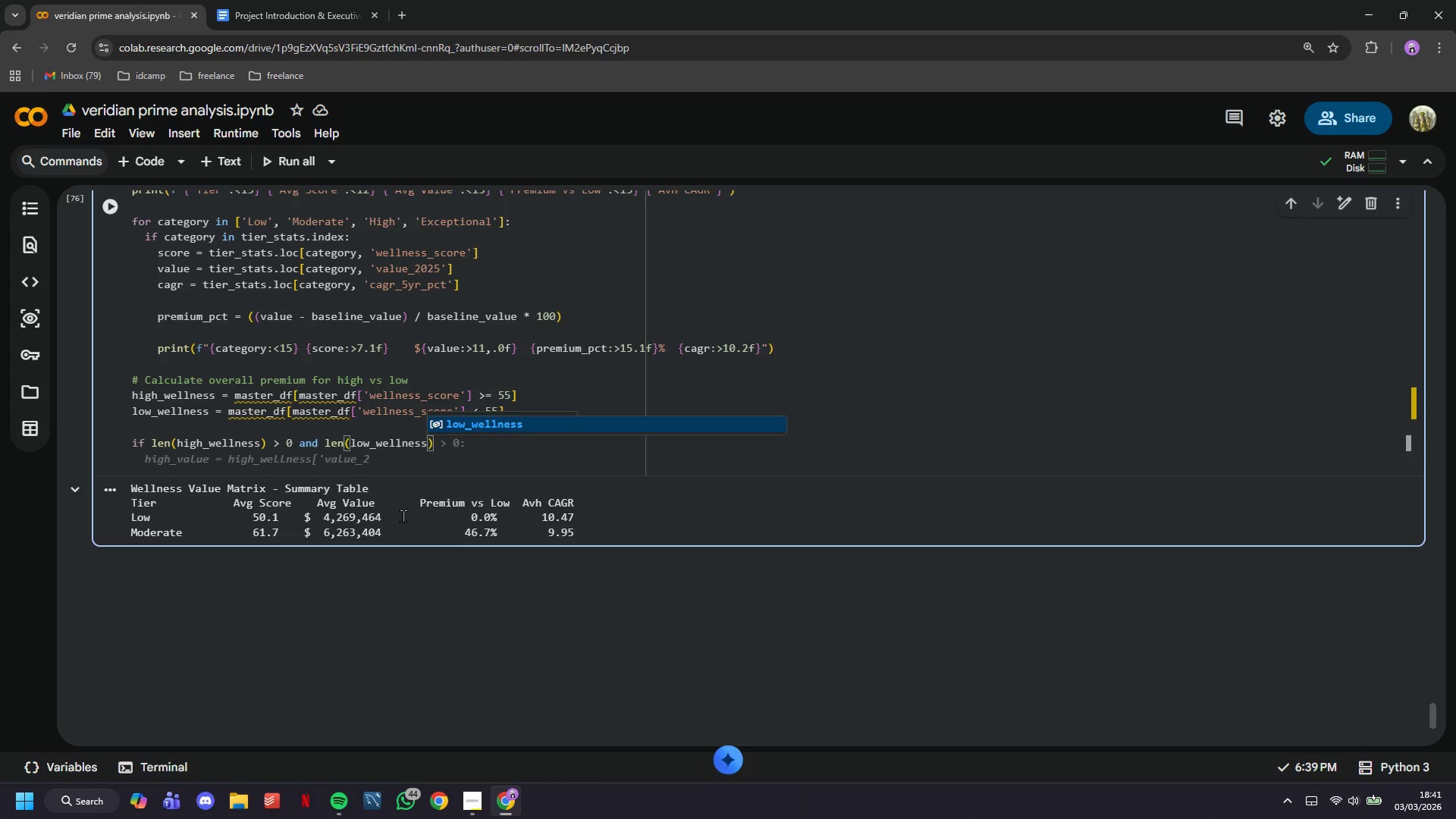 
key(ArrowRight)
 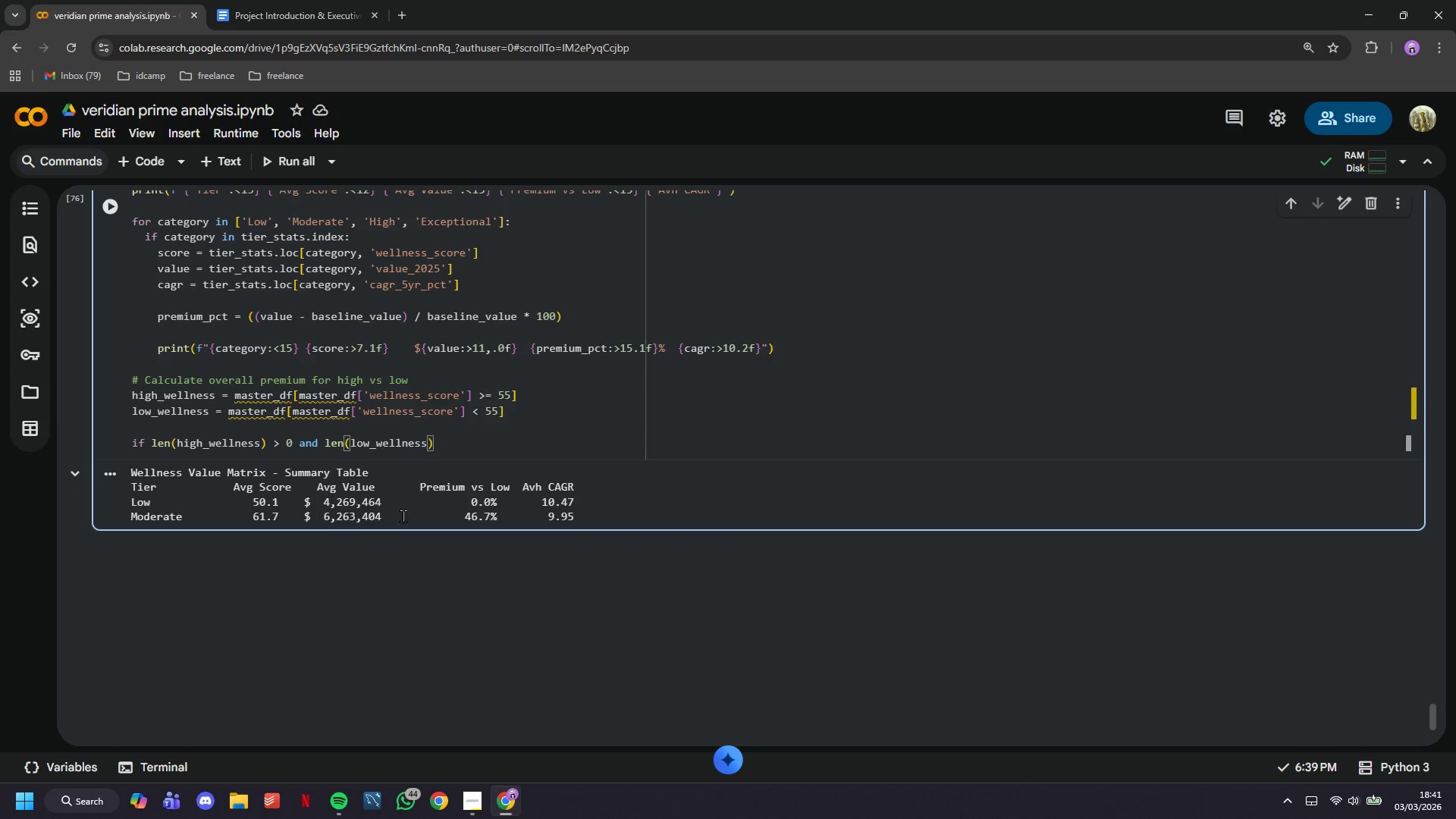 
key(Space)
 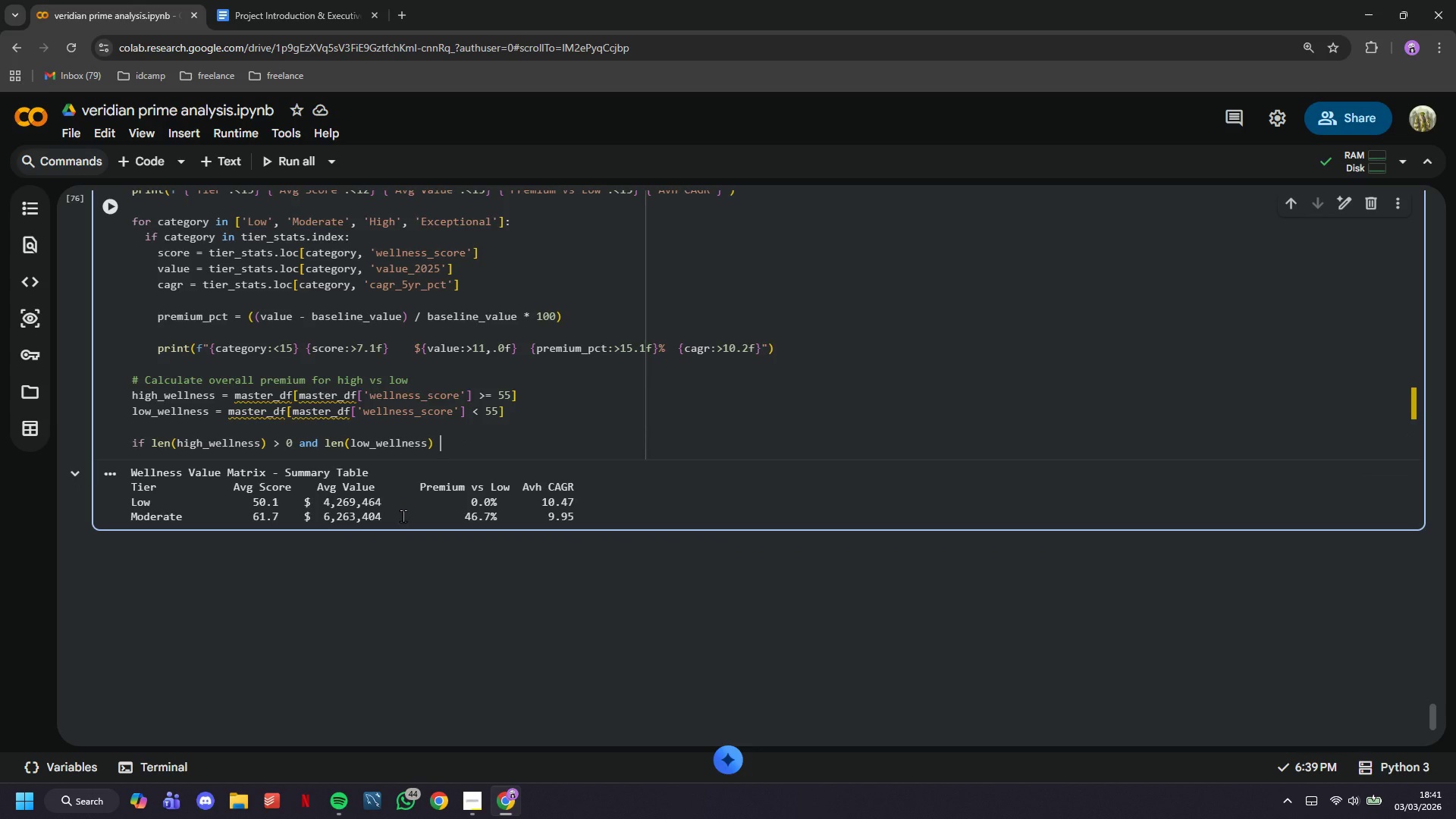 
key(Shift+Period)
 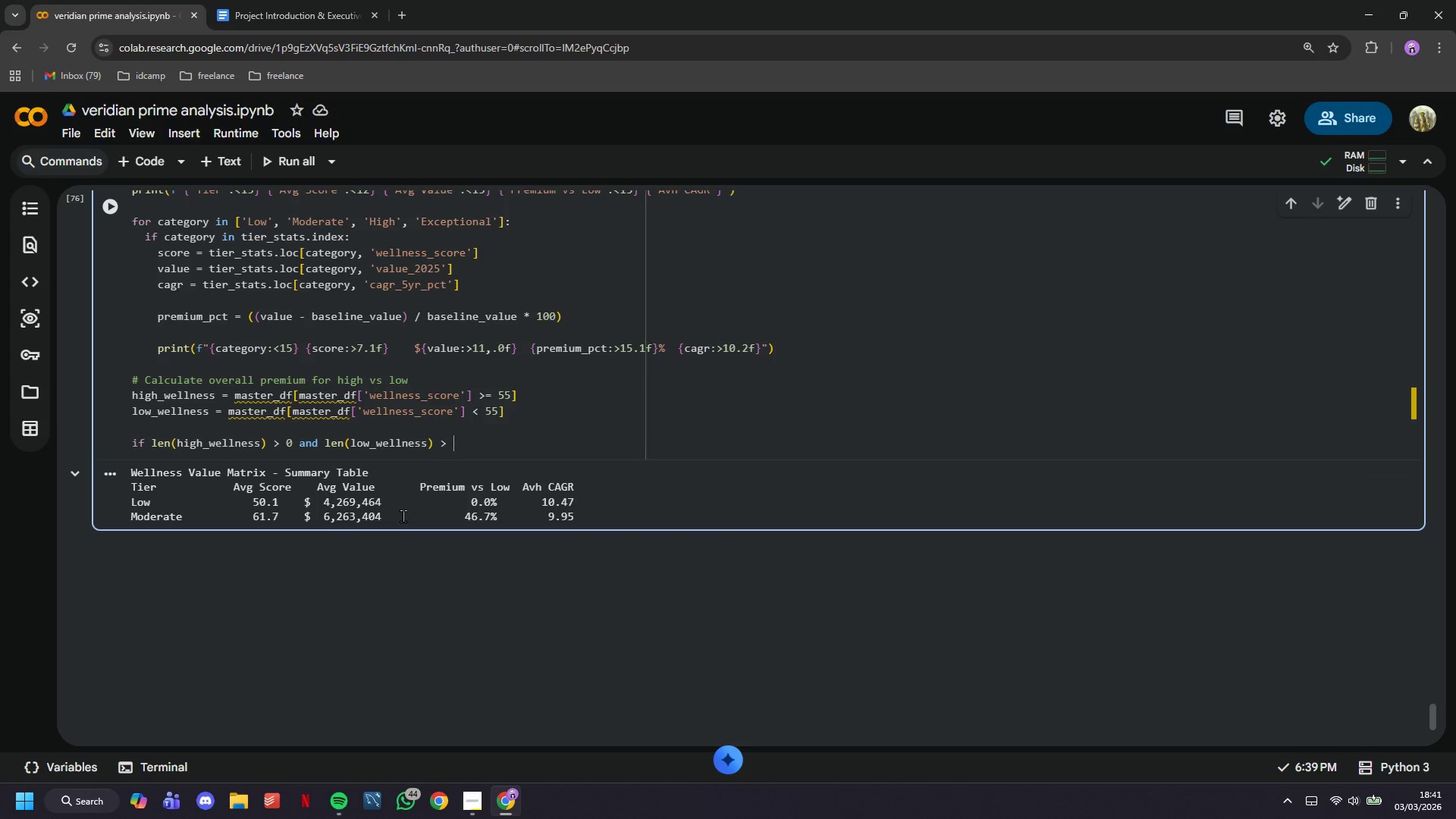 
key(Space)
 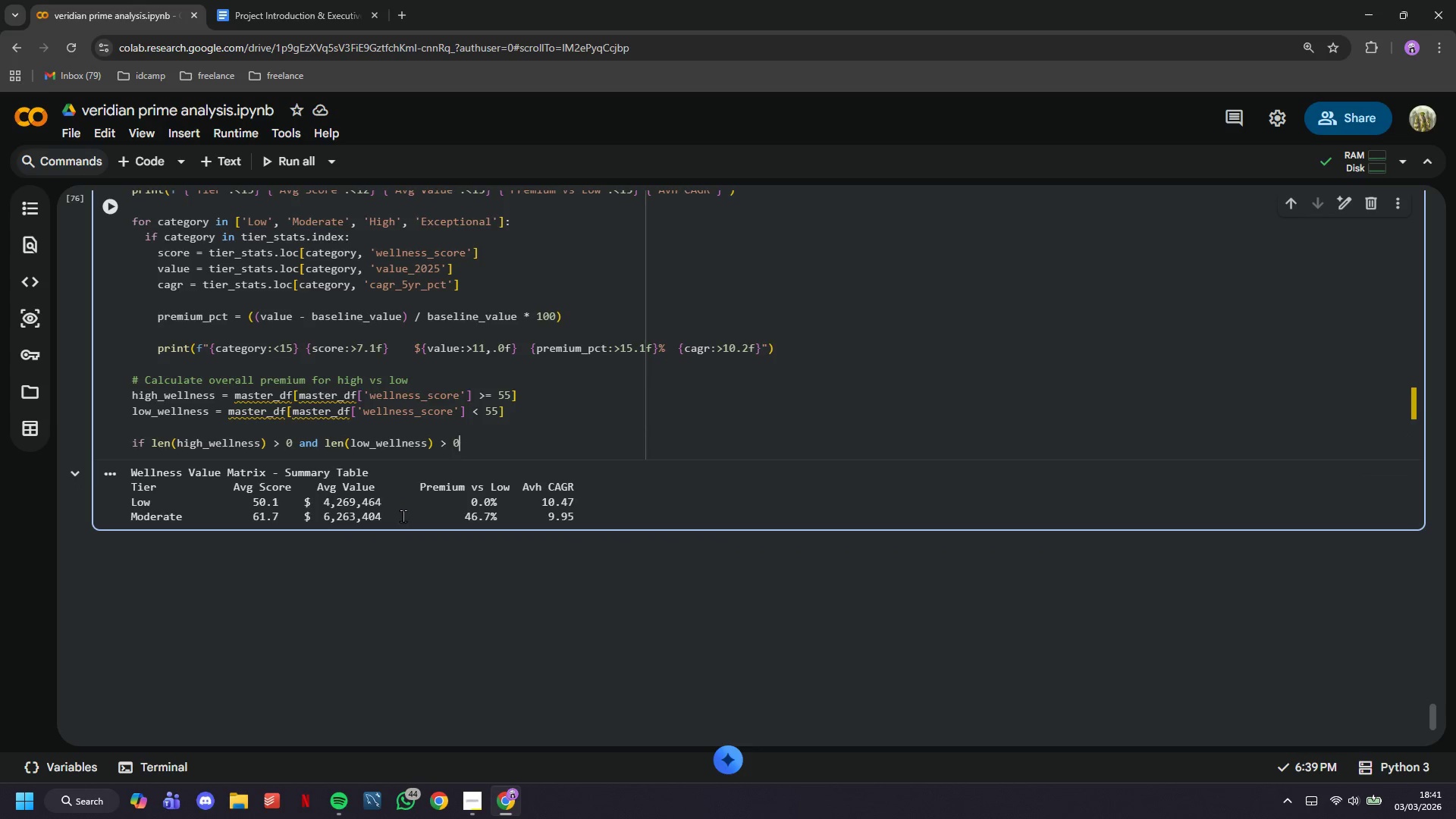 
key(0)
 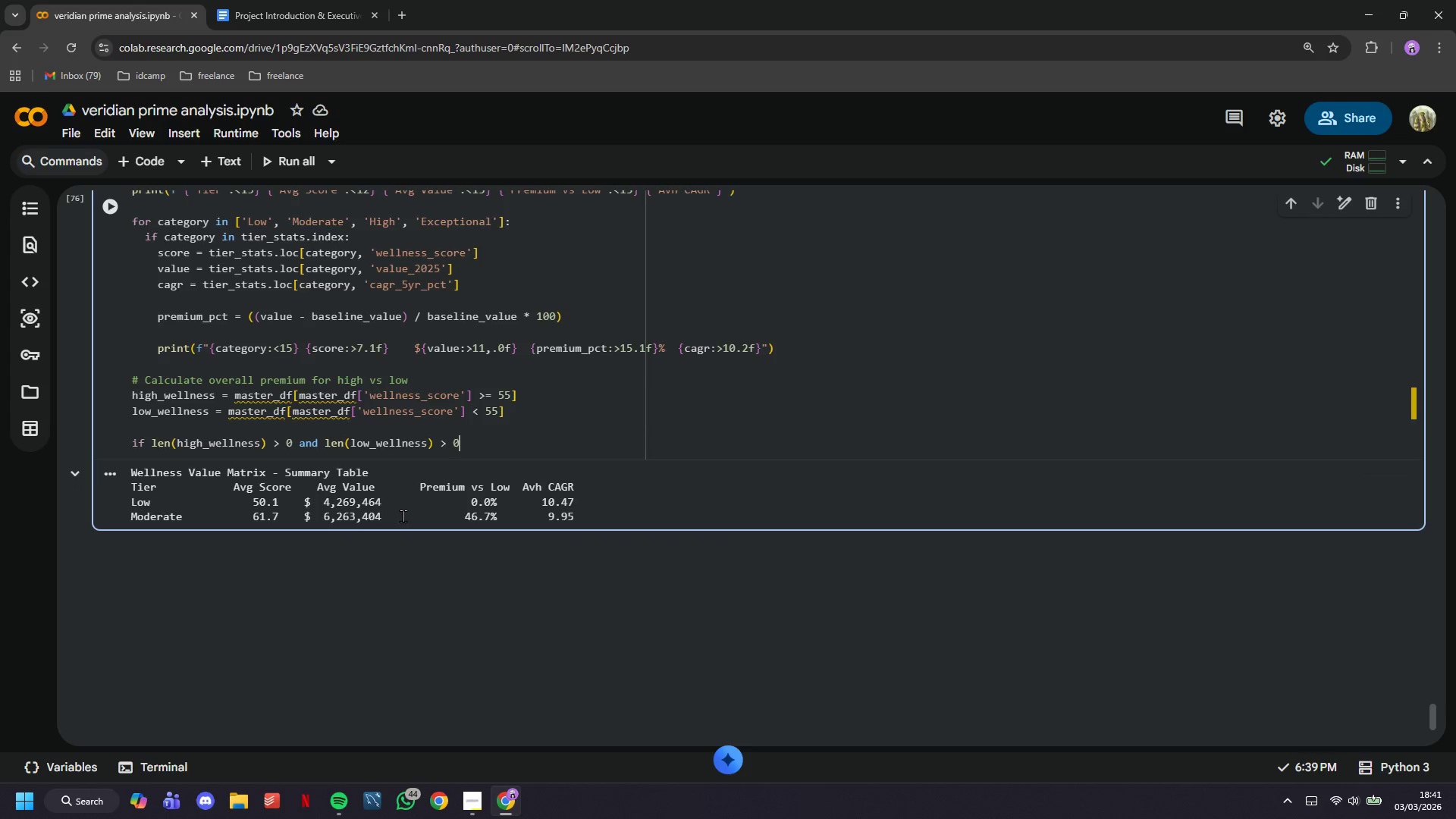 
key(Shift+Semicolon)
 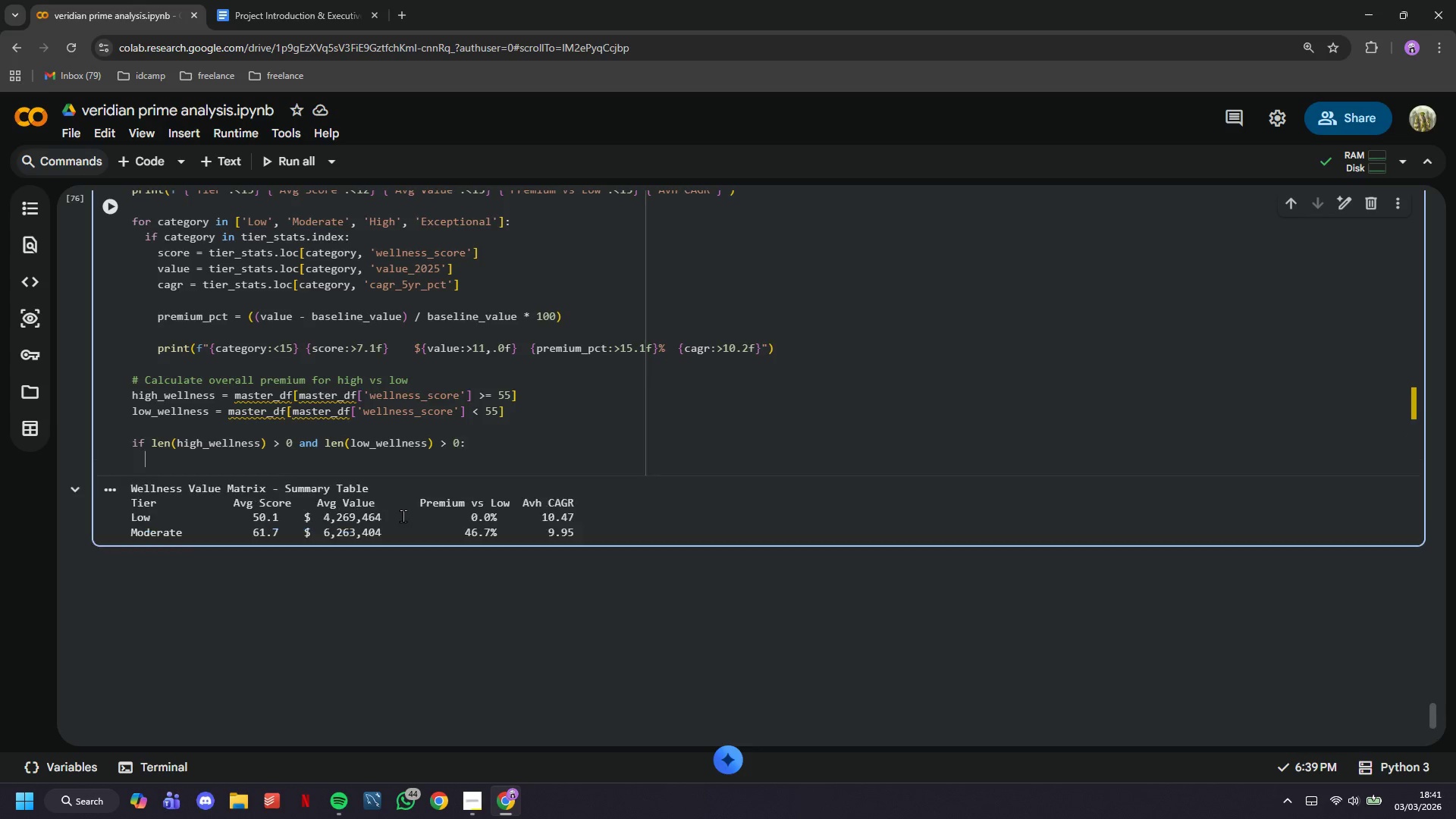 
key(Enter)
 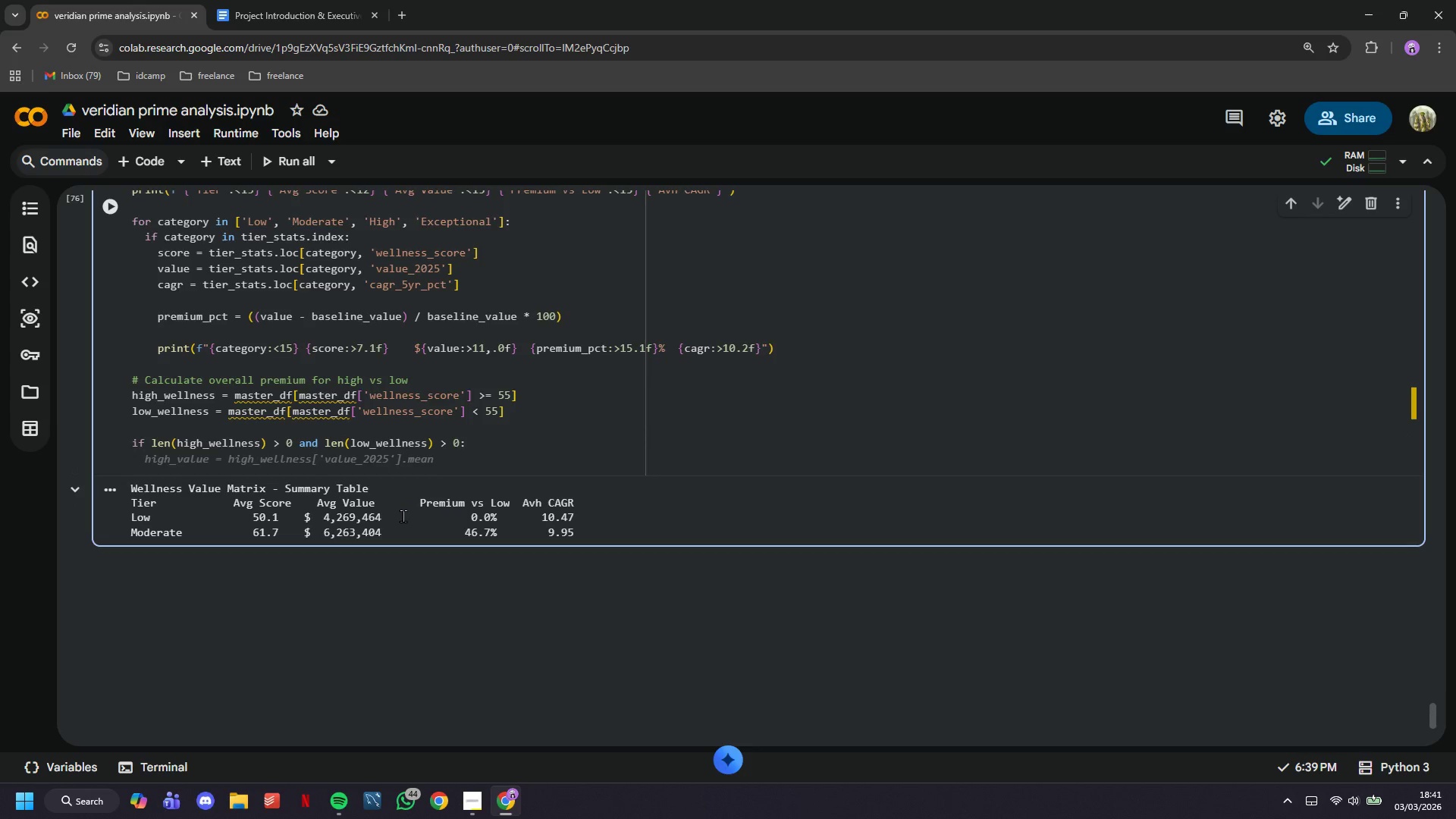 
wait(11.47)
 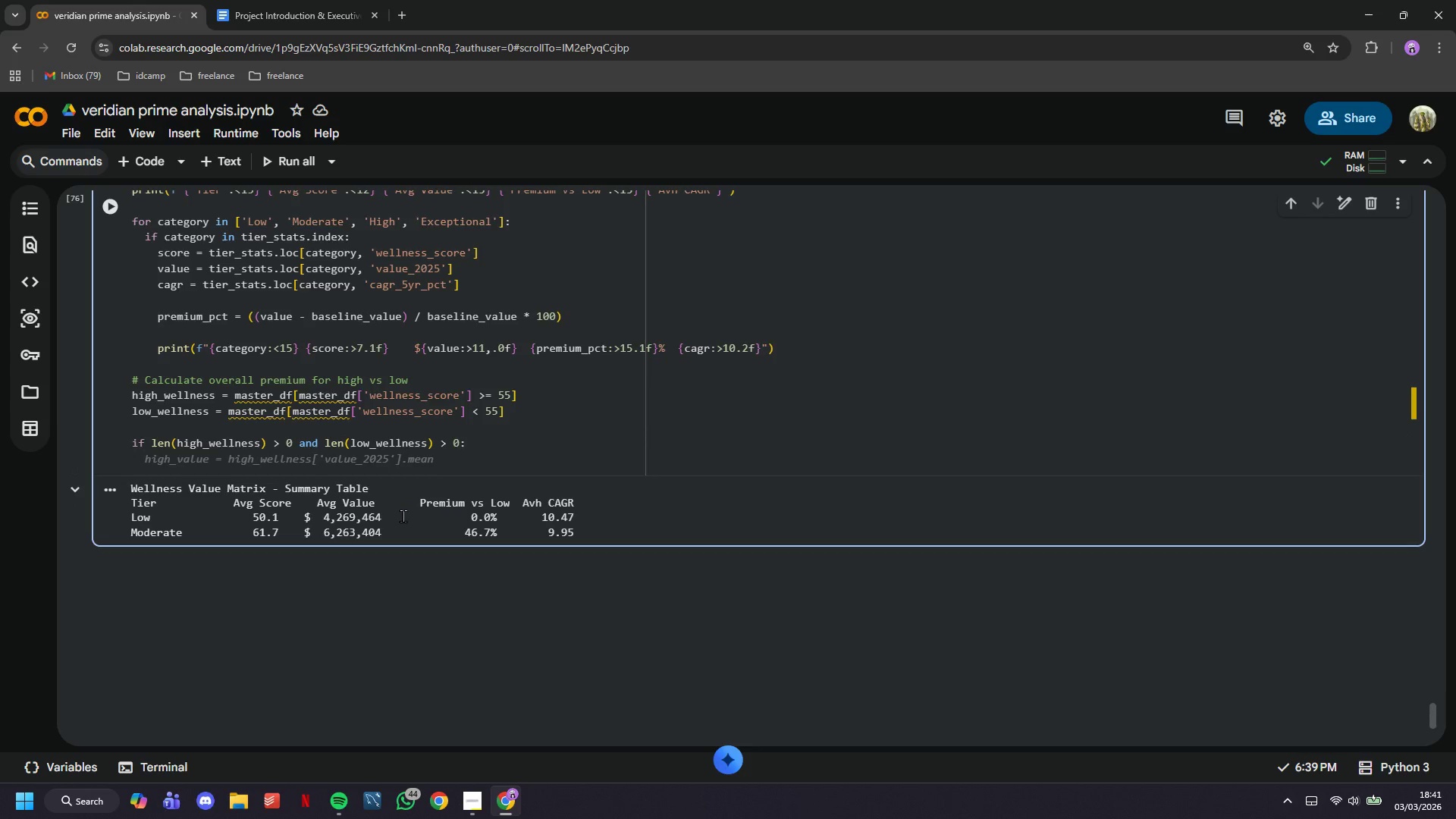 
type(high_avg = high-wellness)
 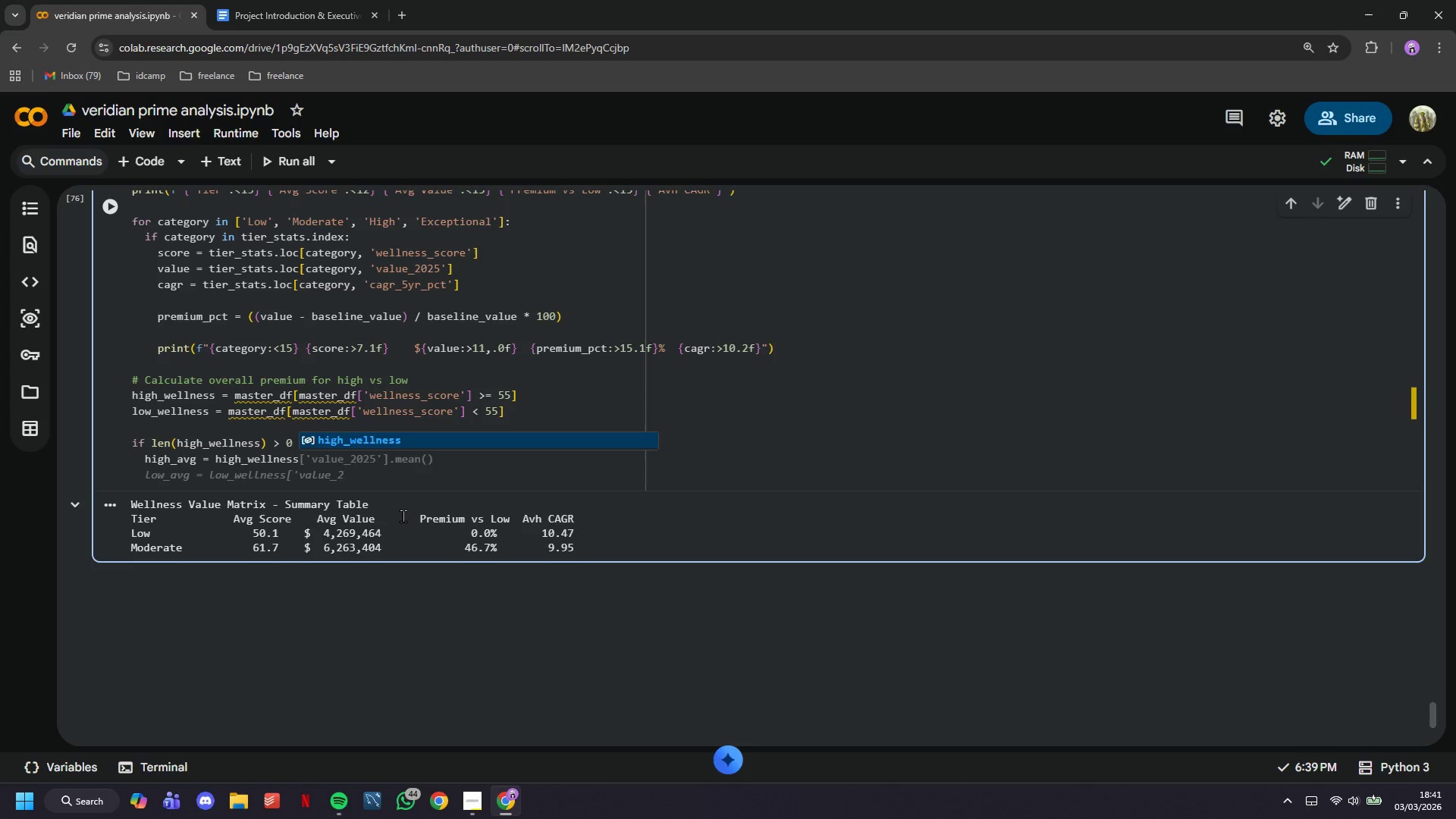 
type(['value_2025)
 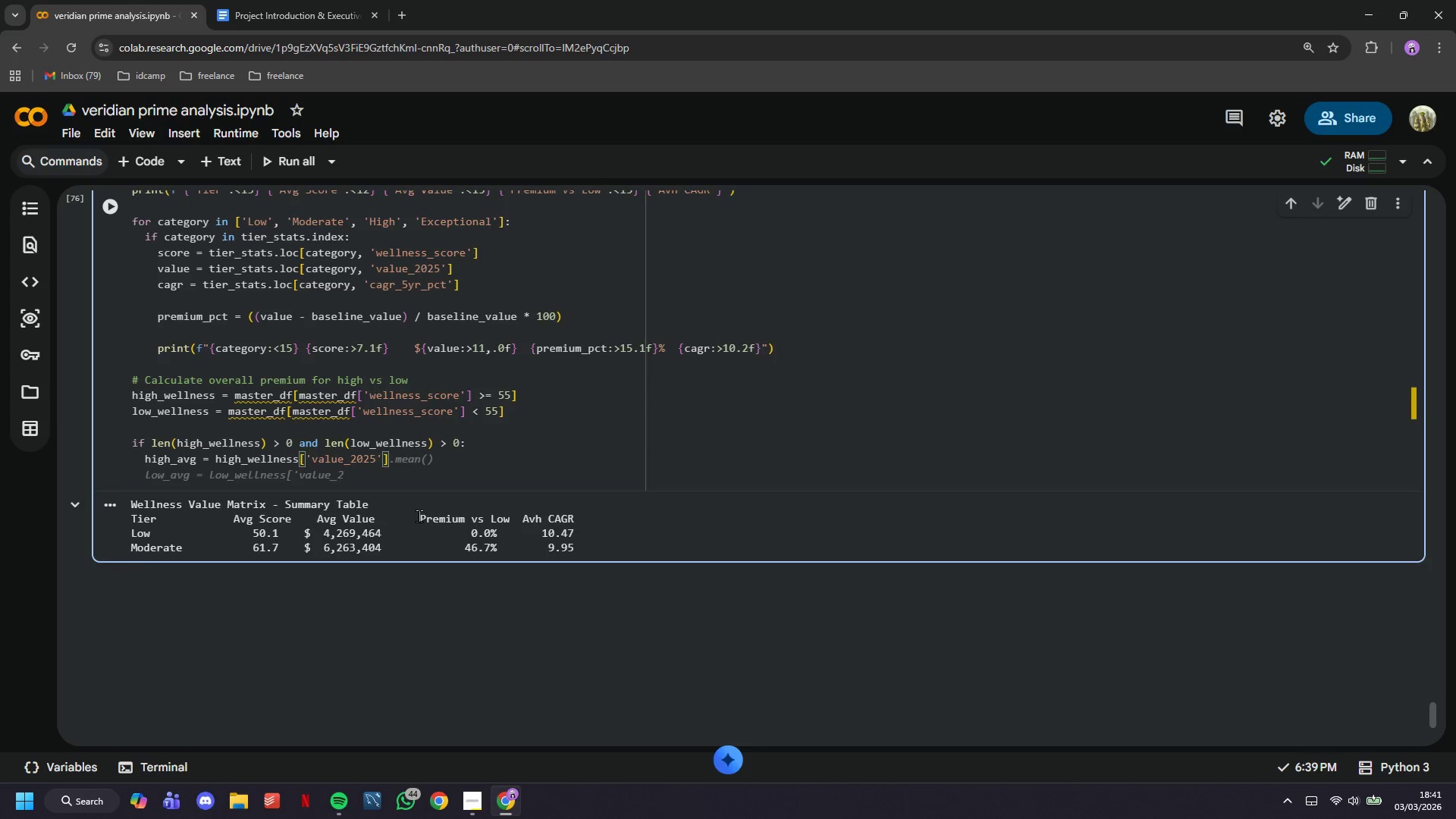 
key(ArrowRight)
 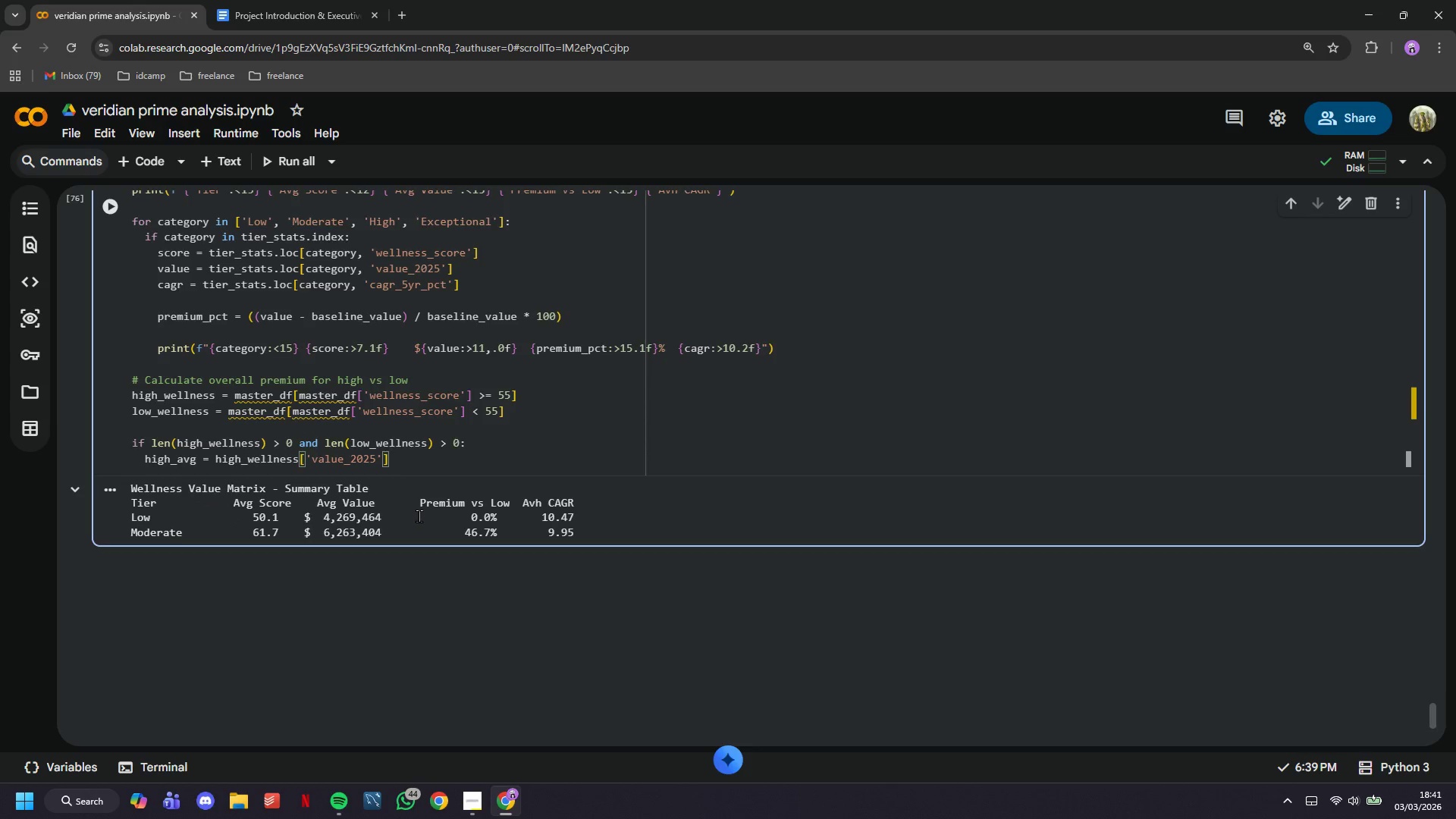 
key(ArrowRight)
 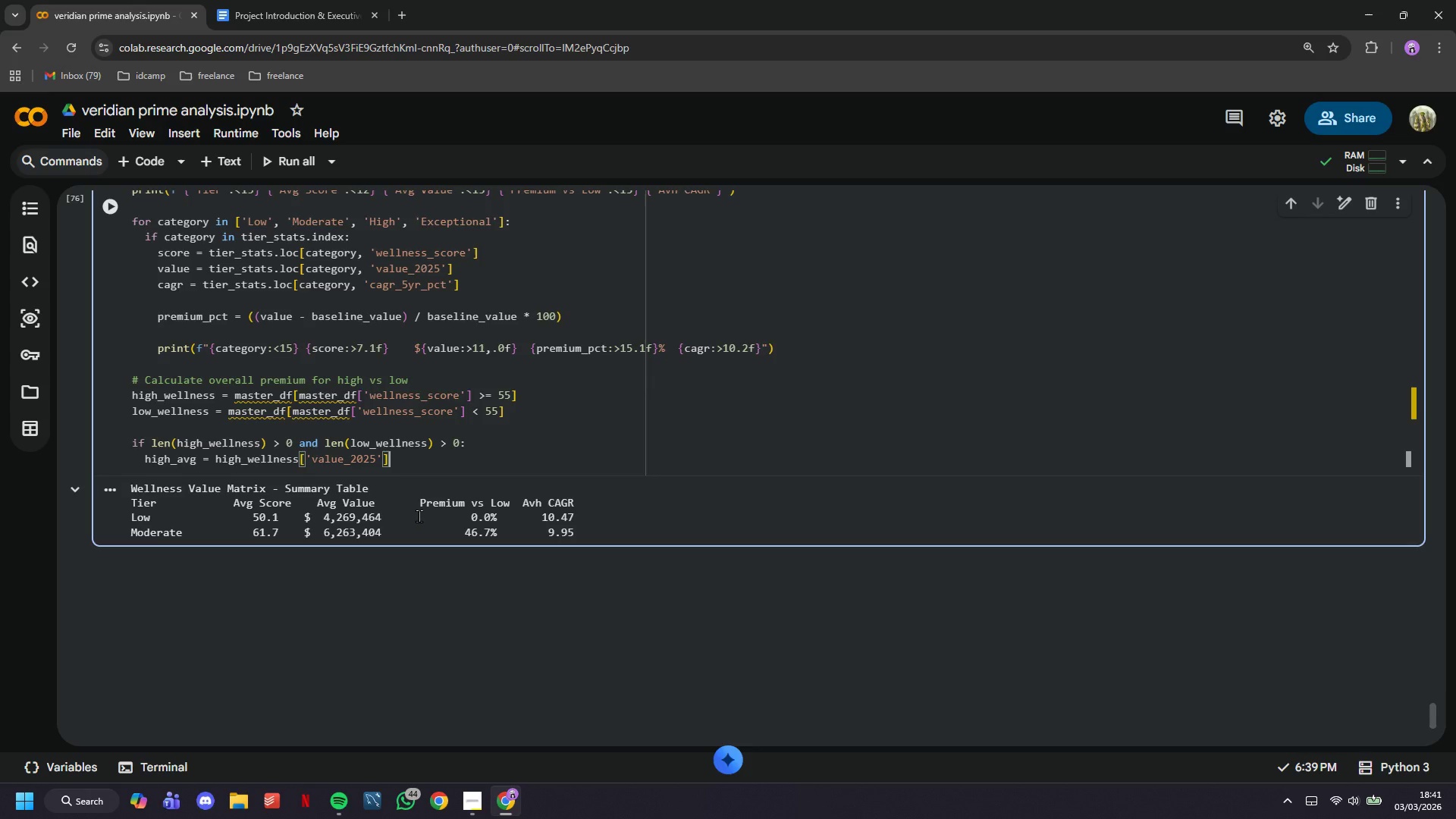 
type(.mean()
 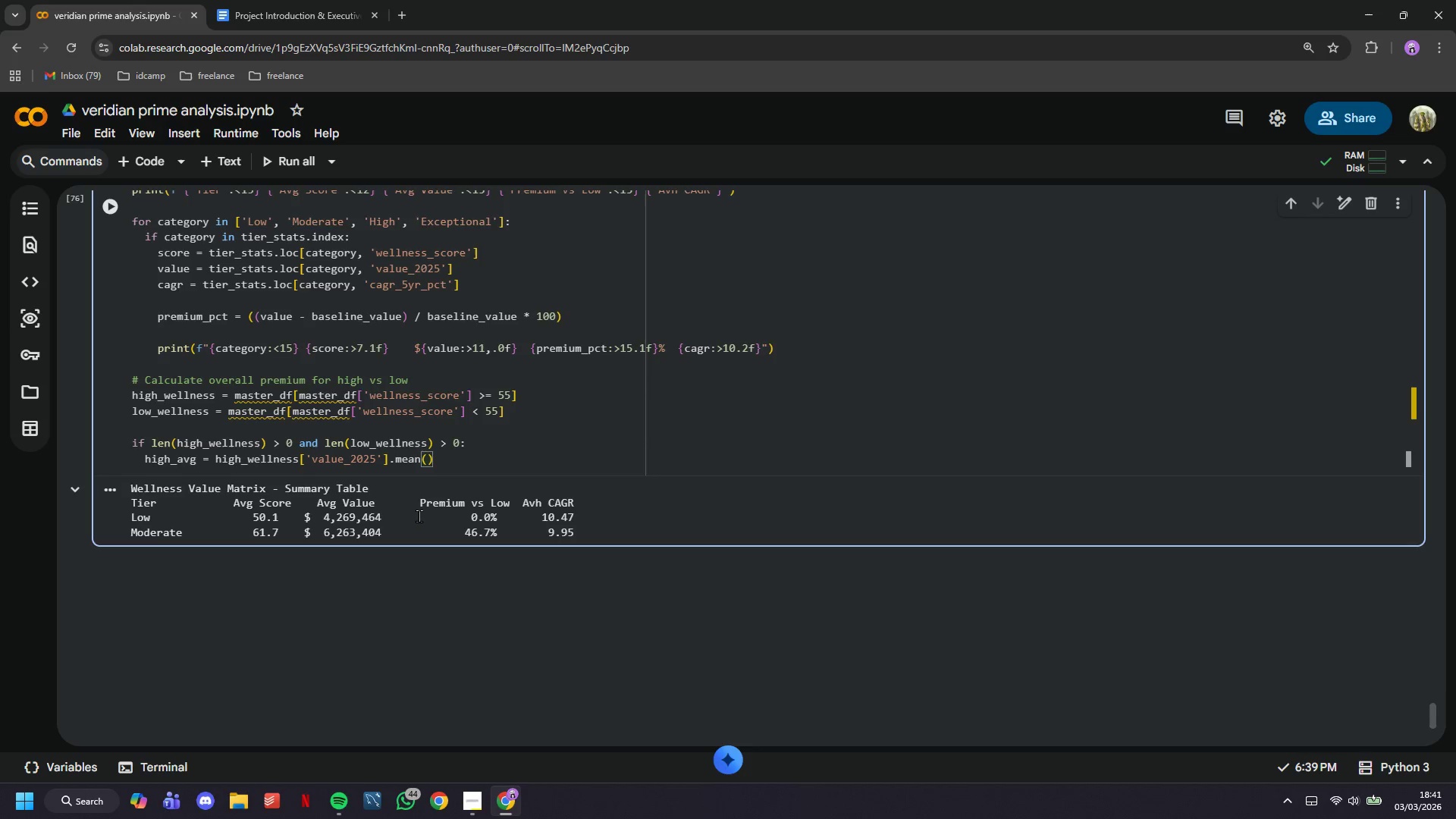 
key(ArrowRight)
 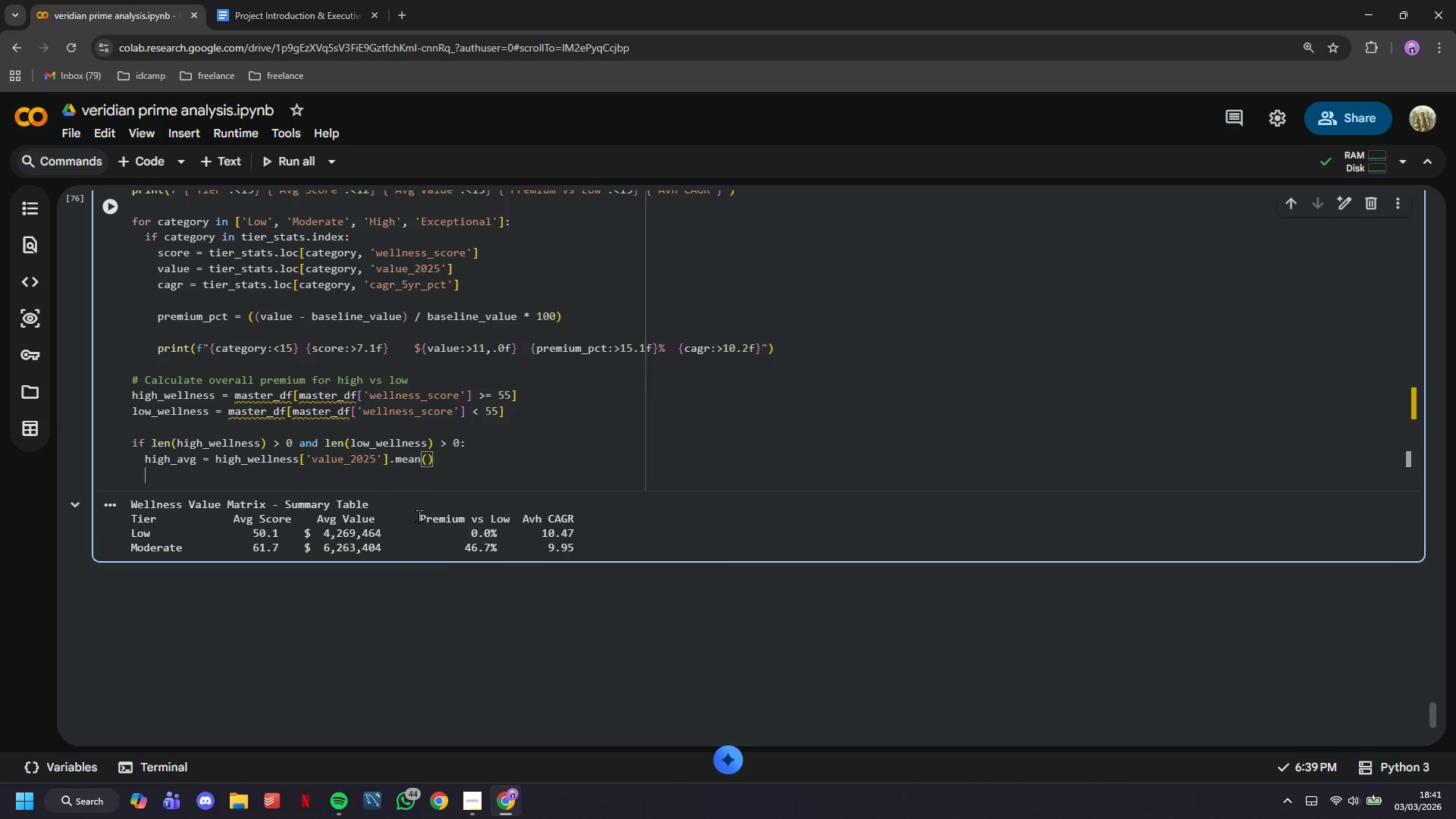 
key(Enter)
 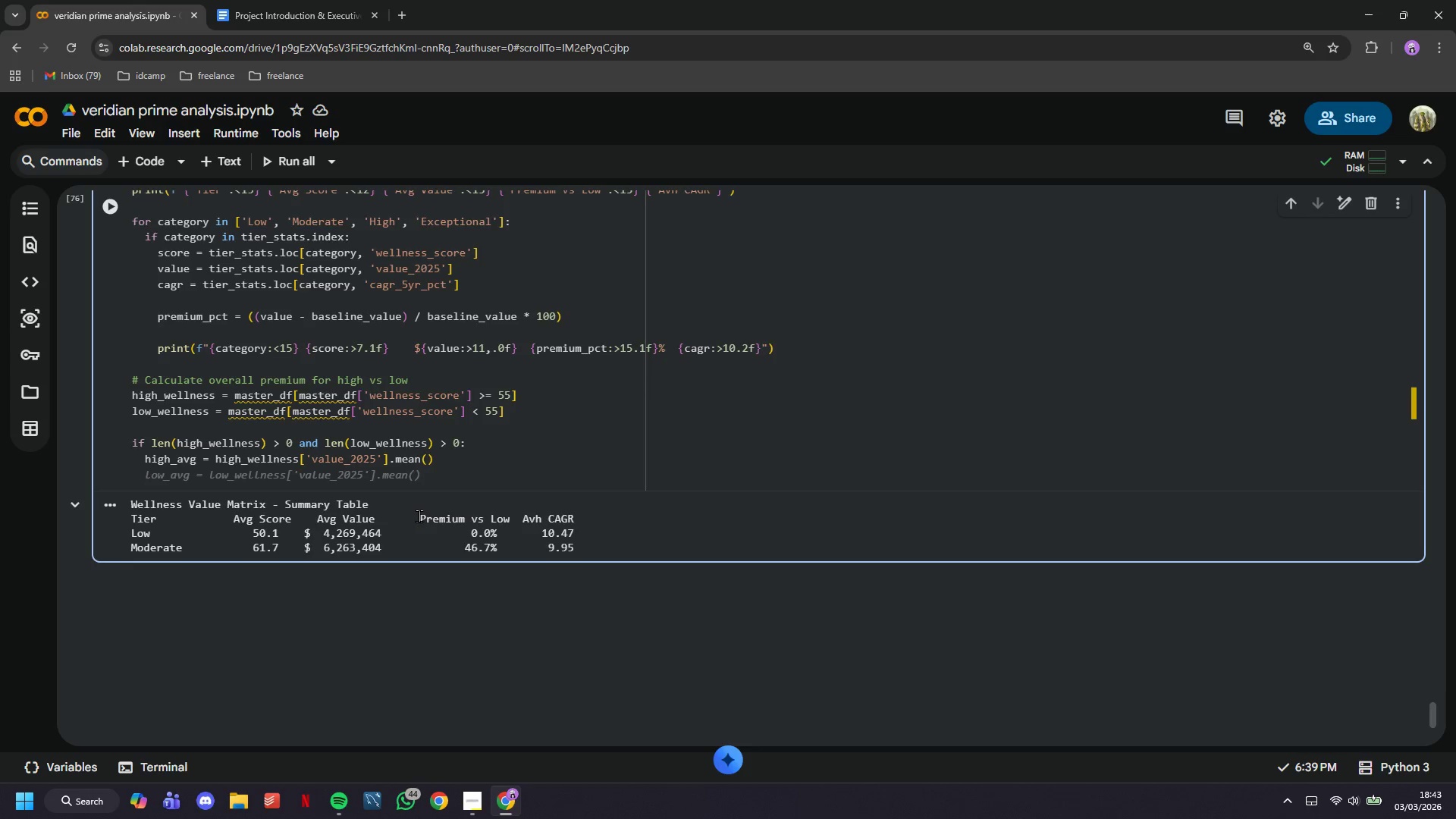 
wait(78.77)
 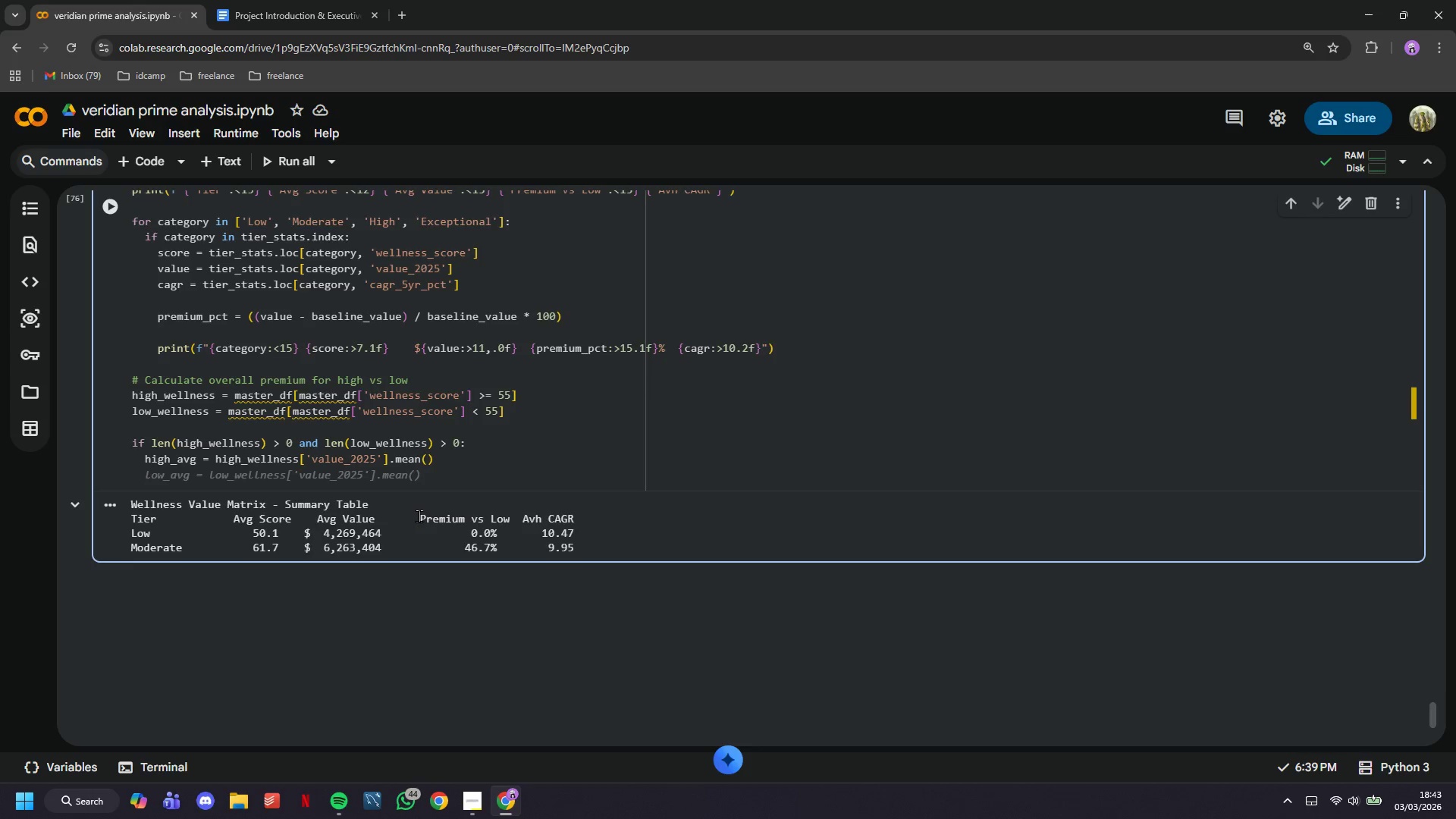 
key(Tab)
 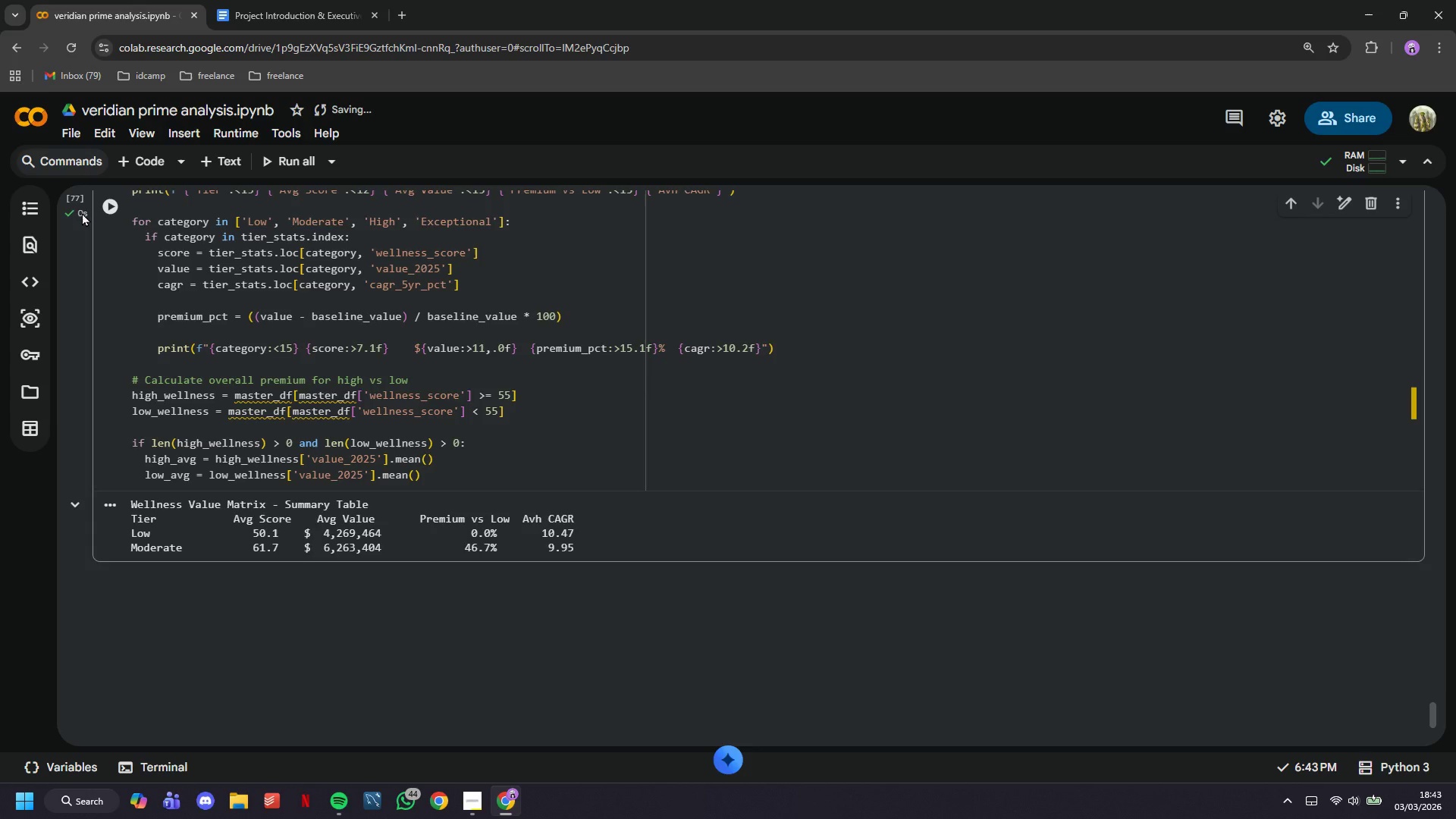 
wait(22.45)
 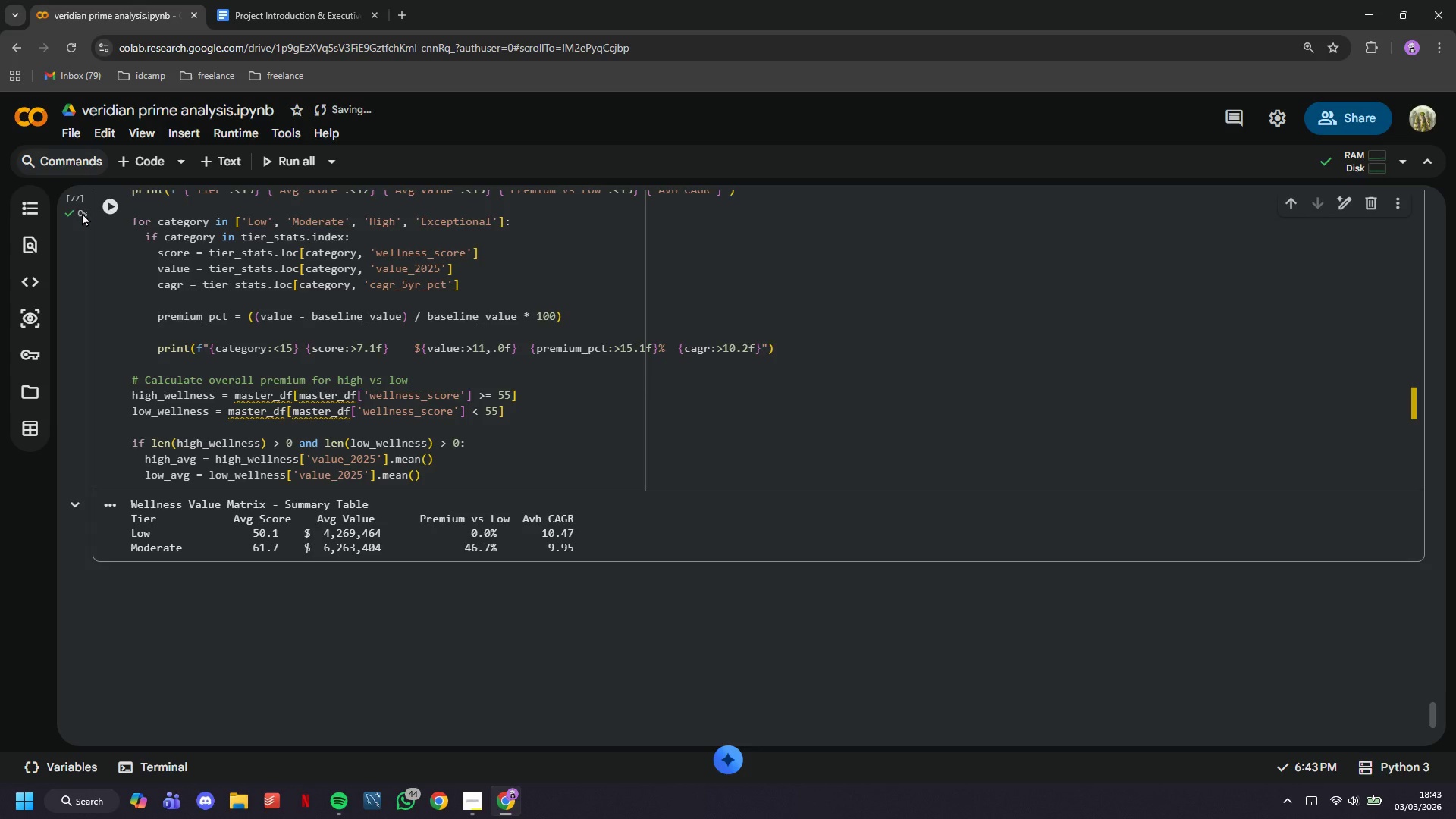 
scroll: coordinate [409, 466], scroll_direction: up, amount: 1.0
 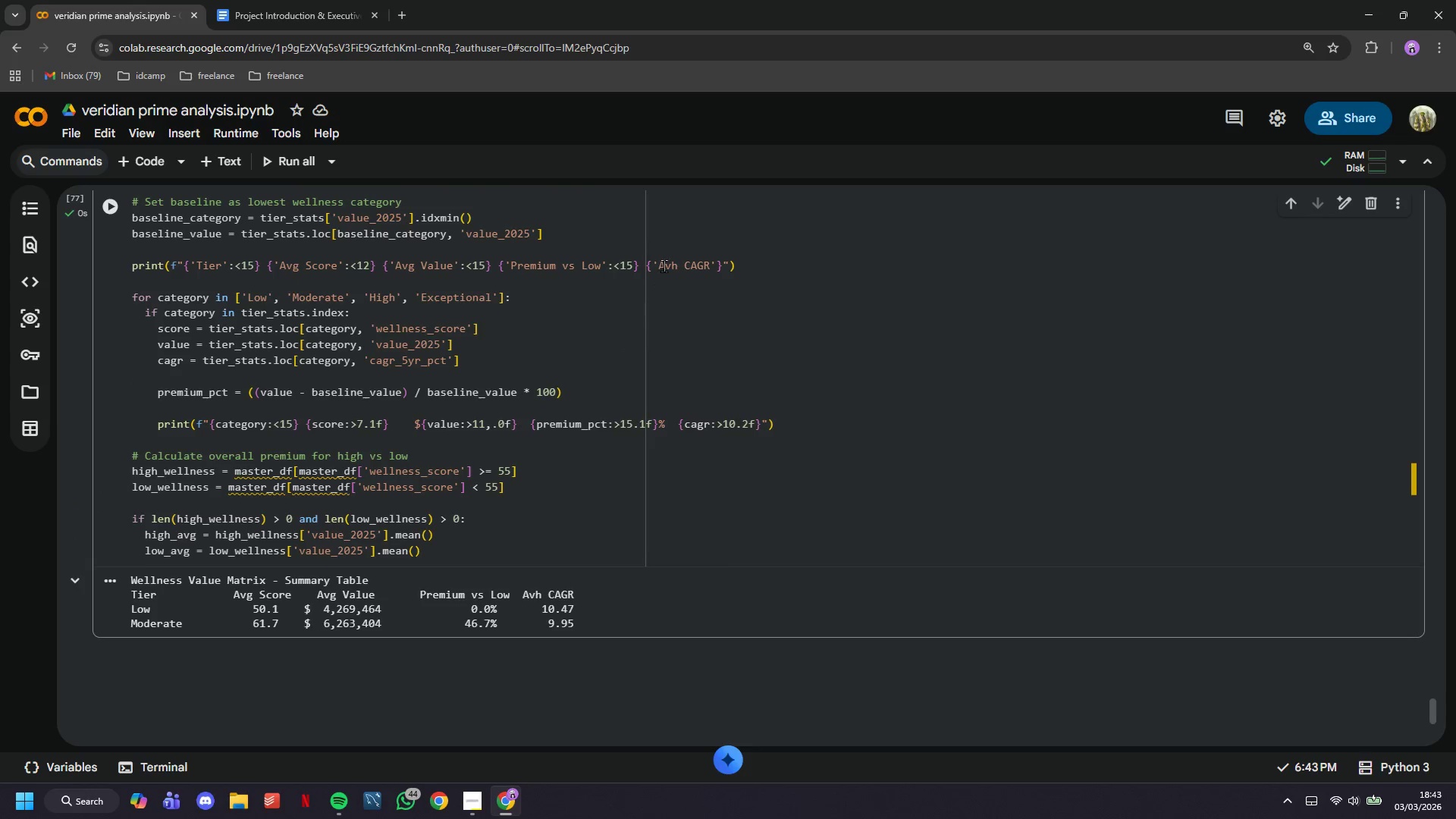 
left_click([681, 262])
 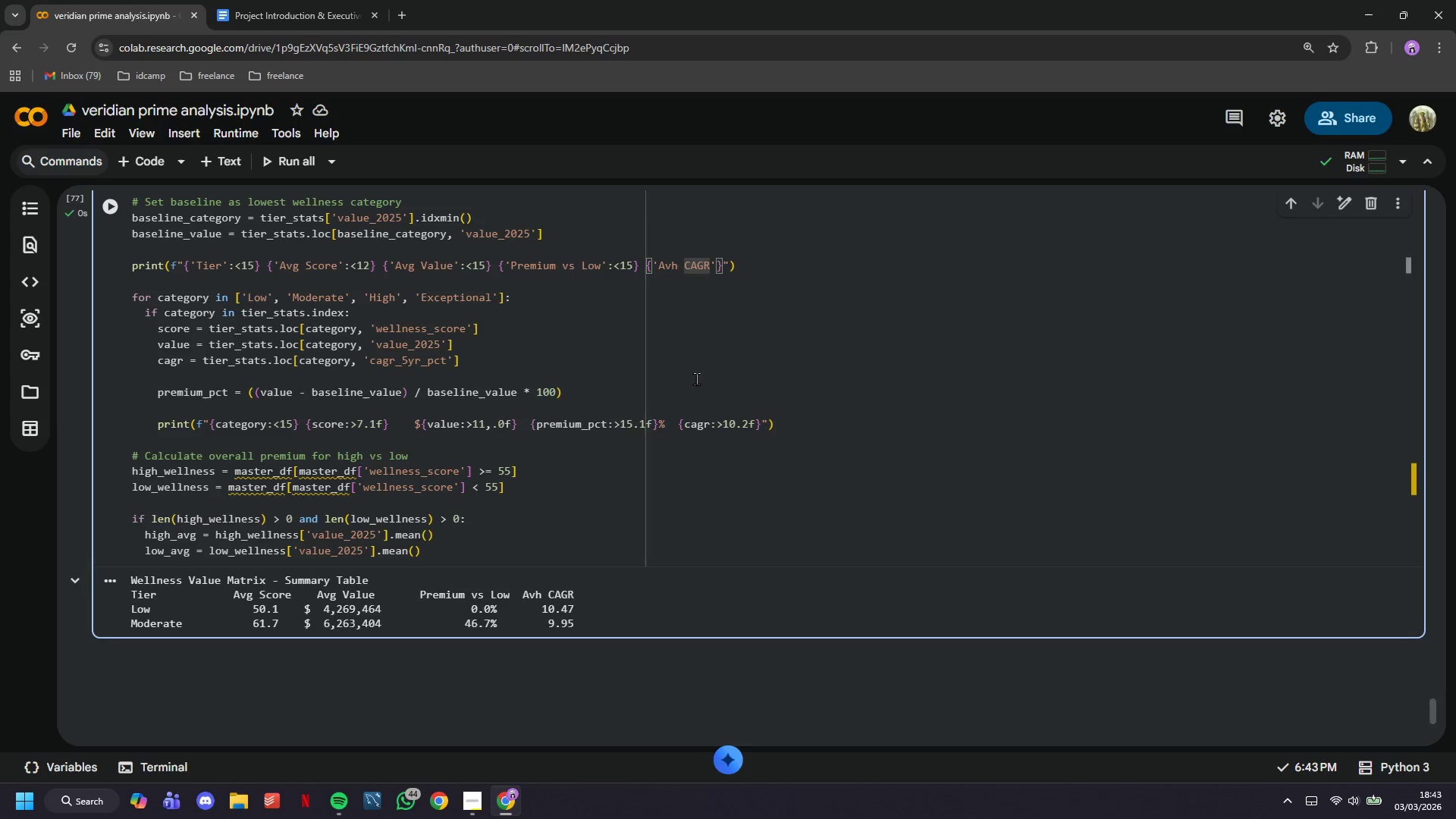 
key(ArrowLeft)
 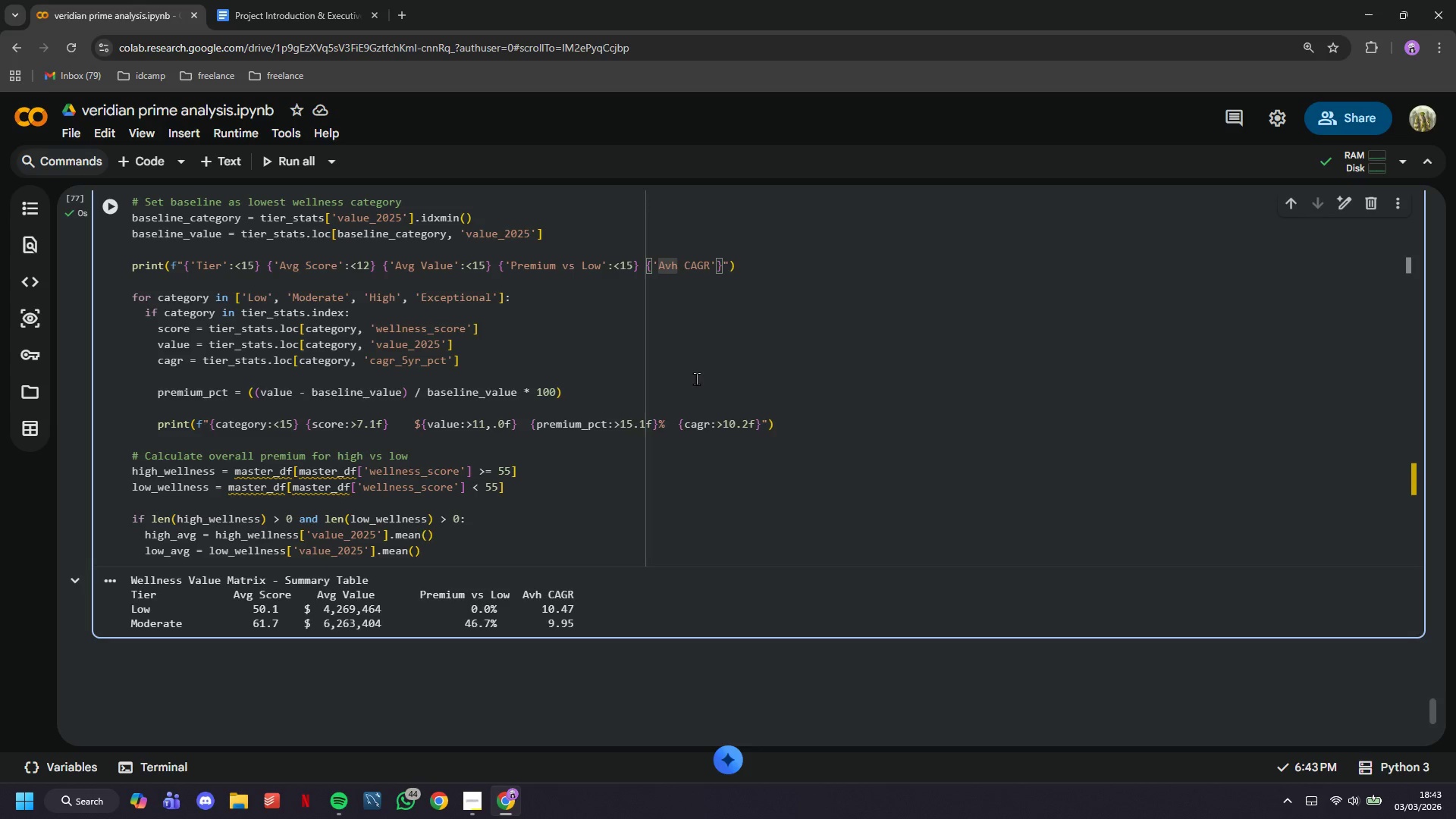 
key(Backspace)
 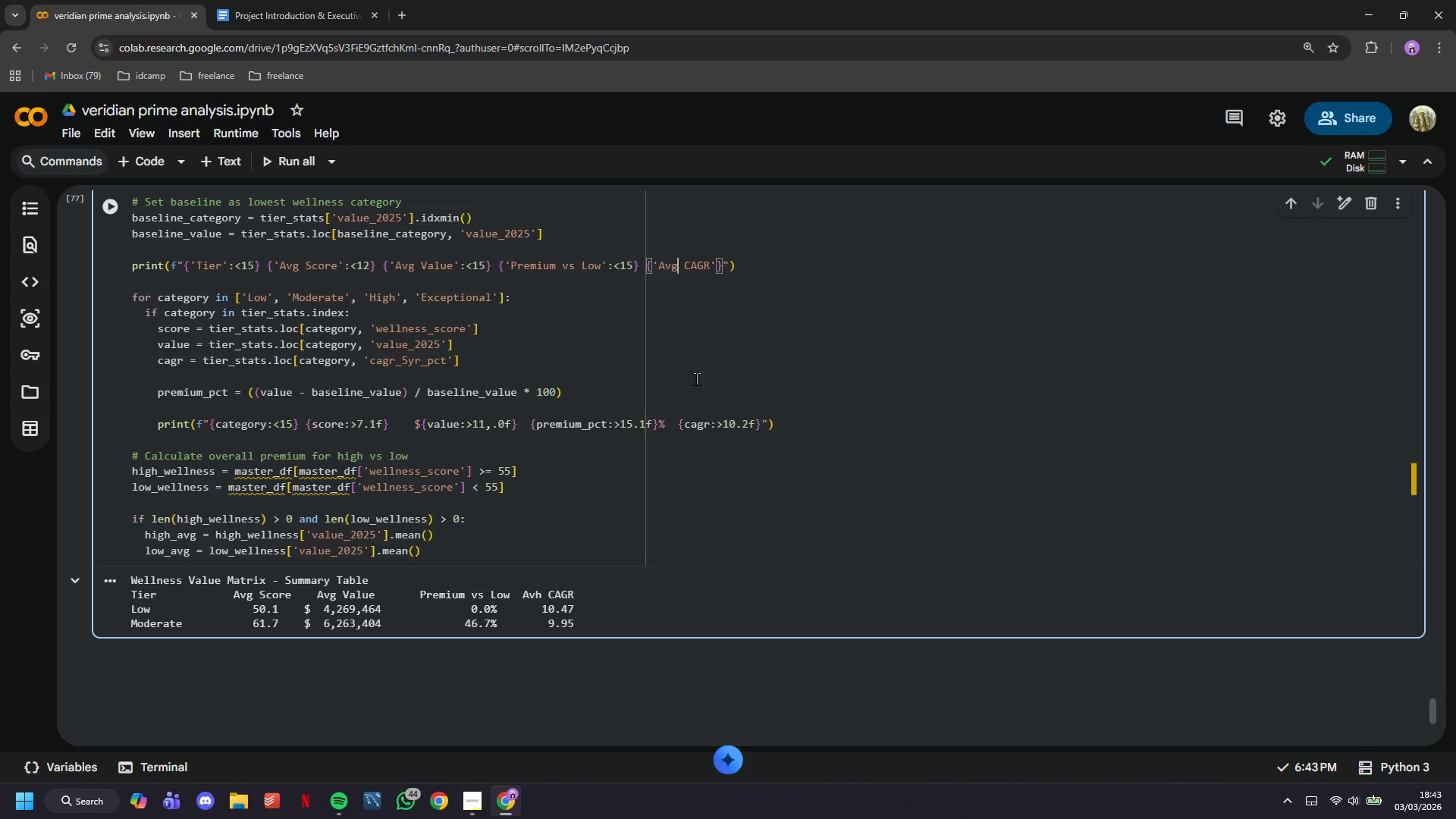 
key(G)
 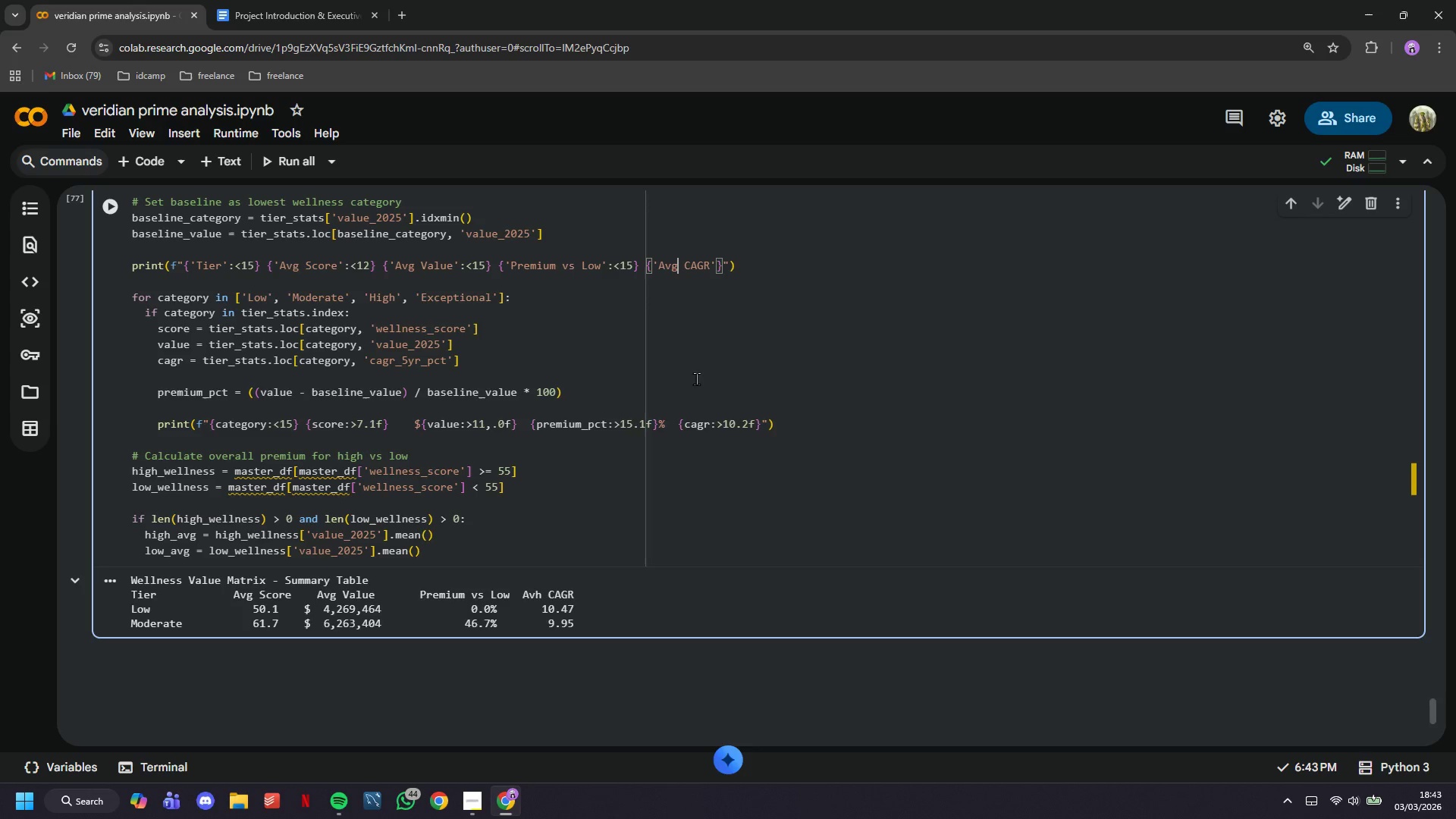 
wait(19.16)
 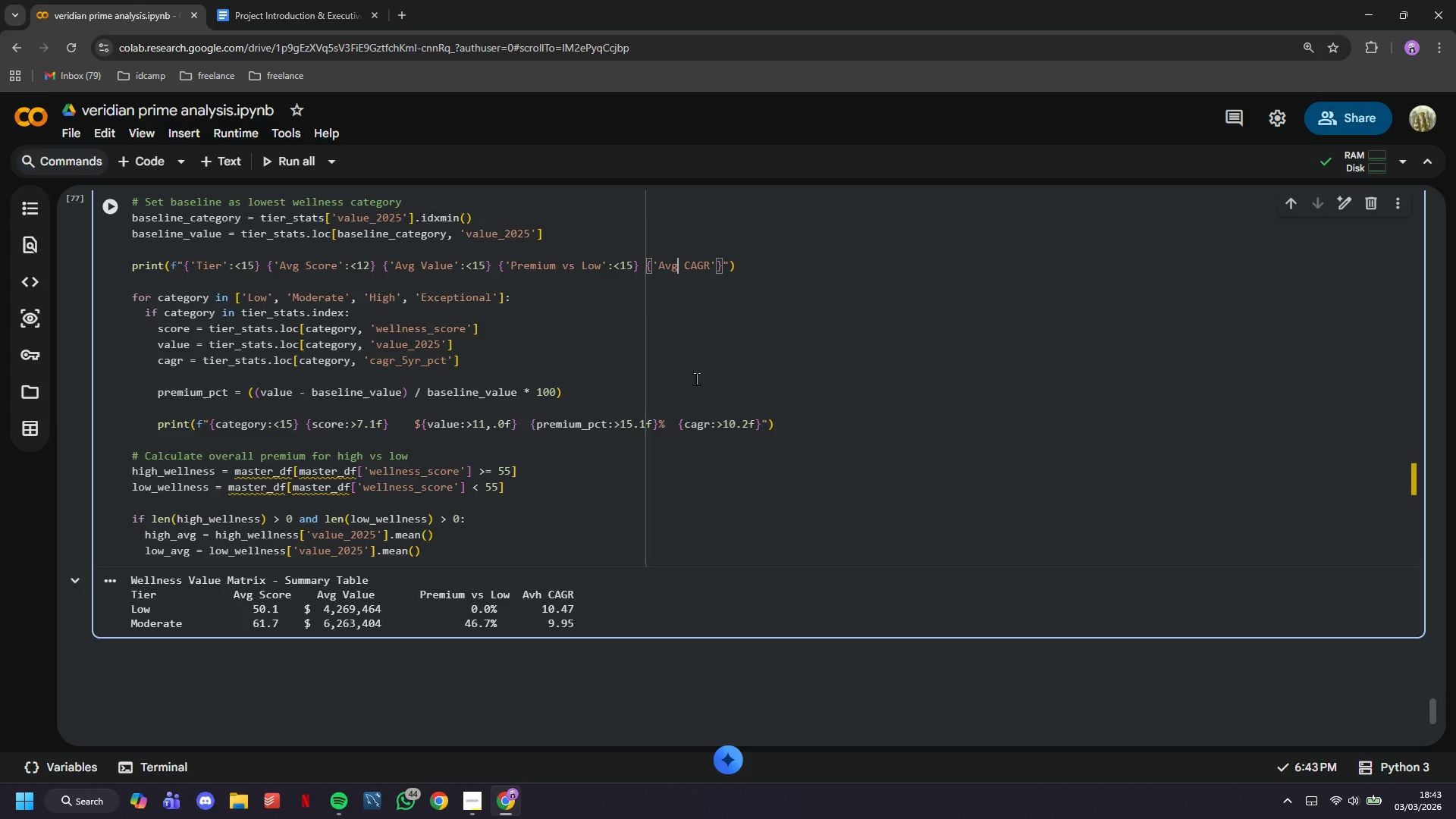 
left_click_drag(start_coordinate=[504, 555], to_coordinate=[513, 554])
 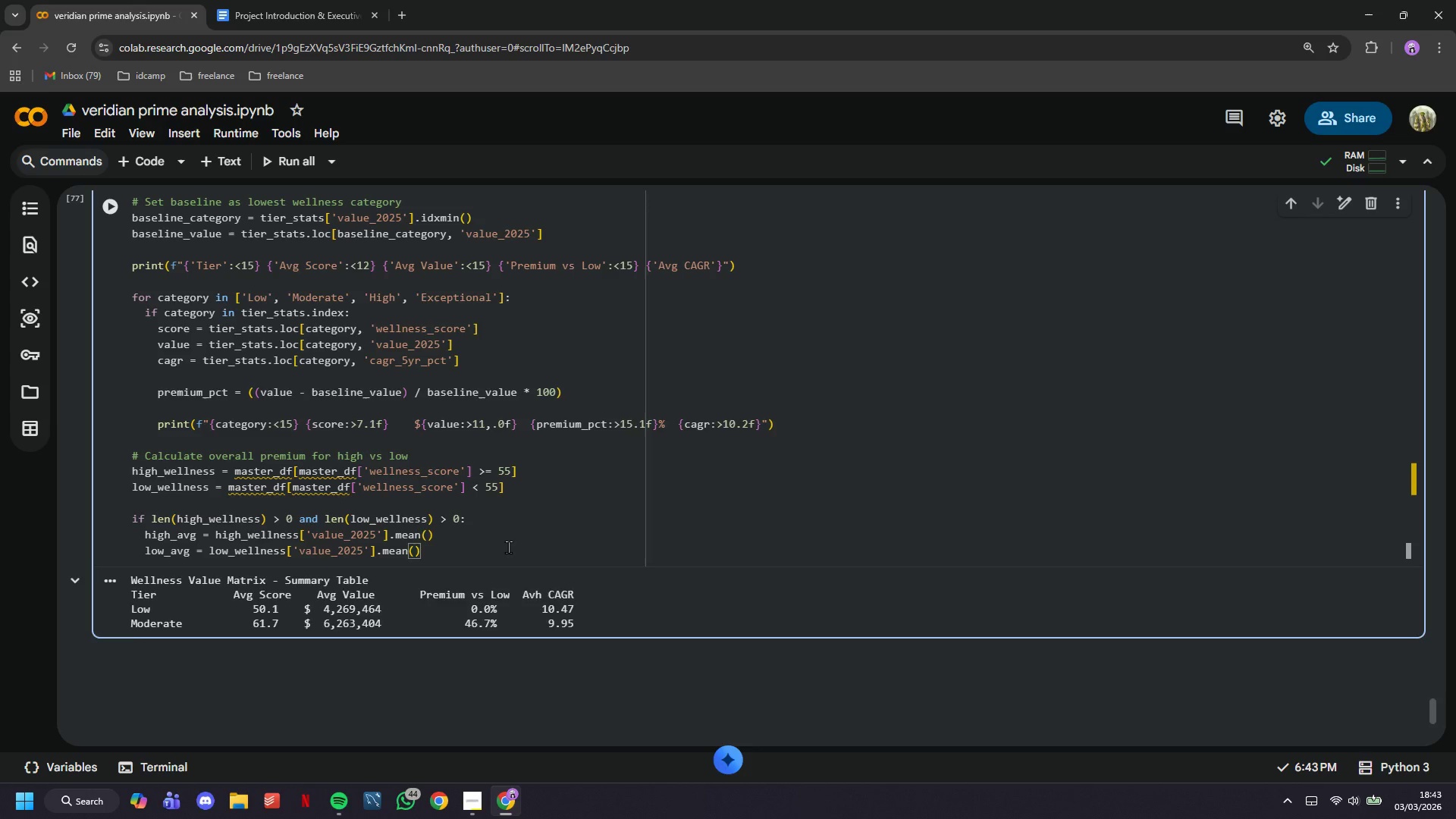 
key(Enter)
 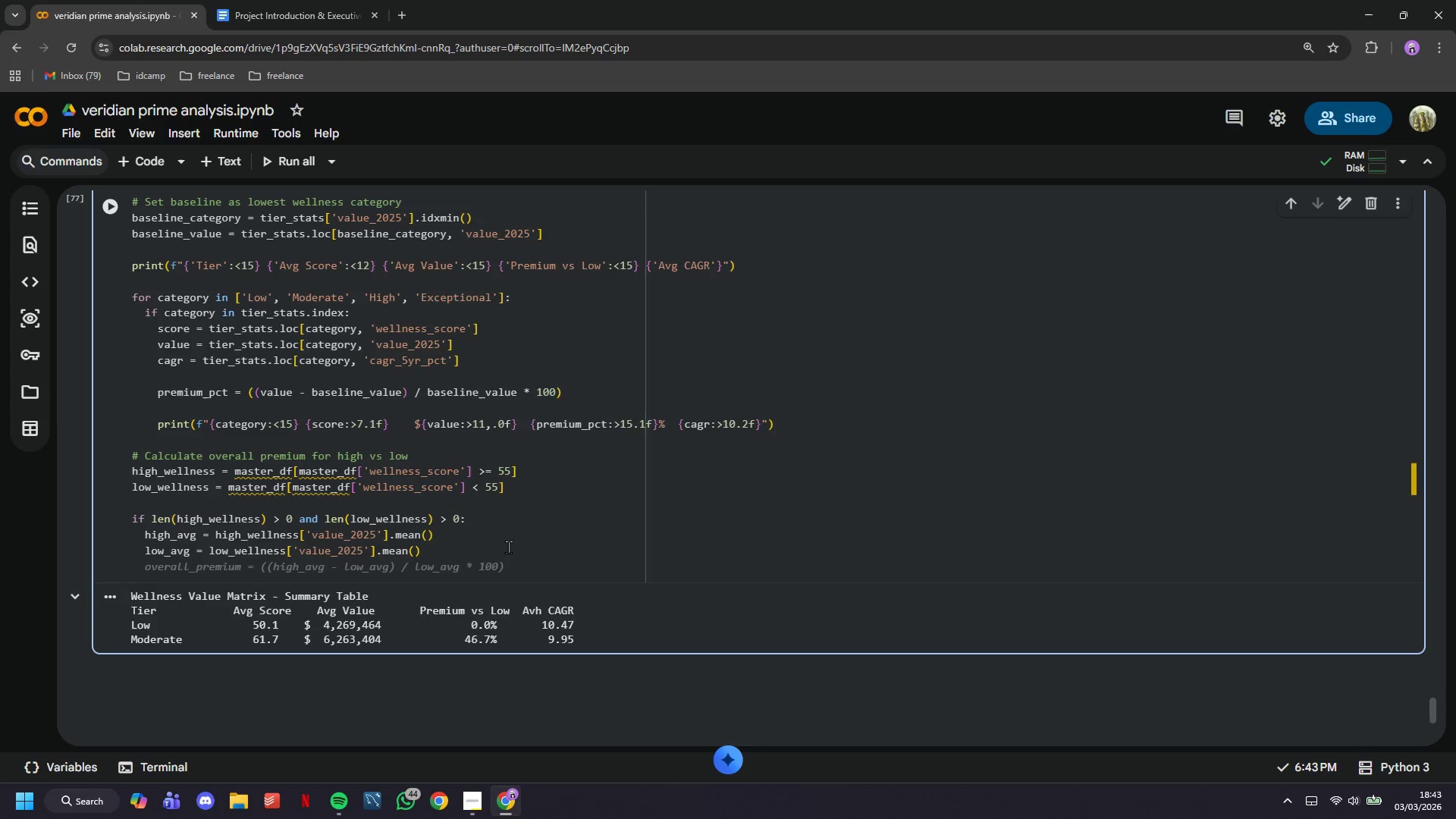 
type(overall_premium = ((high_avg - low_avg)
 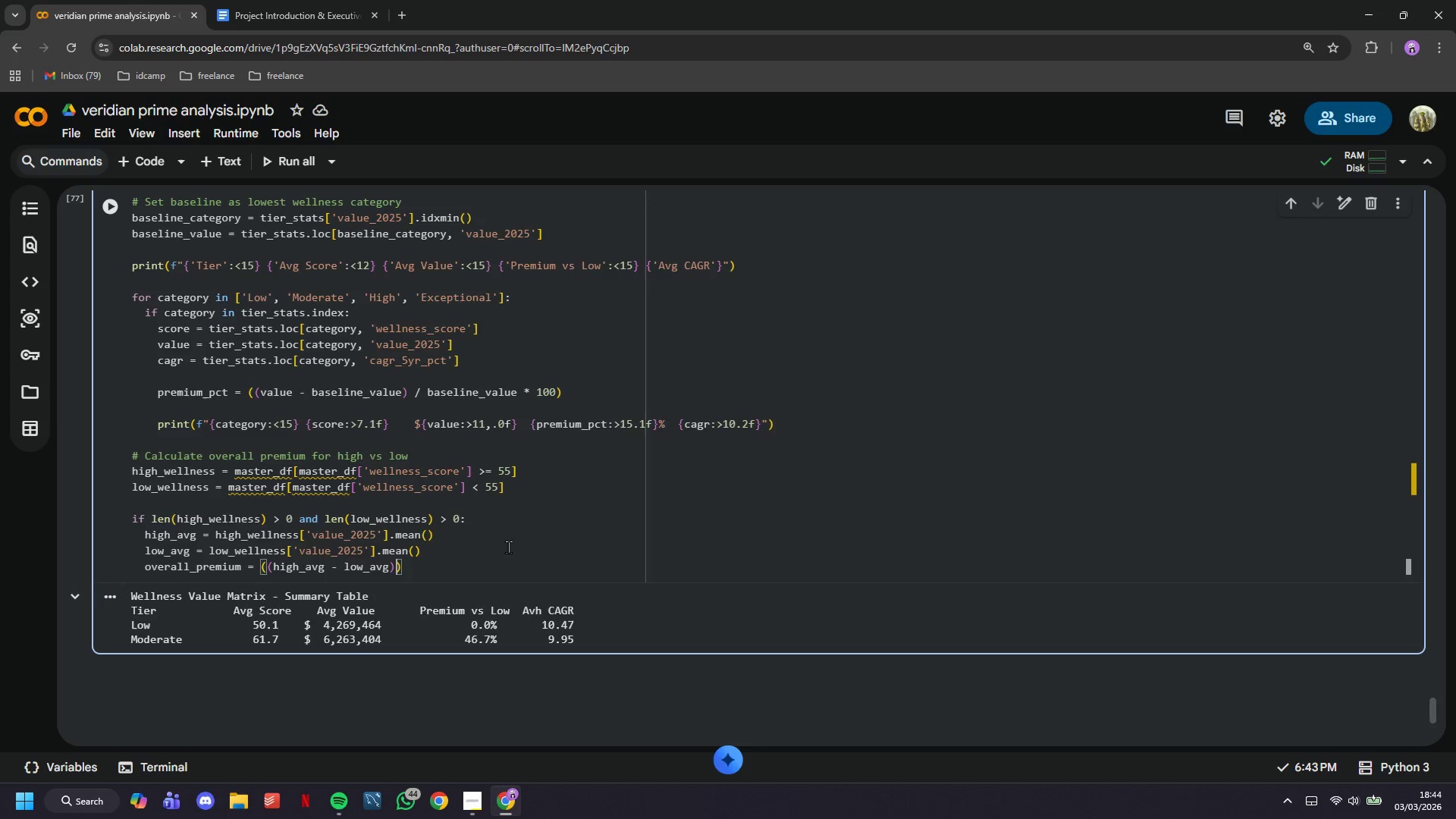 
 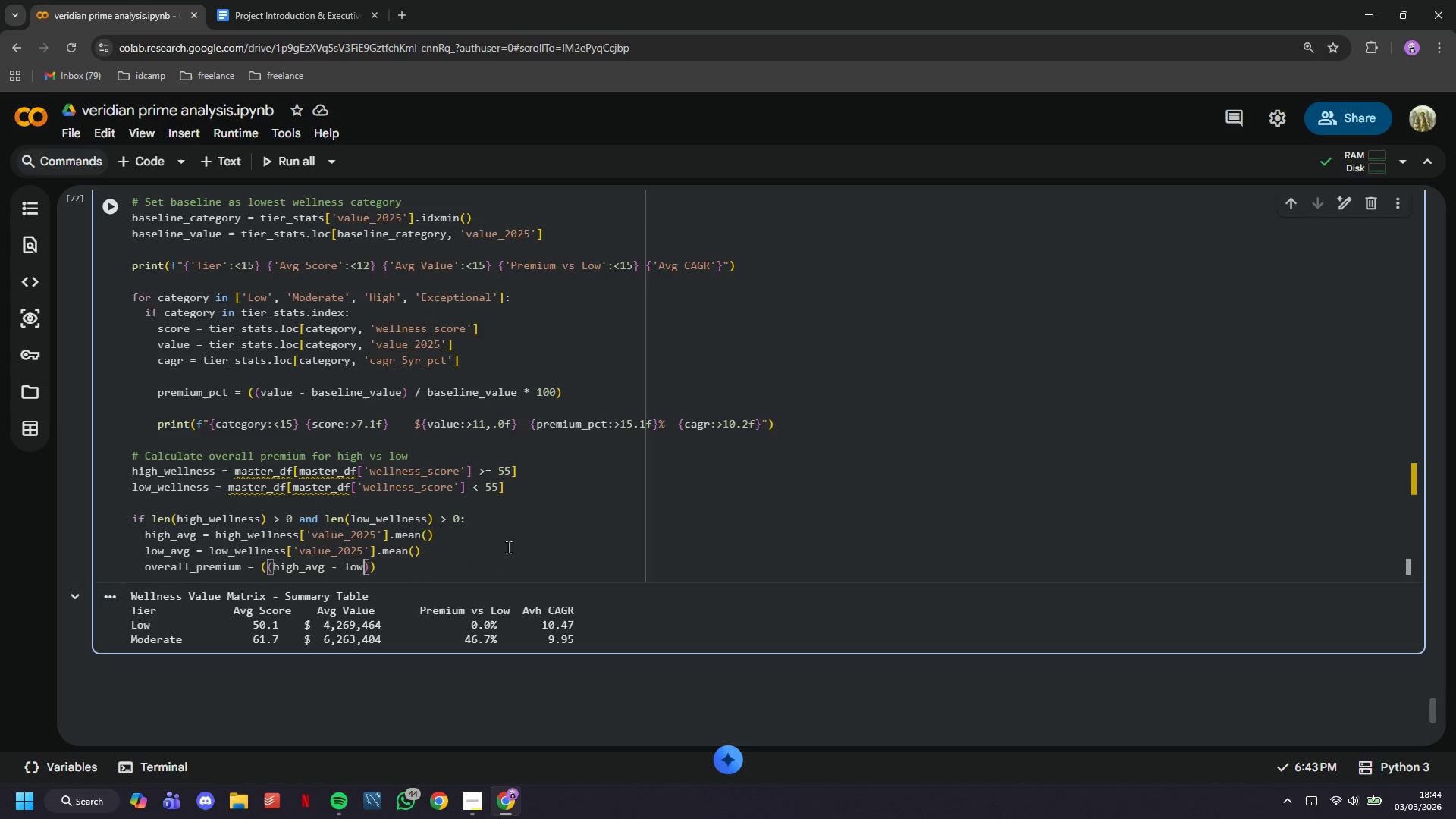 
key(ArrowRight)
 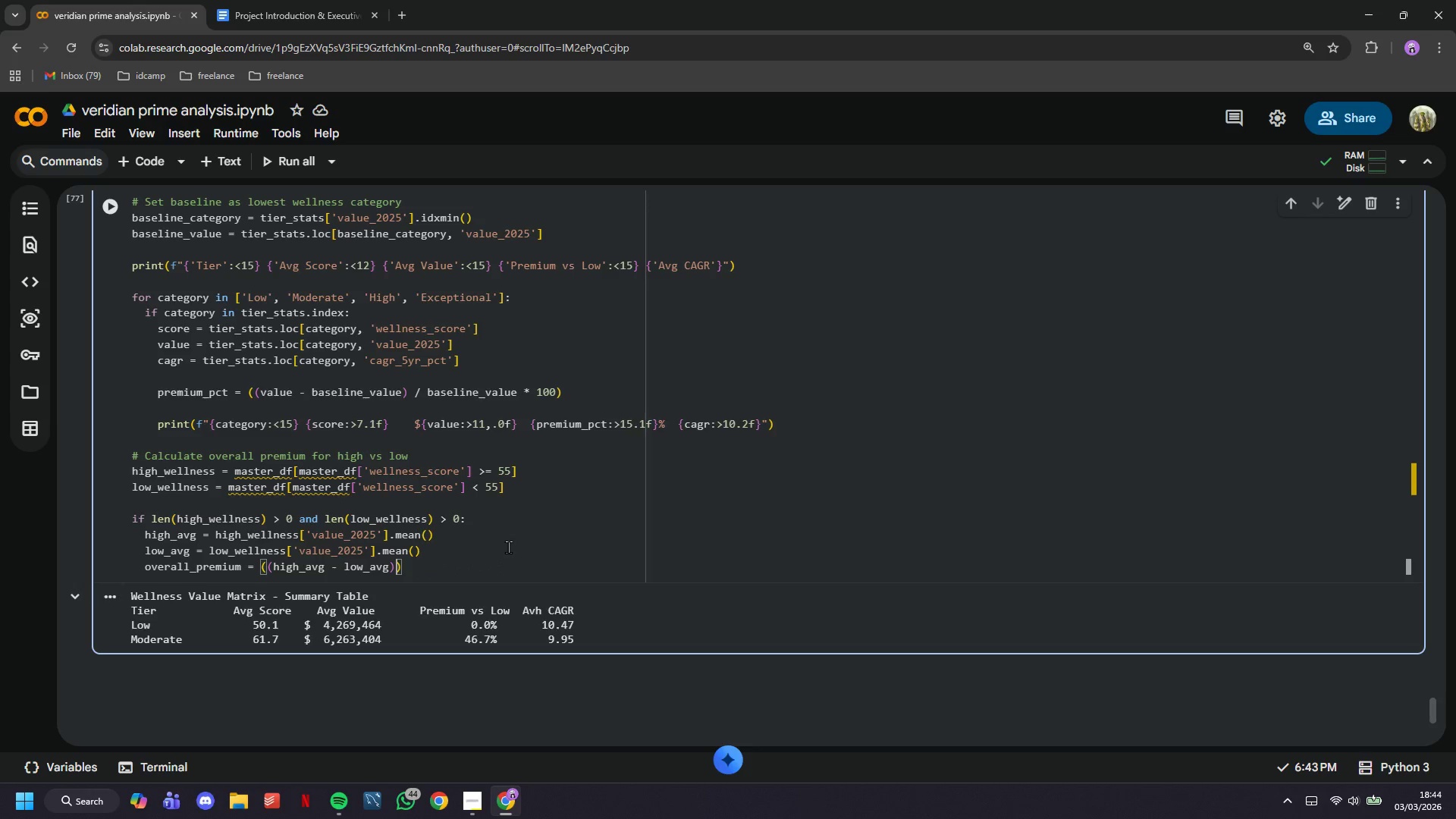 
type( / low_avg * 100)
 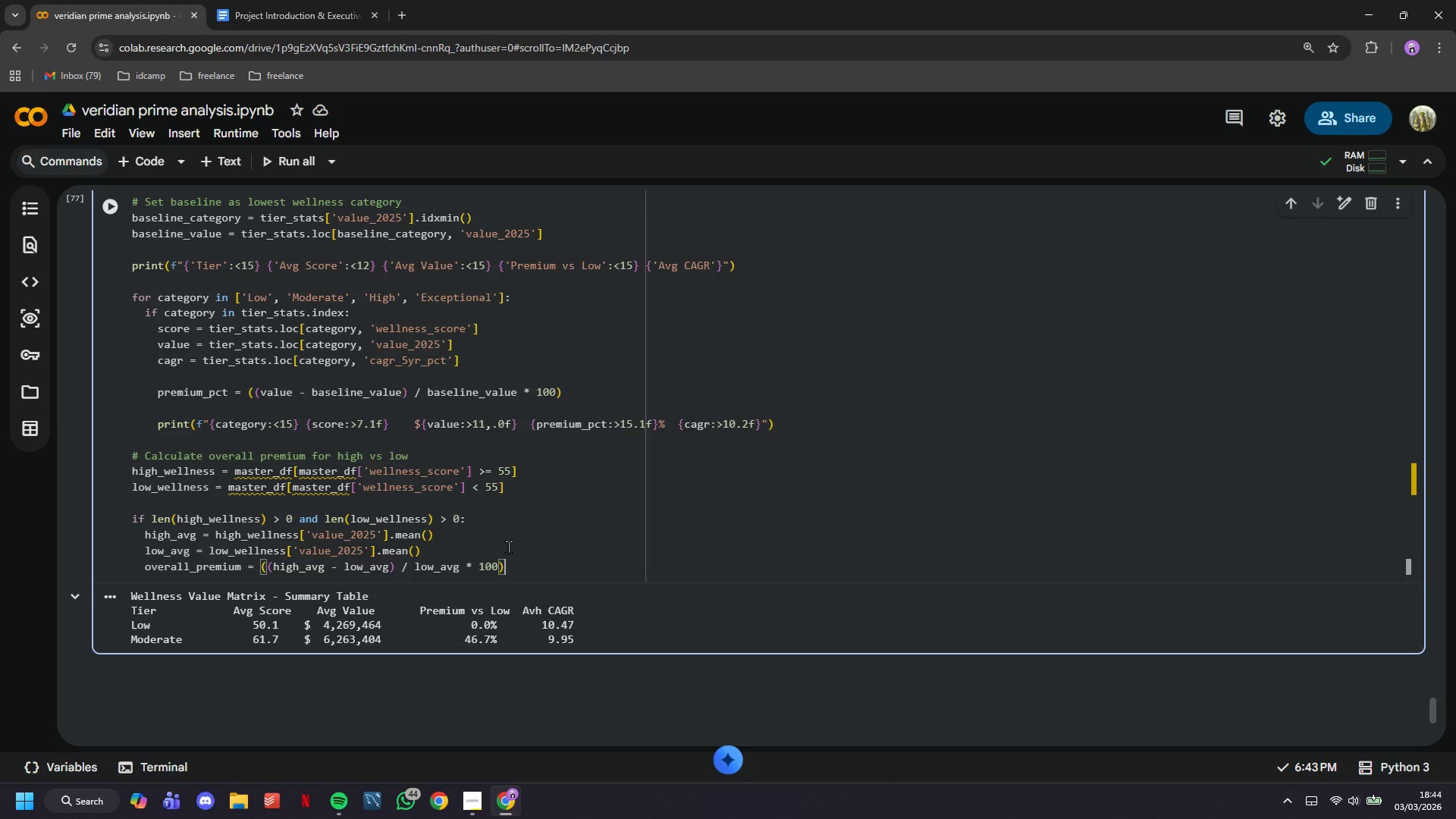 
 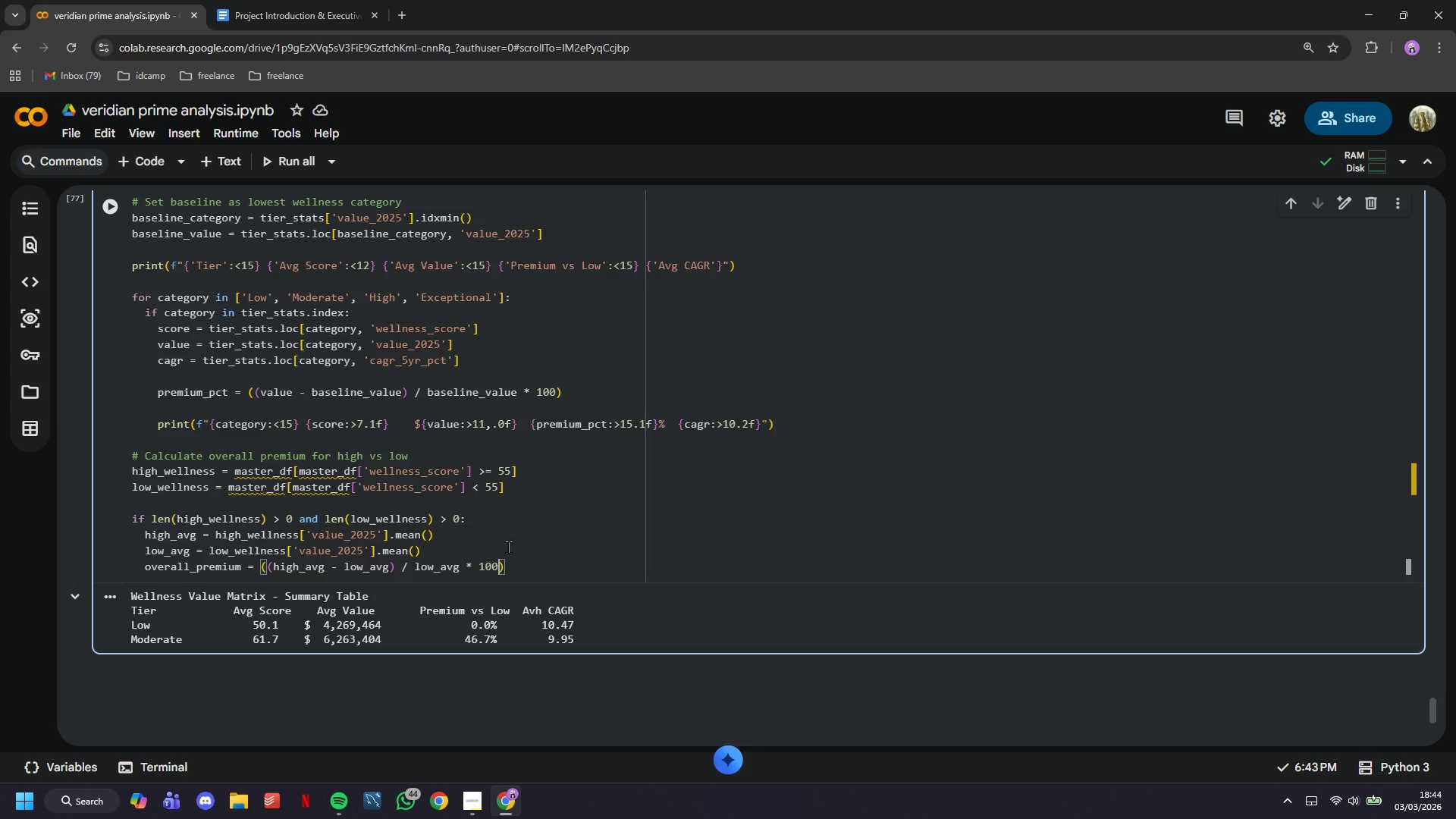 
key(ArrowRight)
 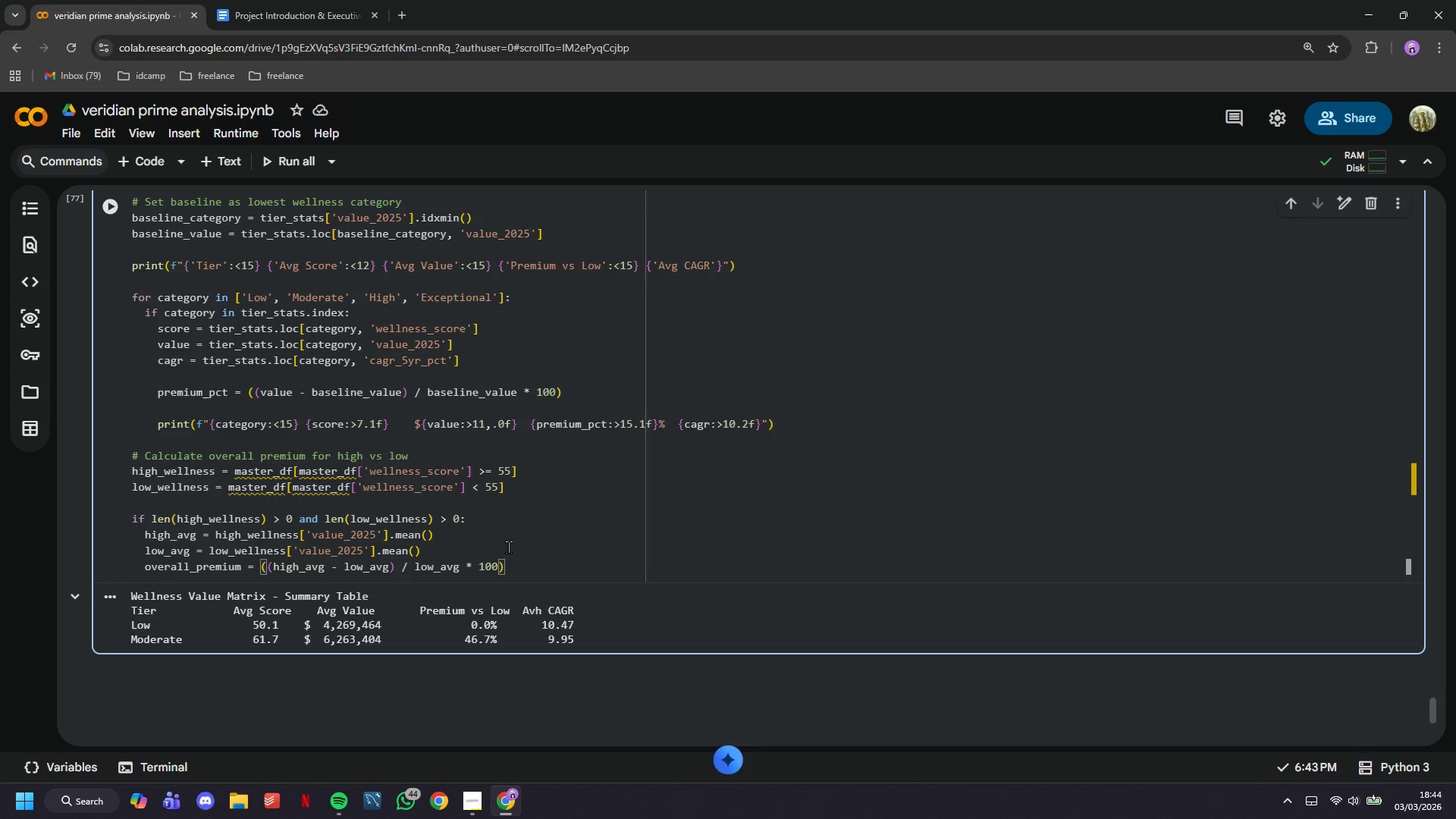 
key(Enter)
 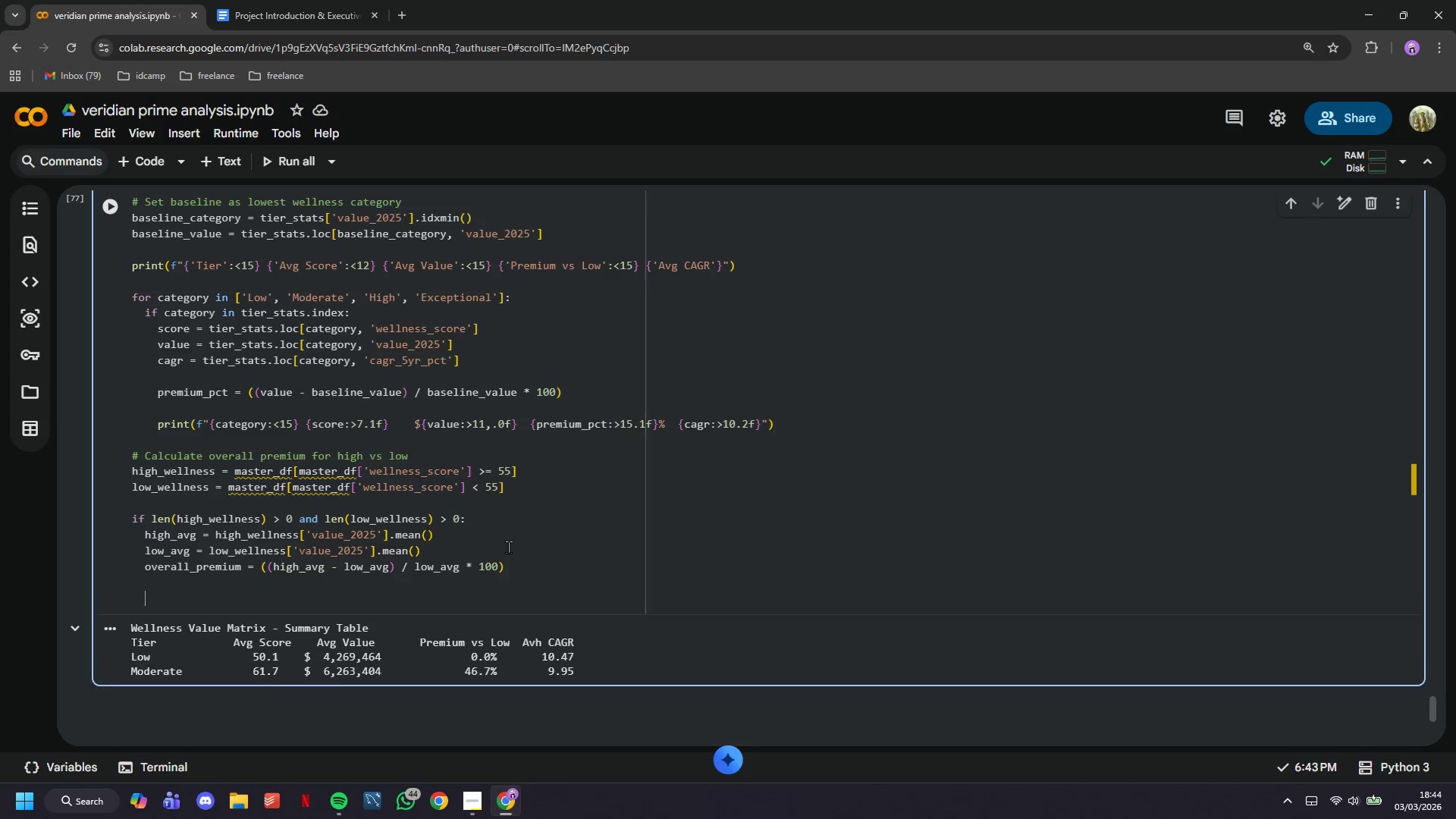 
key(Enter)
 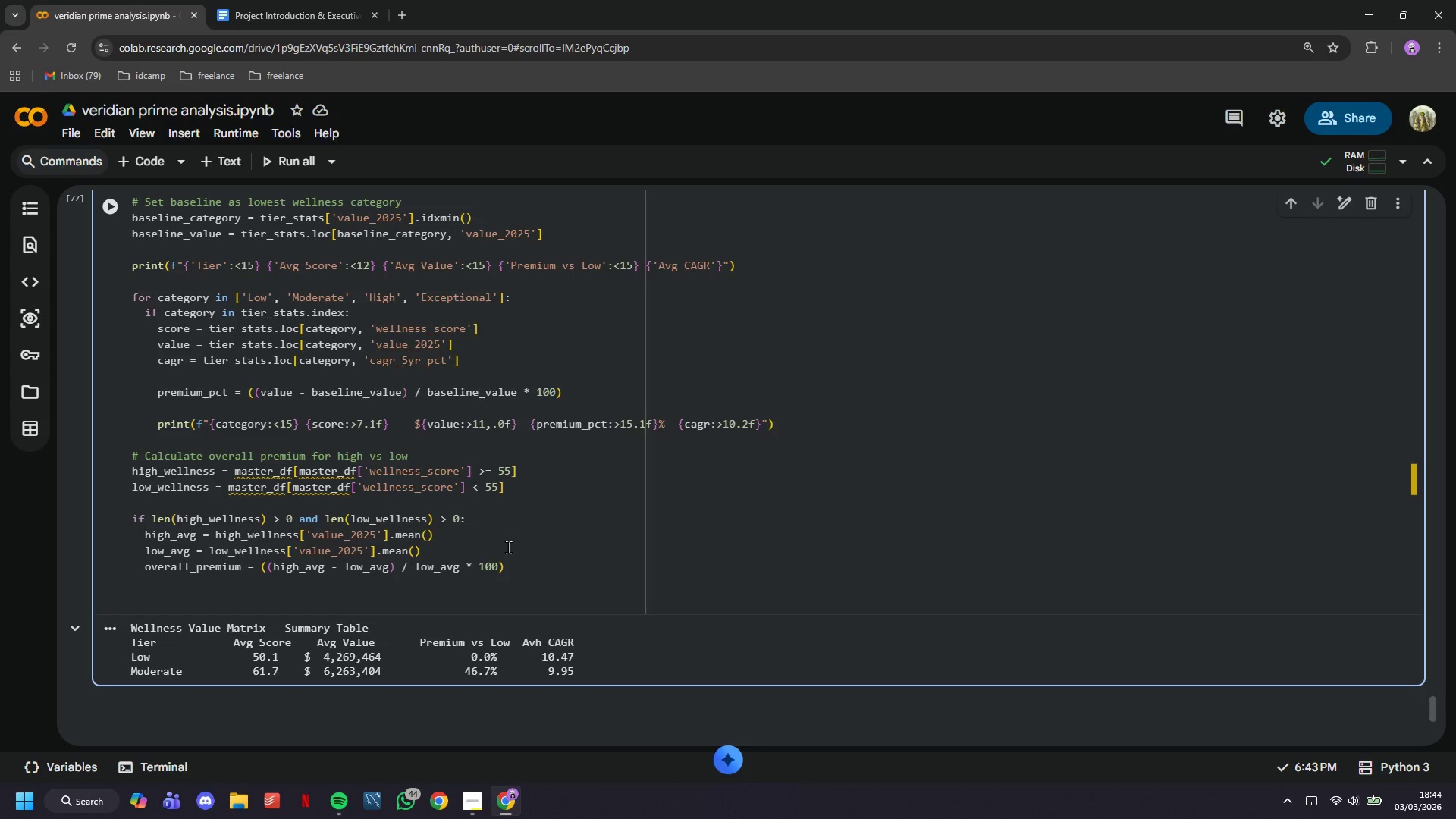 
type(print("Ke Fin)
key(Backspace)
key(Backspace)
key(Backspace)
key(Backspace)
type(y FindingL)
key(Backspace)
type(: )
 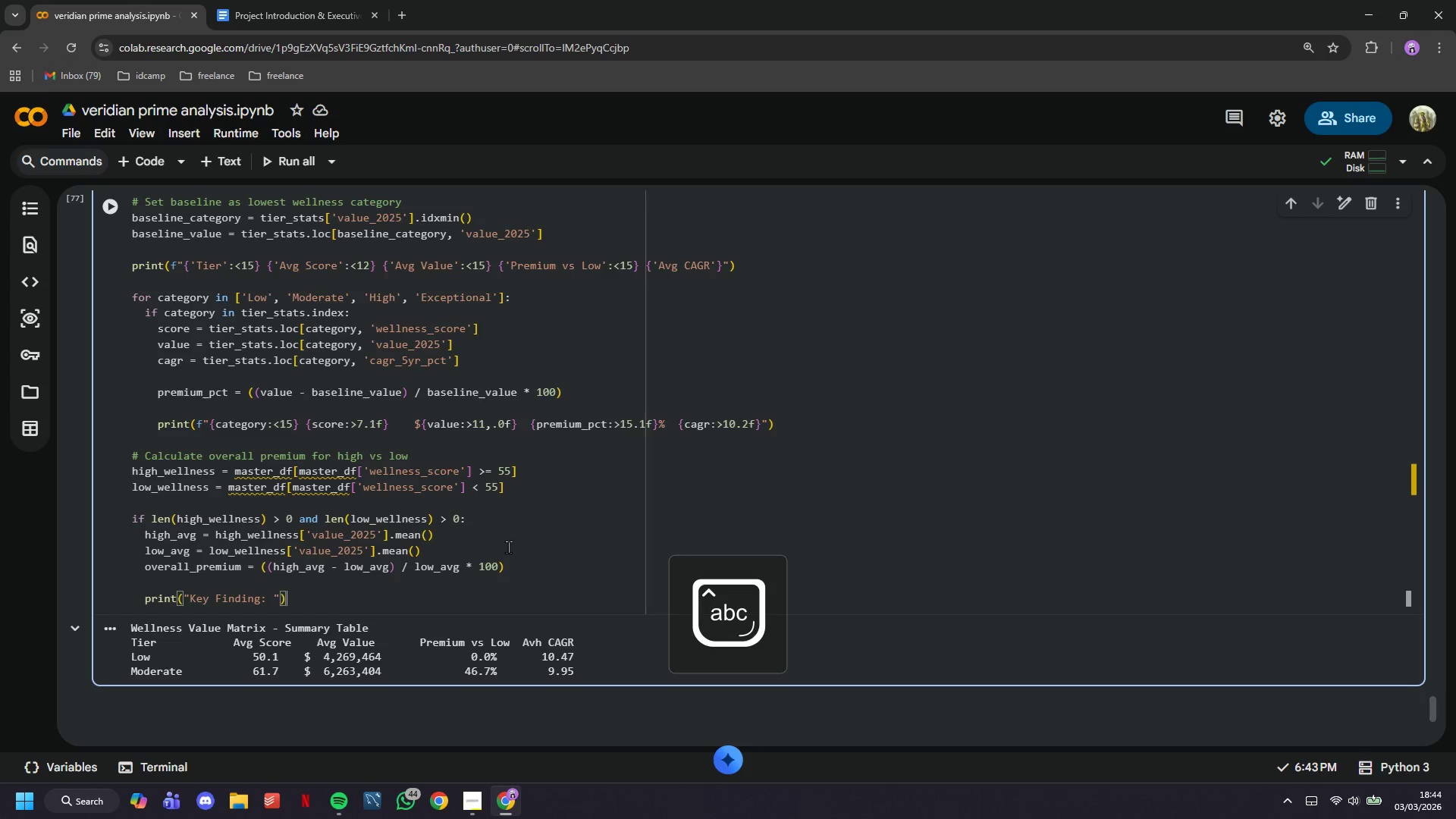 
 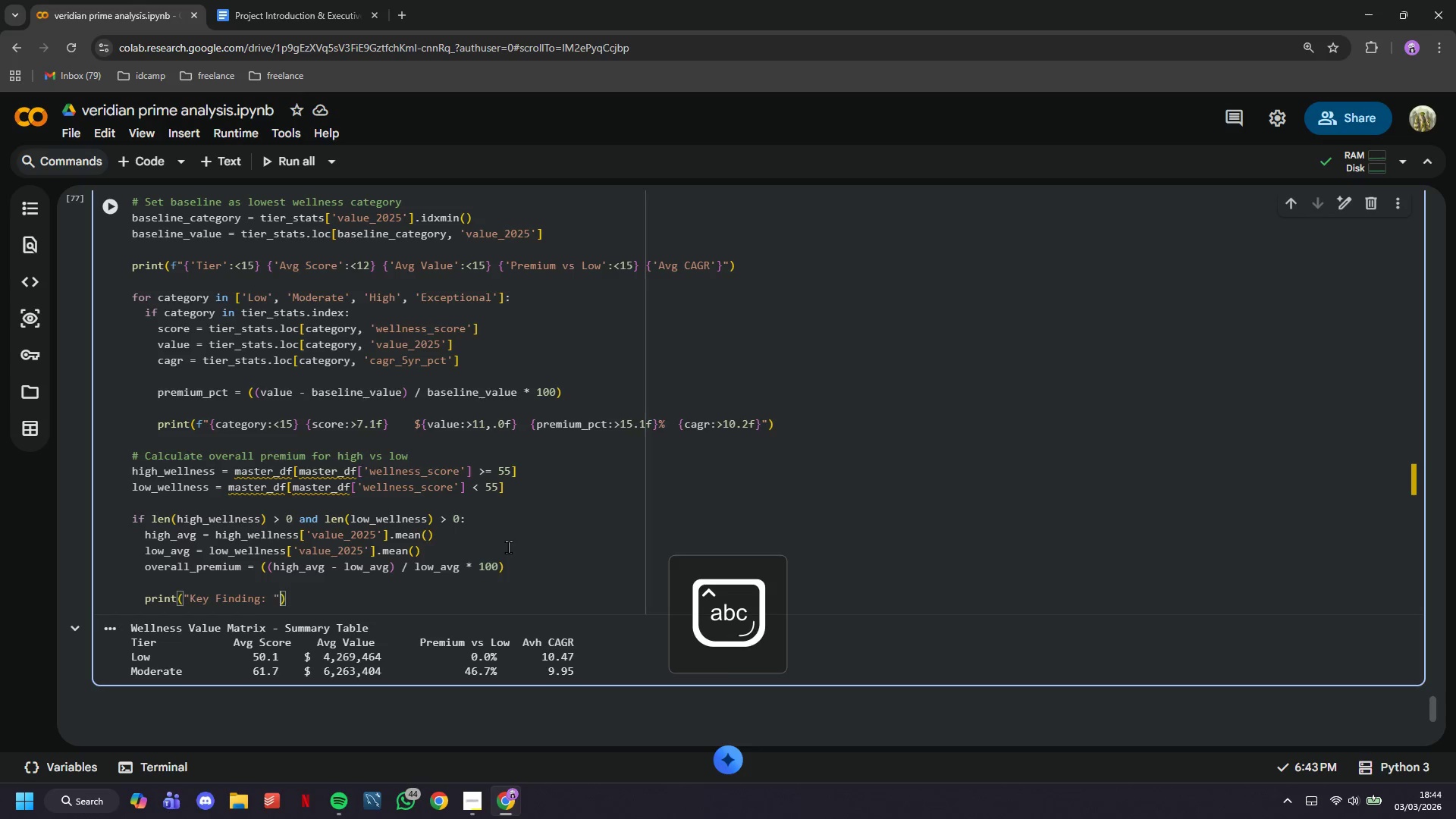 
key(ArrowRight)
 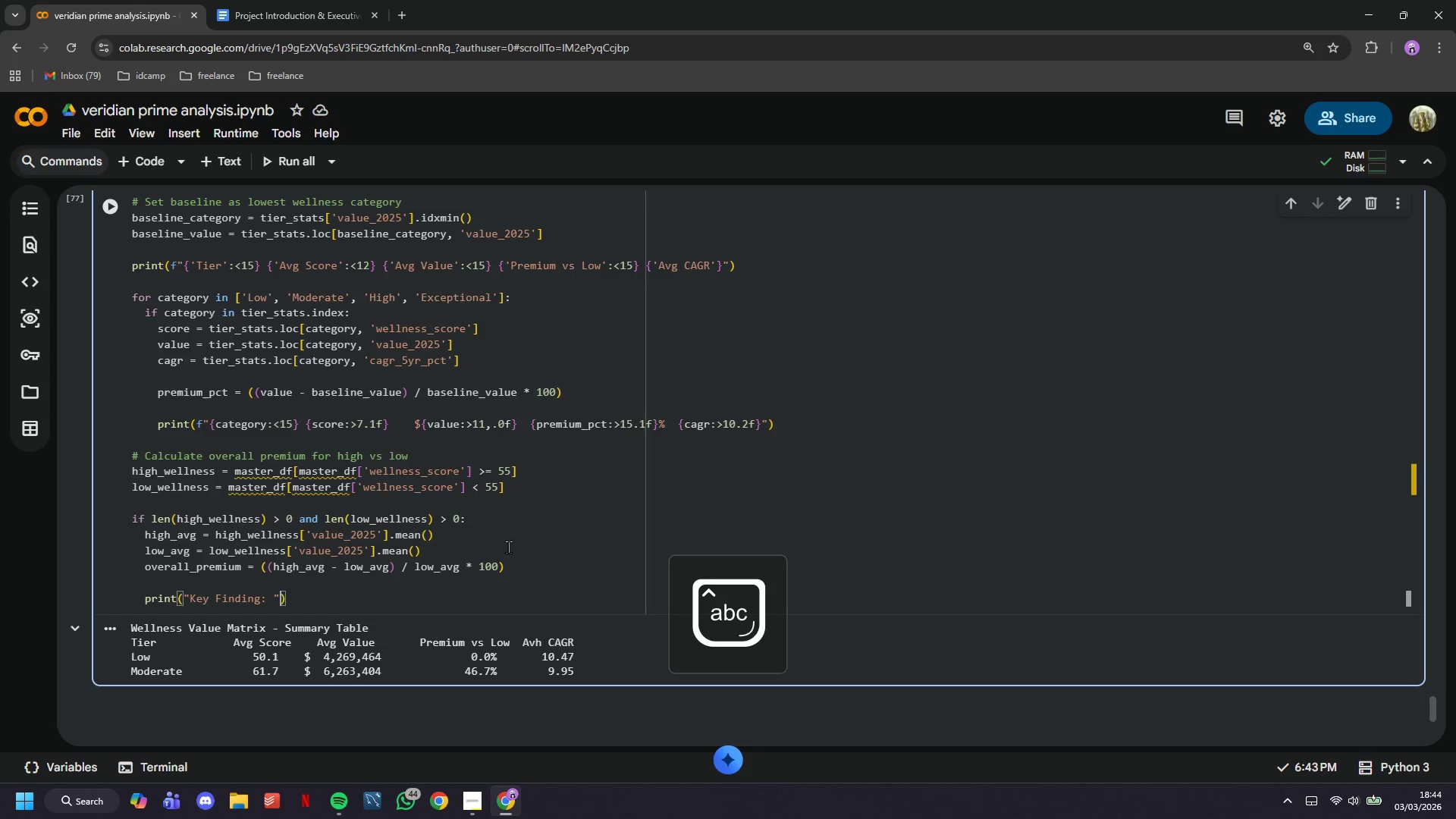 
key(ArrowRight)
 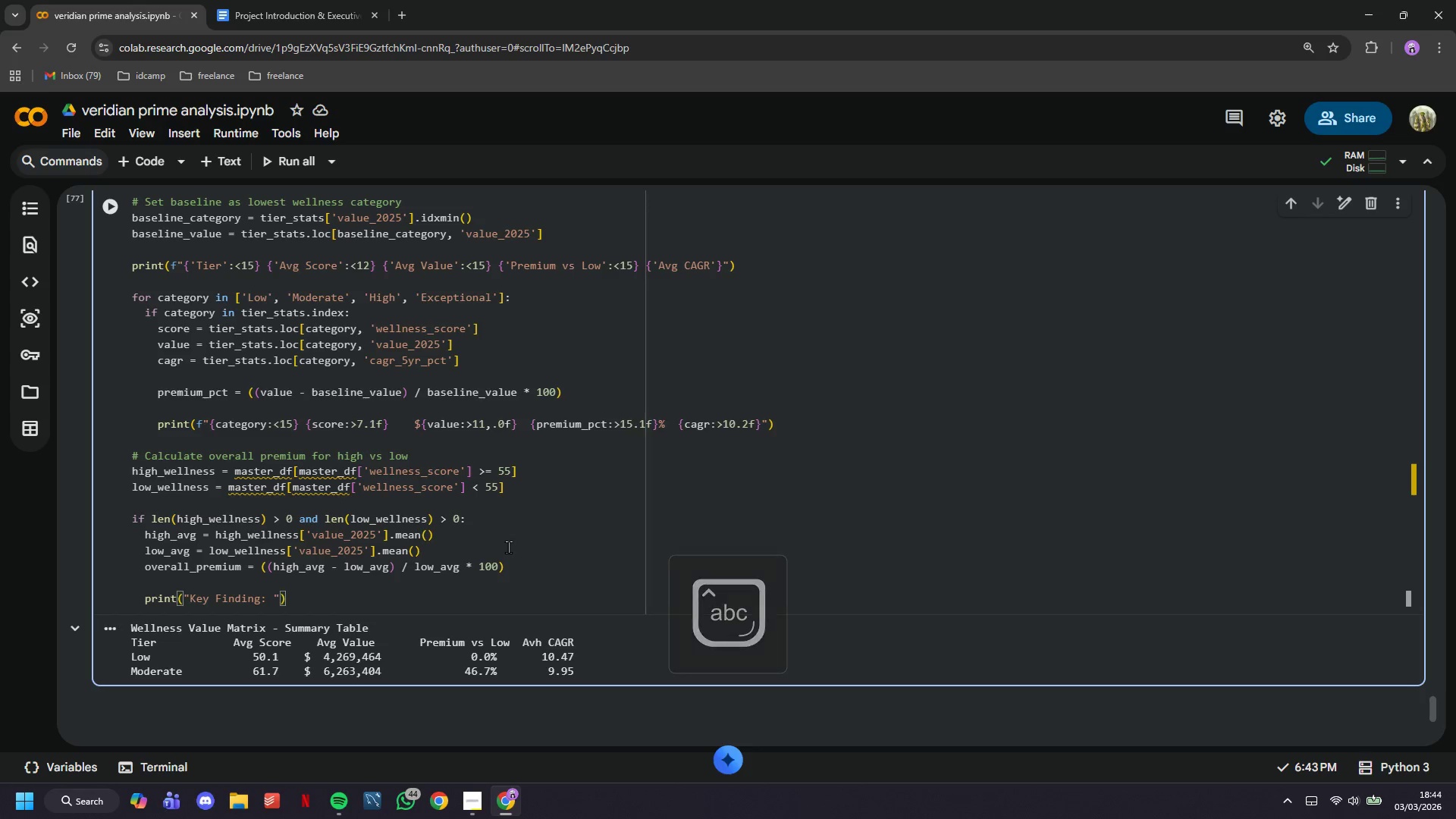 
key(Enter)
 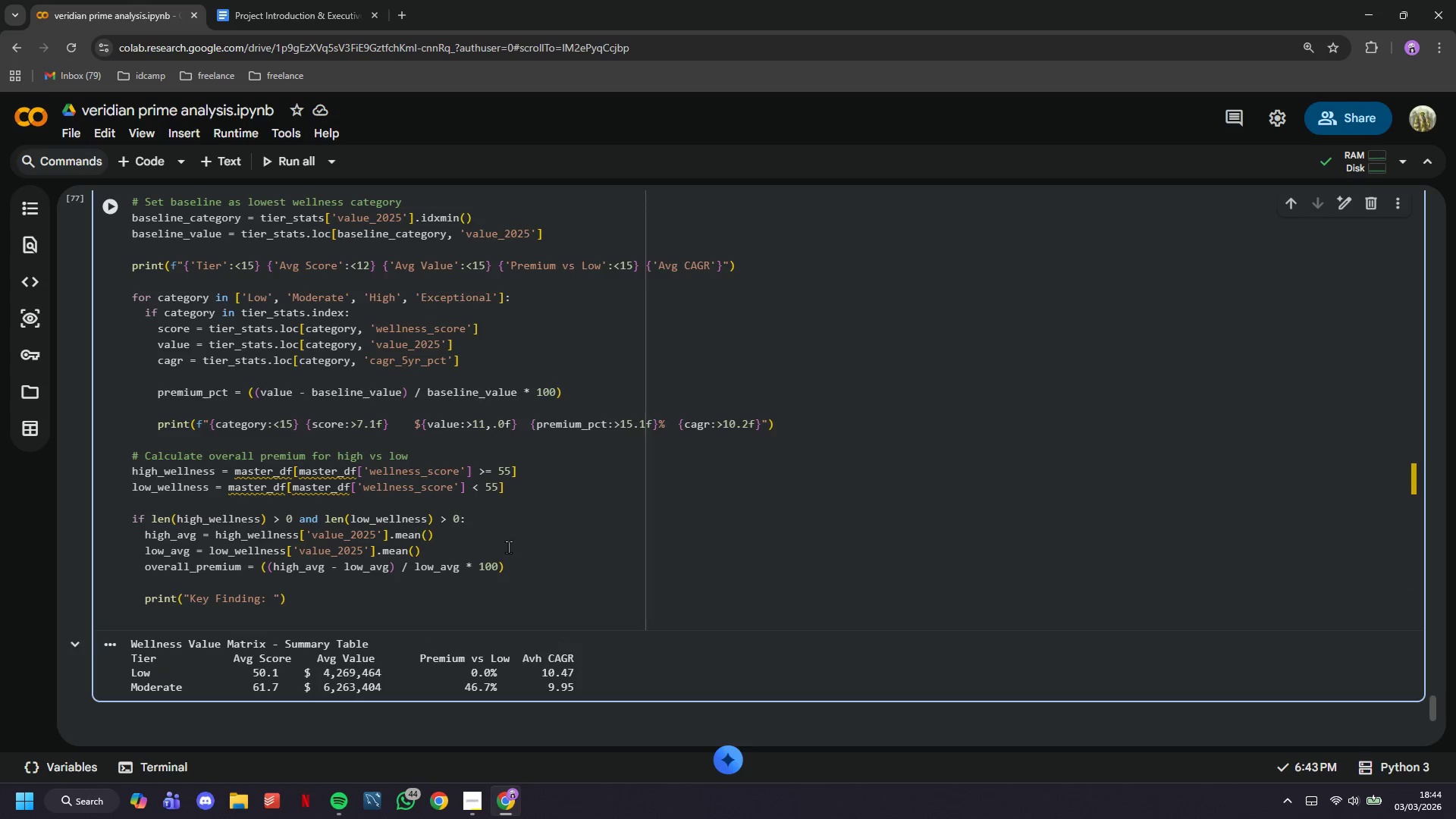 
key(Enter)
 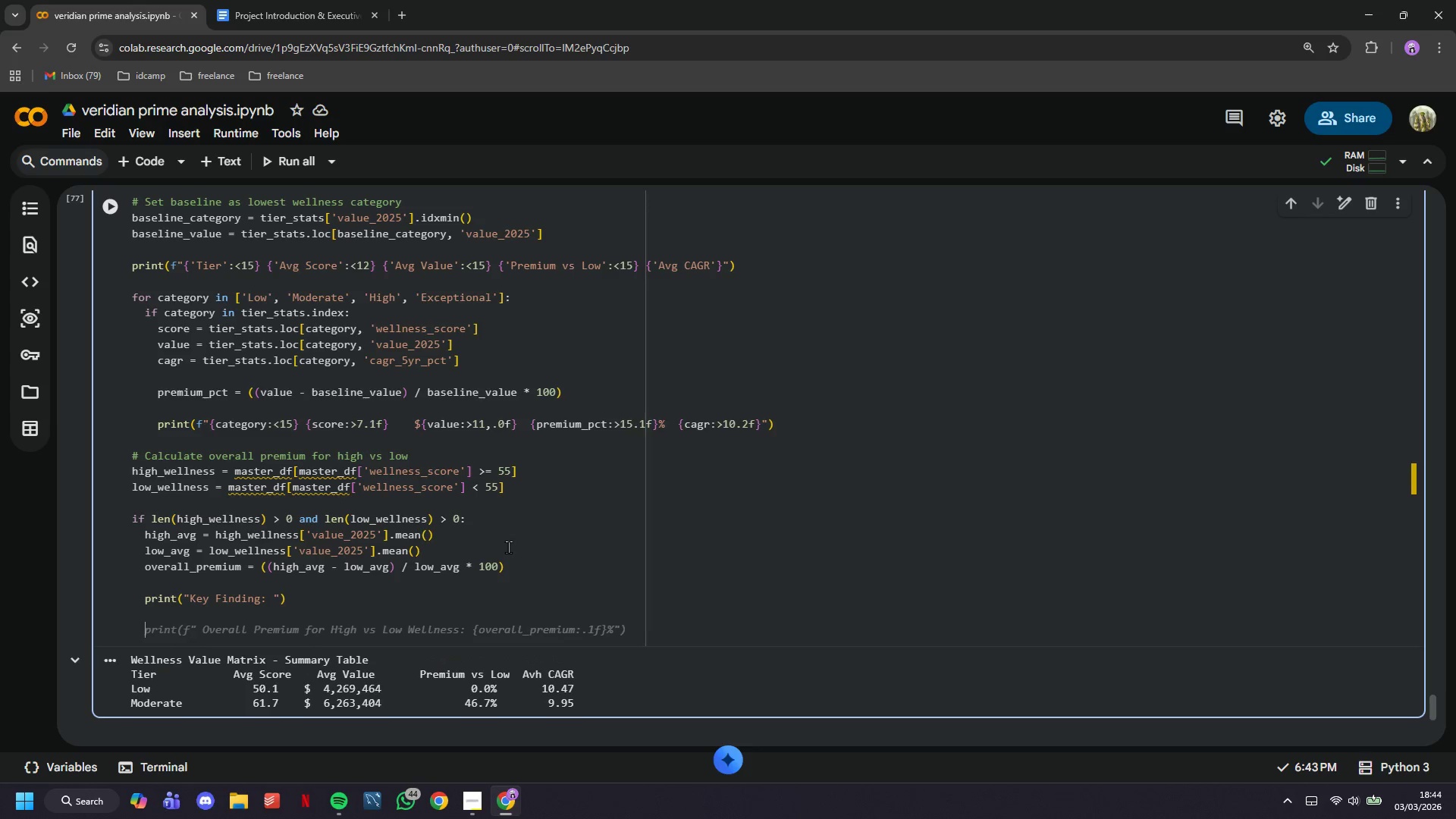 
type(pro)
key(Backspace)
type(int()
 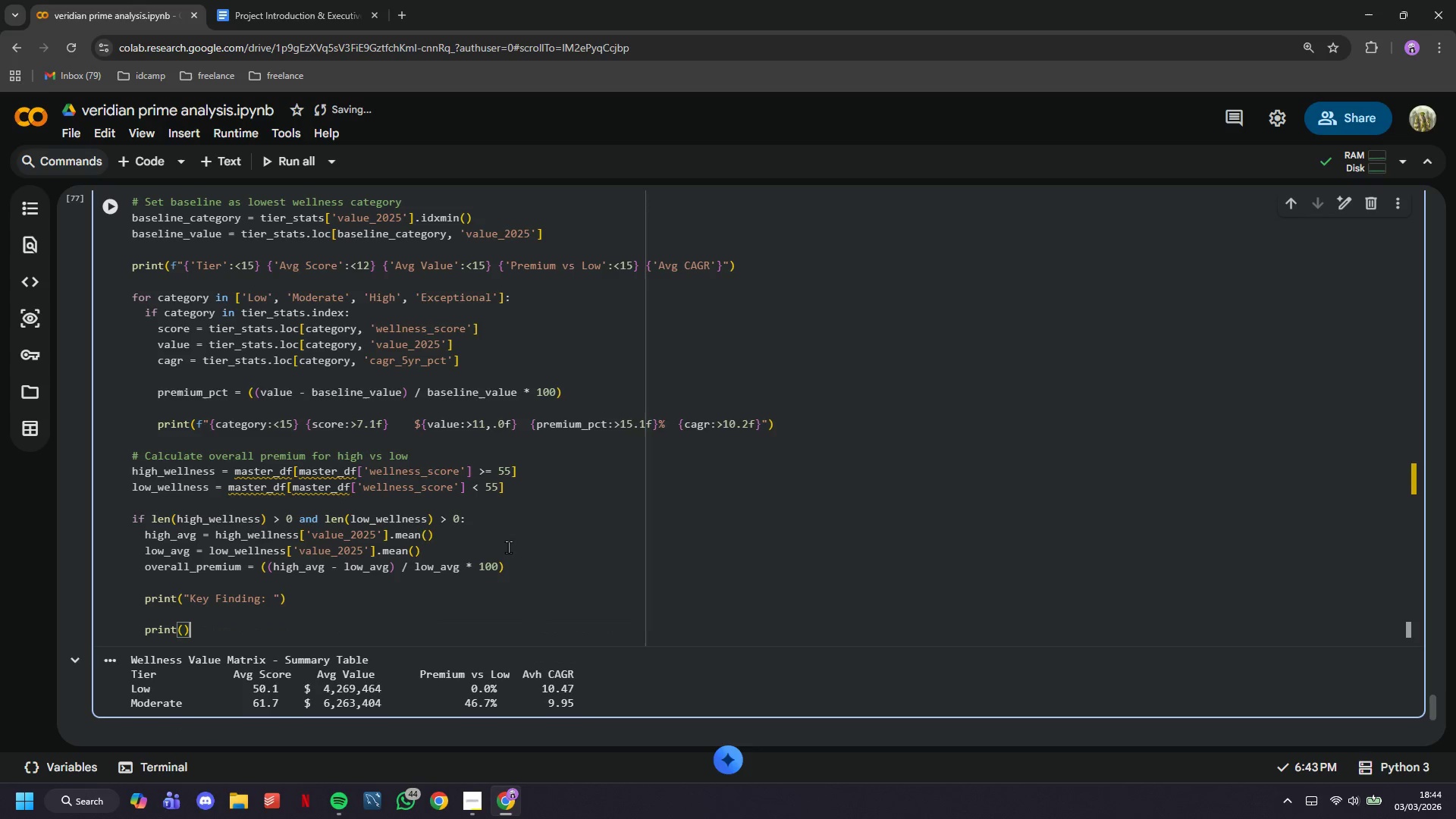 
key(ArrowRight)
 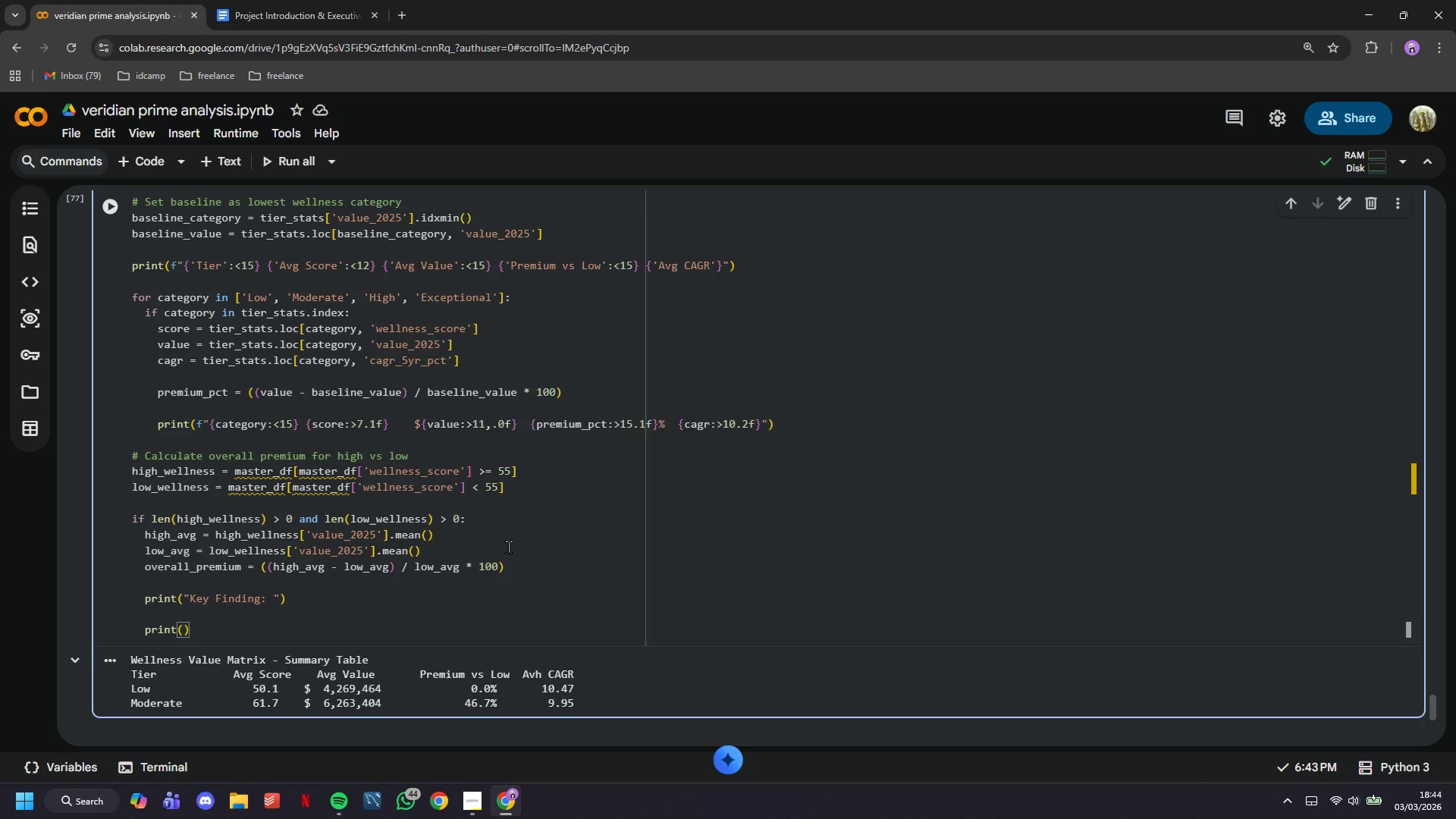 
key(Enter)
 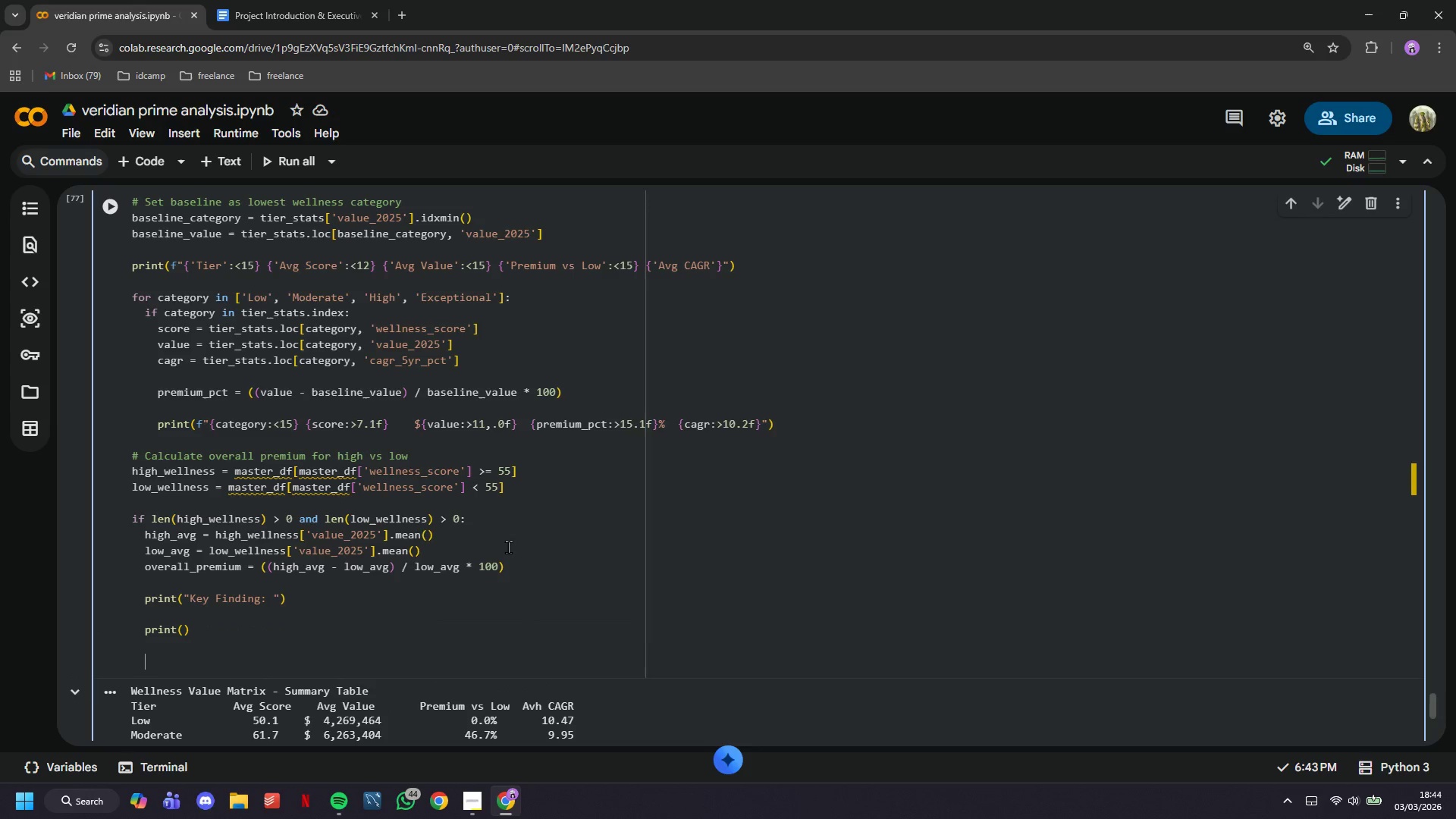 
key(Enter)
 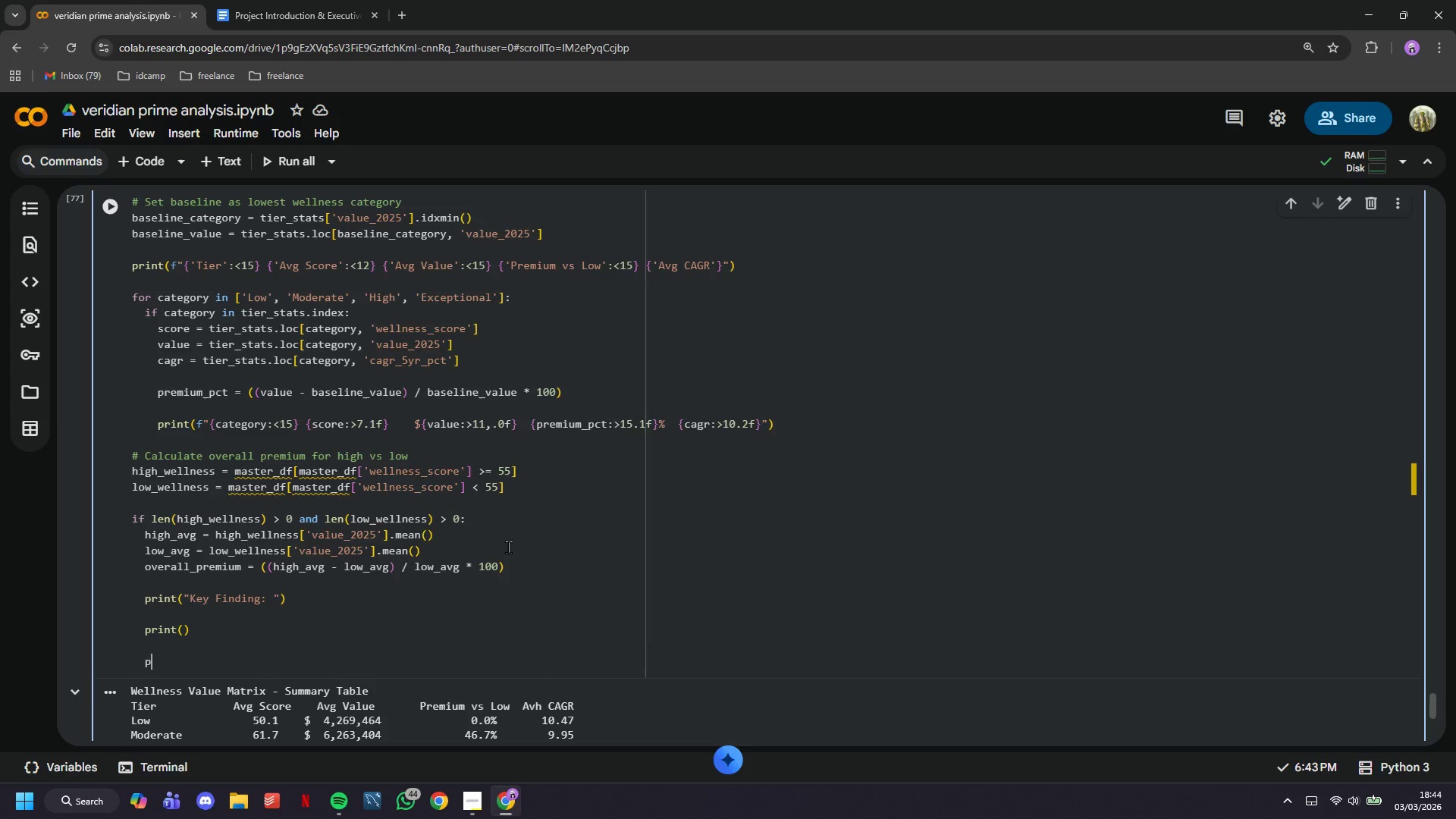 
type(print(f"Propertues)
key(Backspace)
key(Backspace)
key(Backspace)
type(ies in HIGH wellness zones (score >=55)
 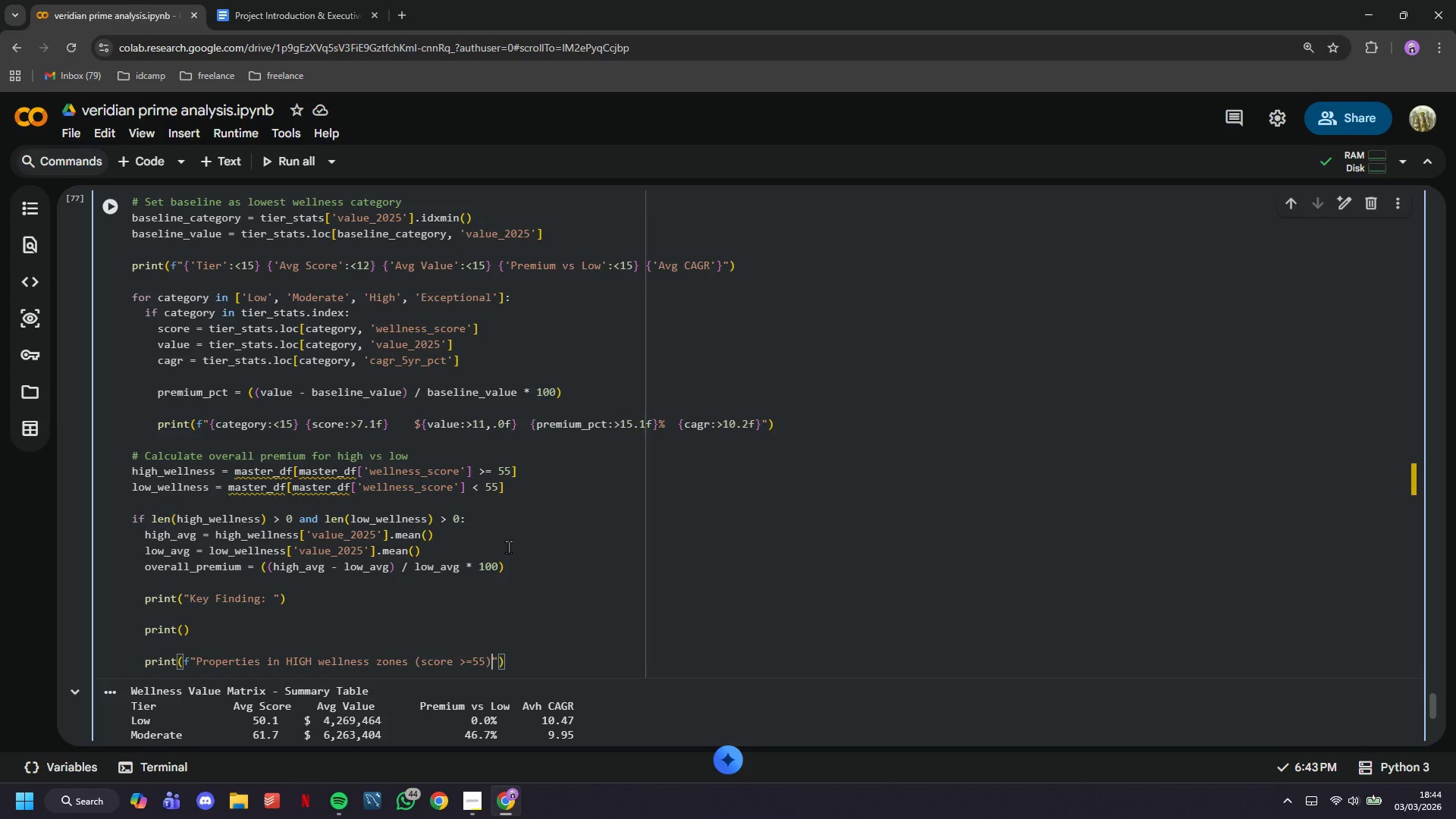 
 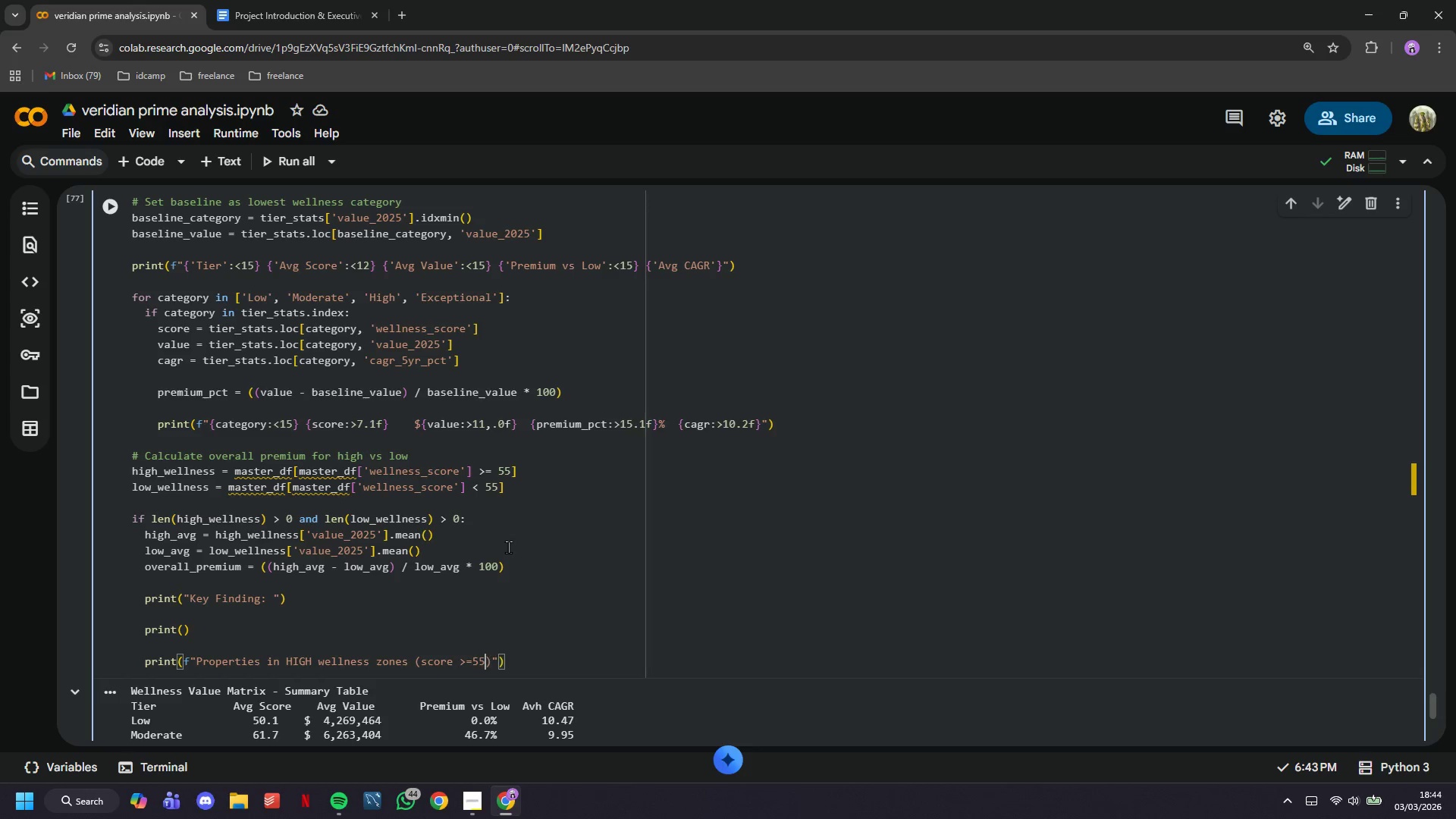 
key(ArrowRight)
 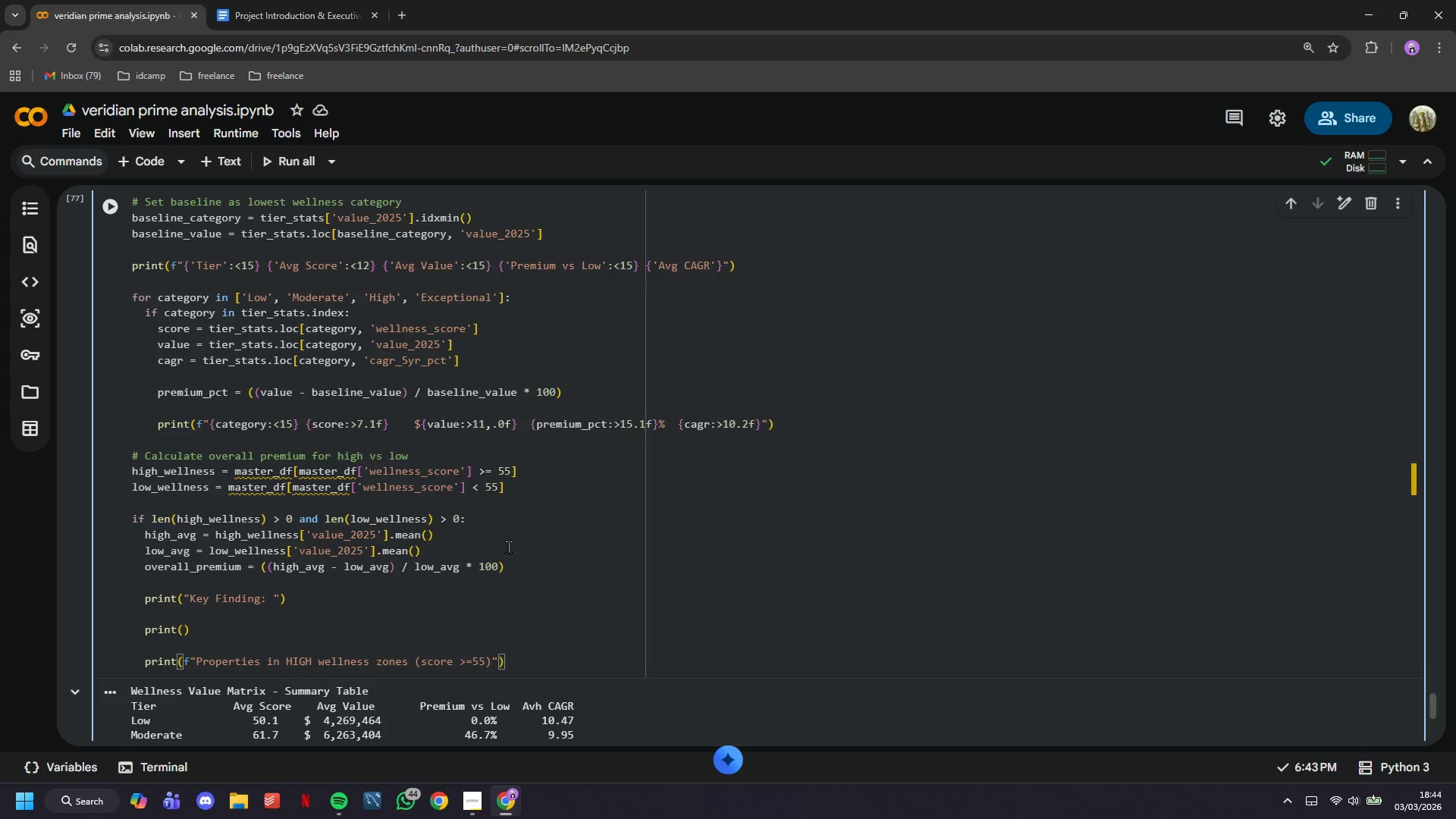 
type( command a {overall_premium:+.1f)
 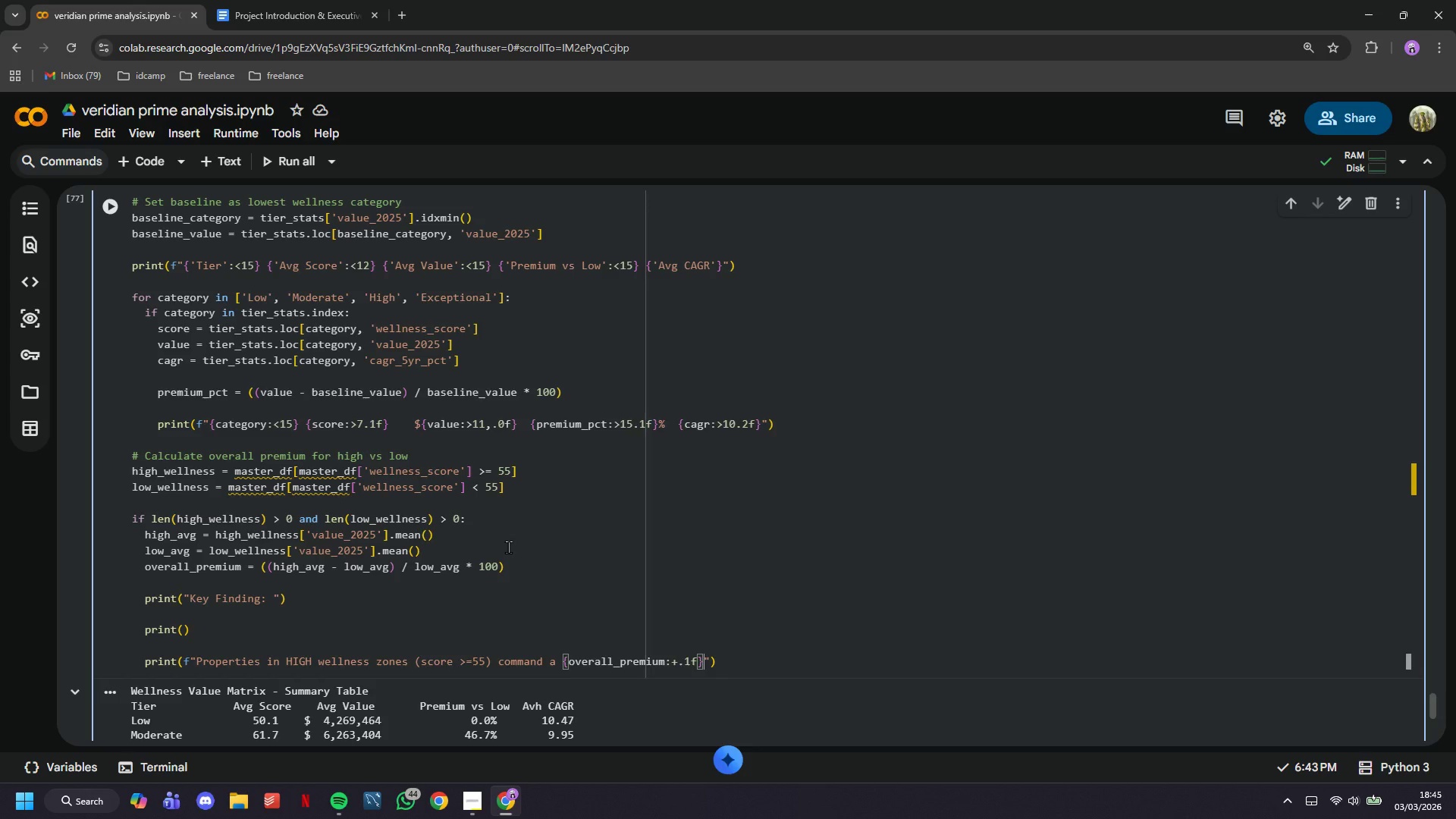 
 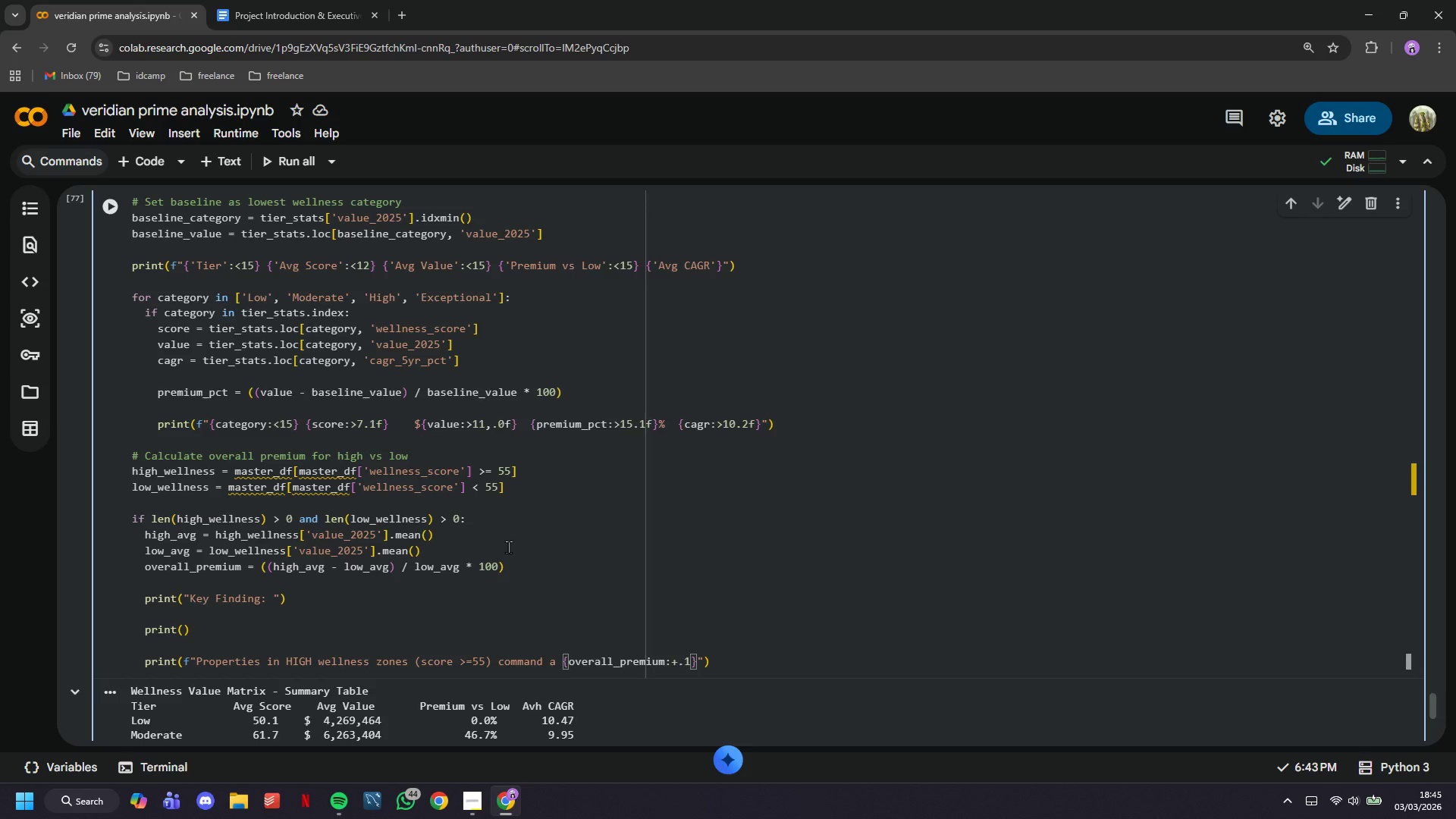 
key(ArrowRight)
 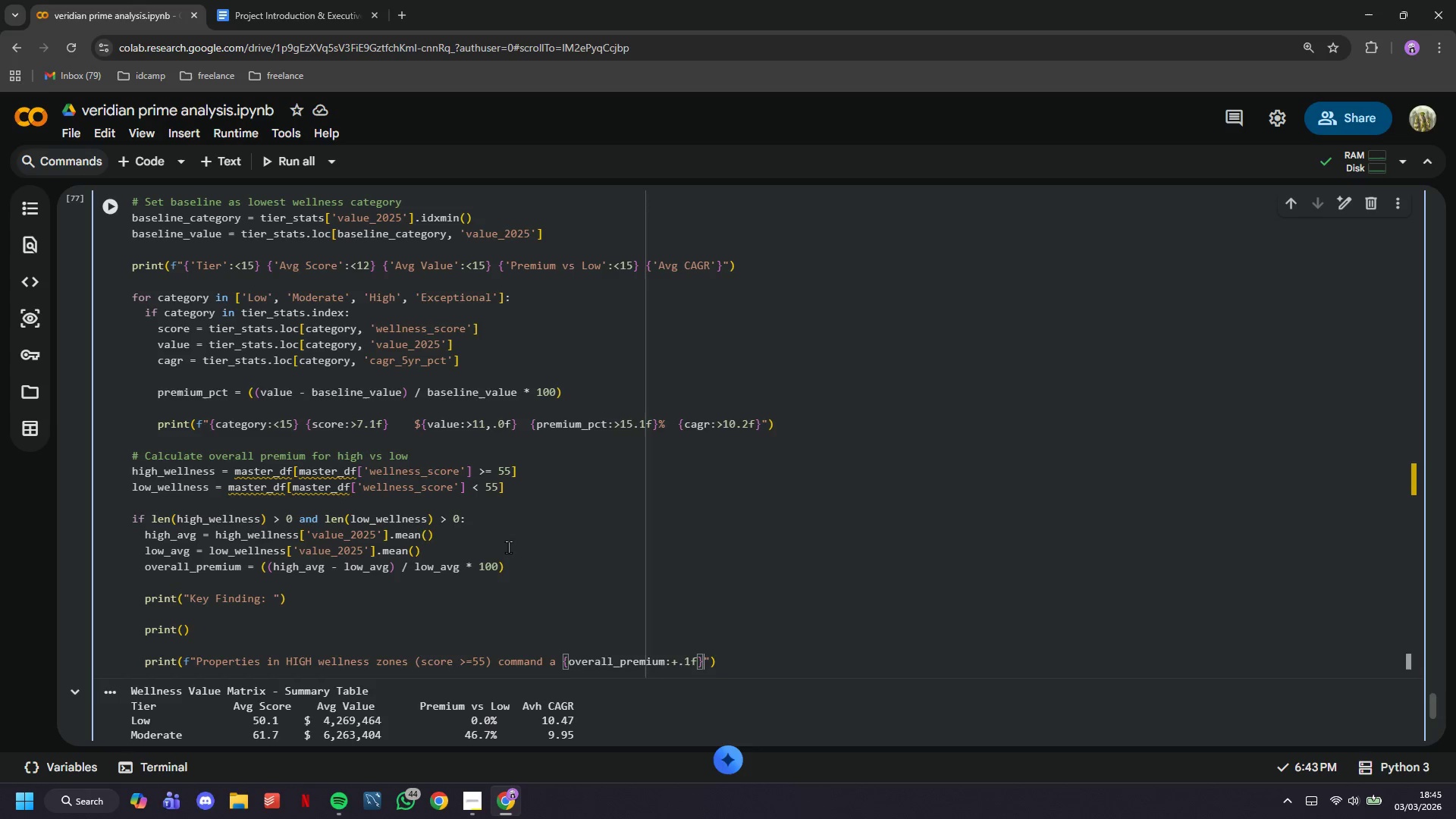 
type(% premium over LOW wellness score)
key(Backspace)
key(Backspace)
key(Backspace)
key(Backspace)
key(Backspace)
type(zones (score <55)
 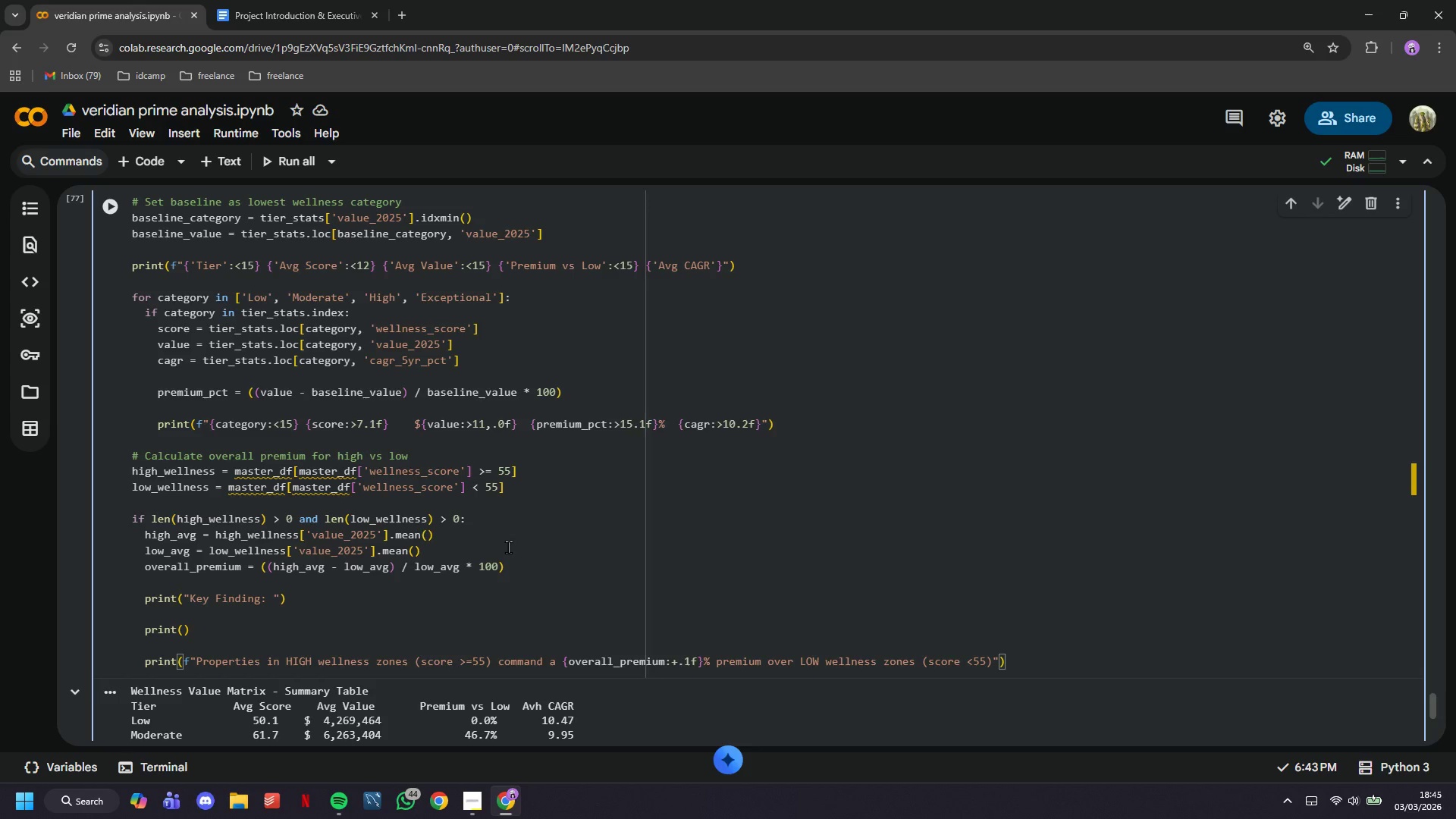 
key(ArrowRight)
 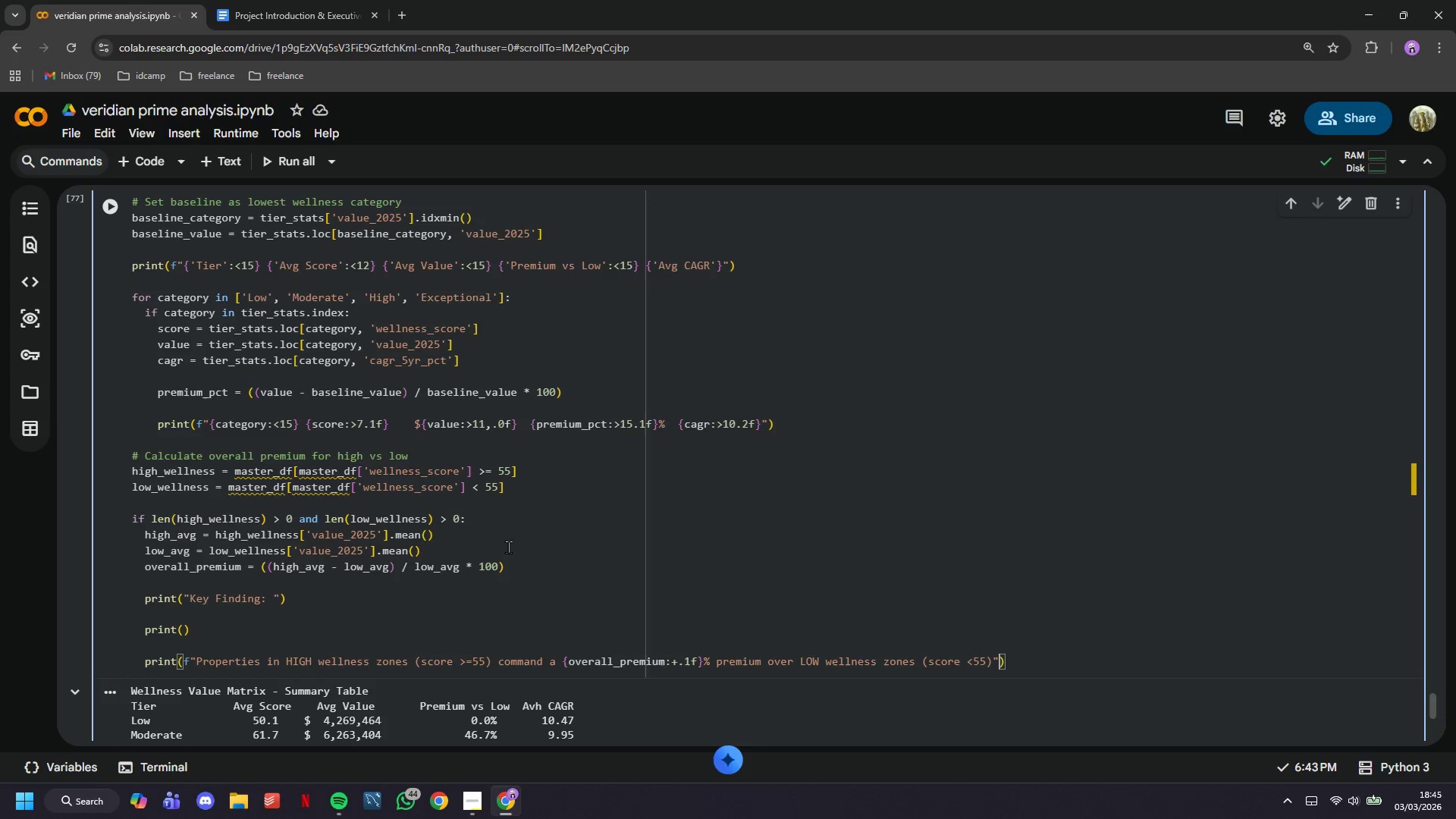 
key(ArrowRight)
 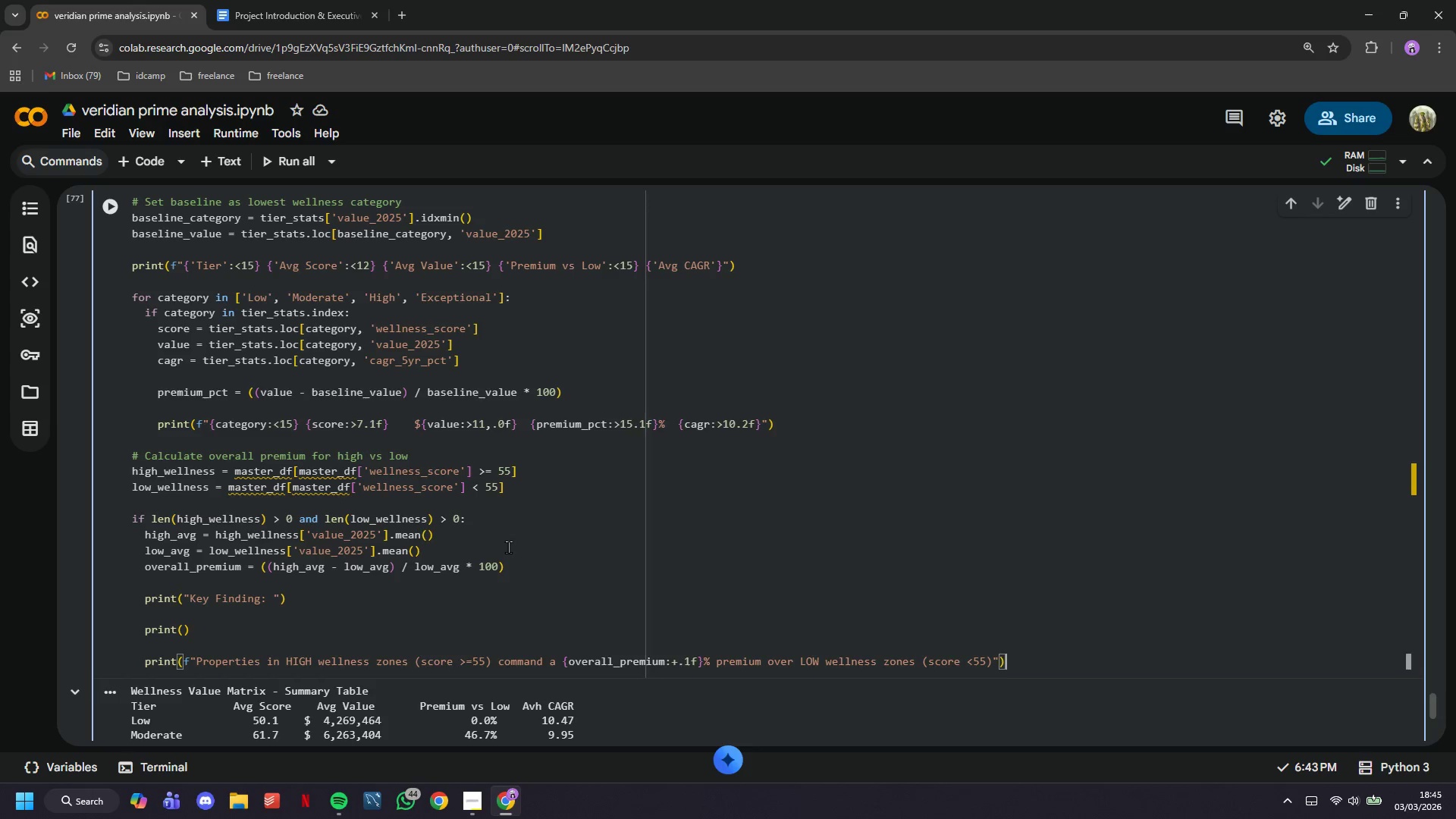 
key(ArrowRight)
 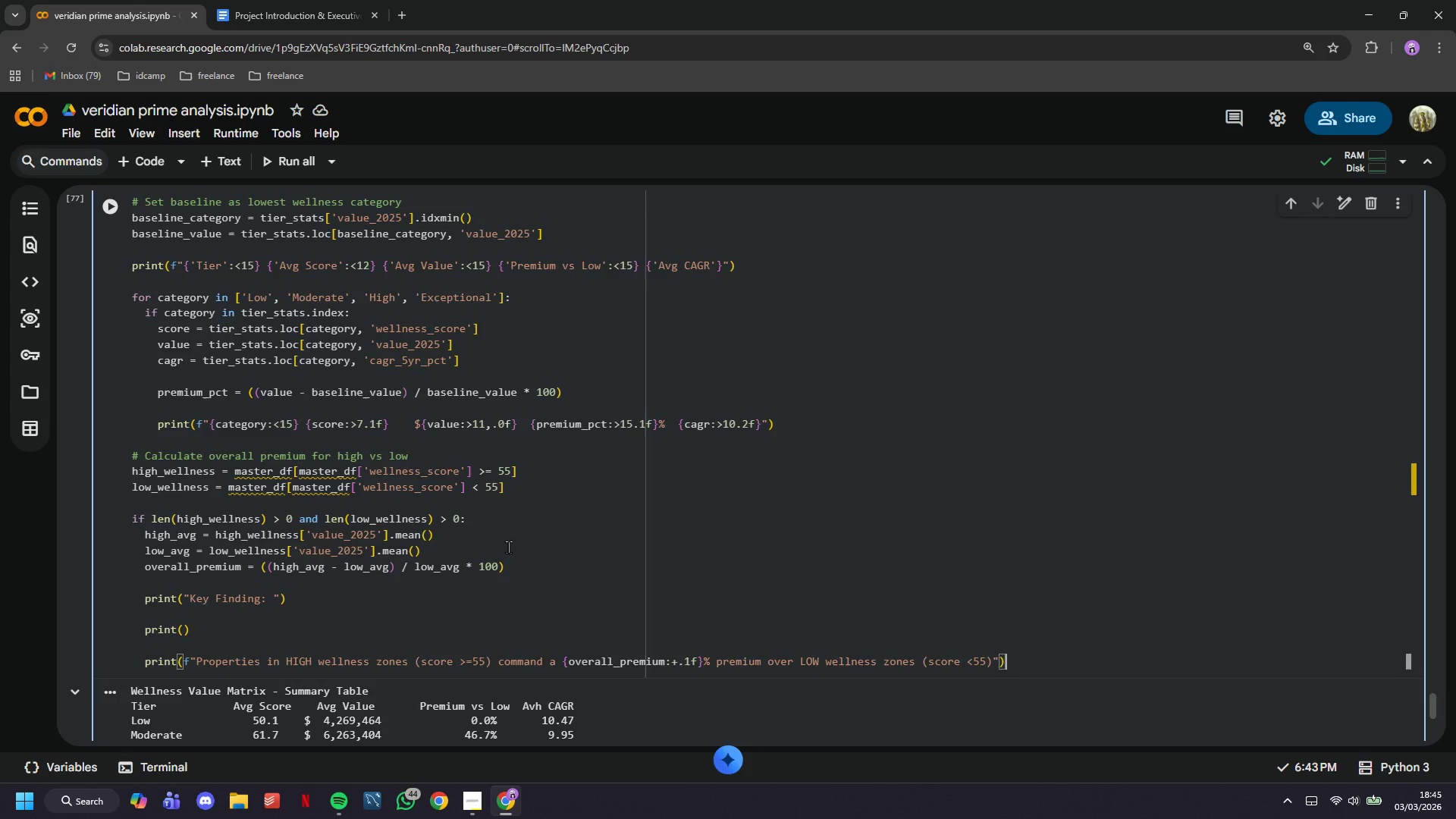 
key(Enter)
 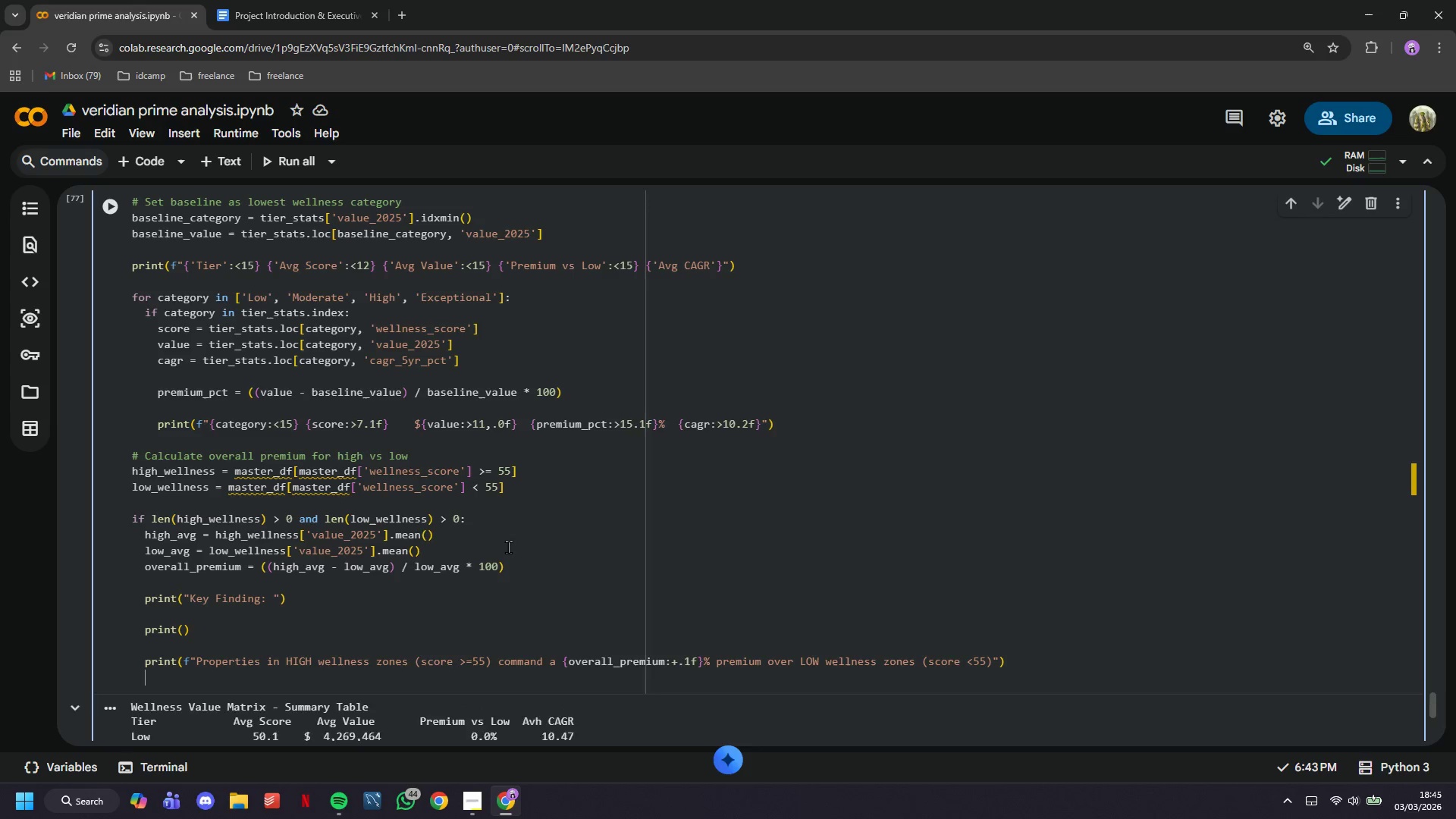 
key(Enter)
 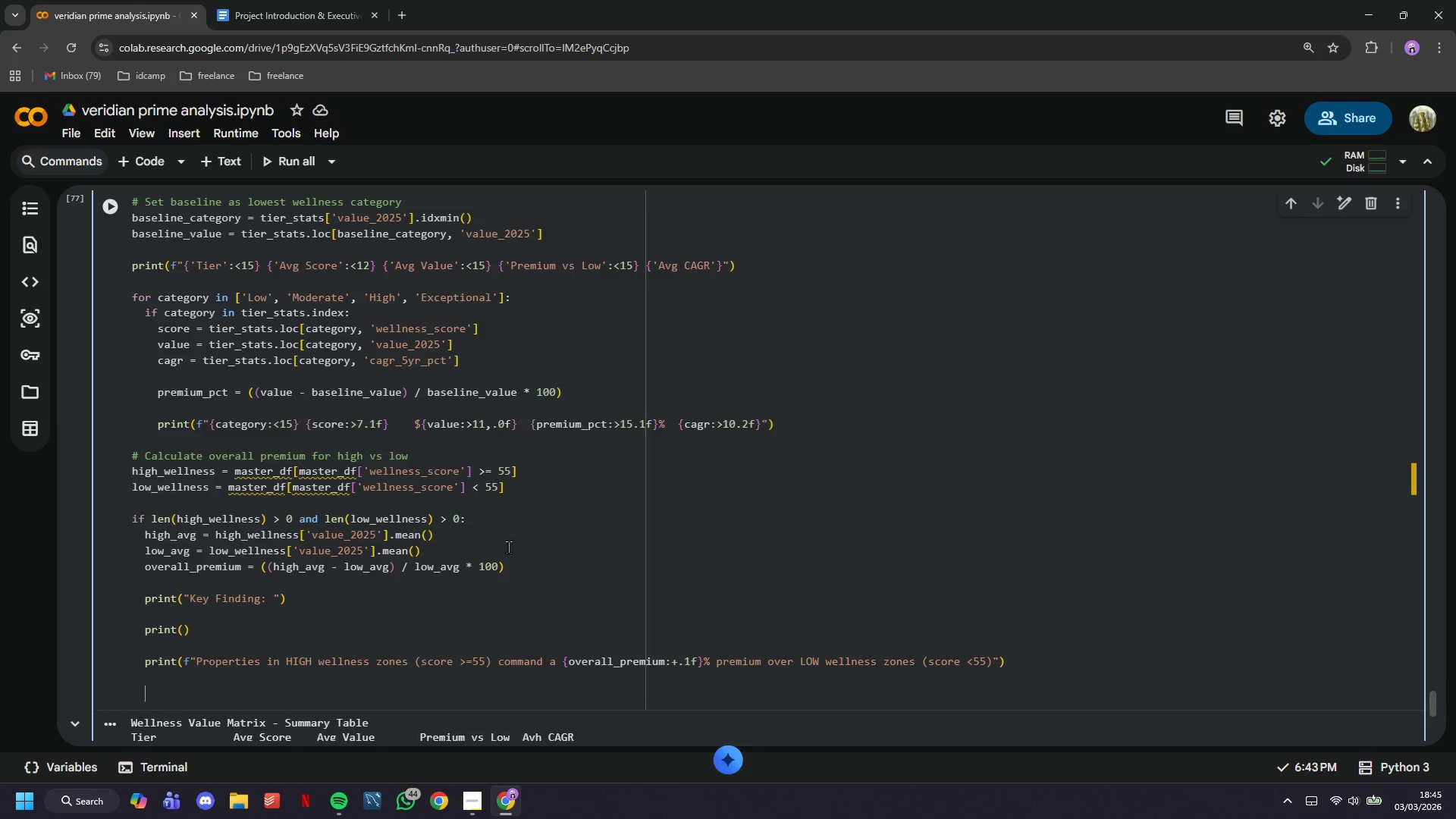 
type(print(f" )
 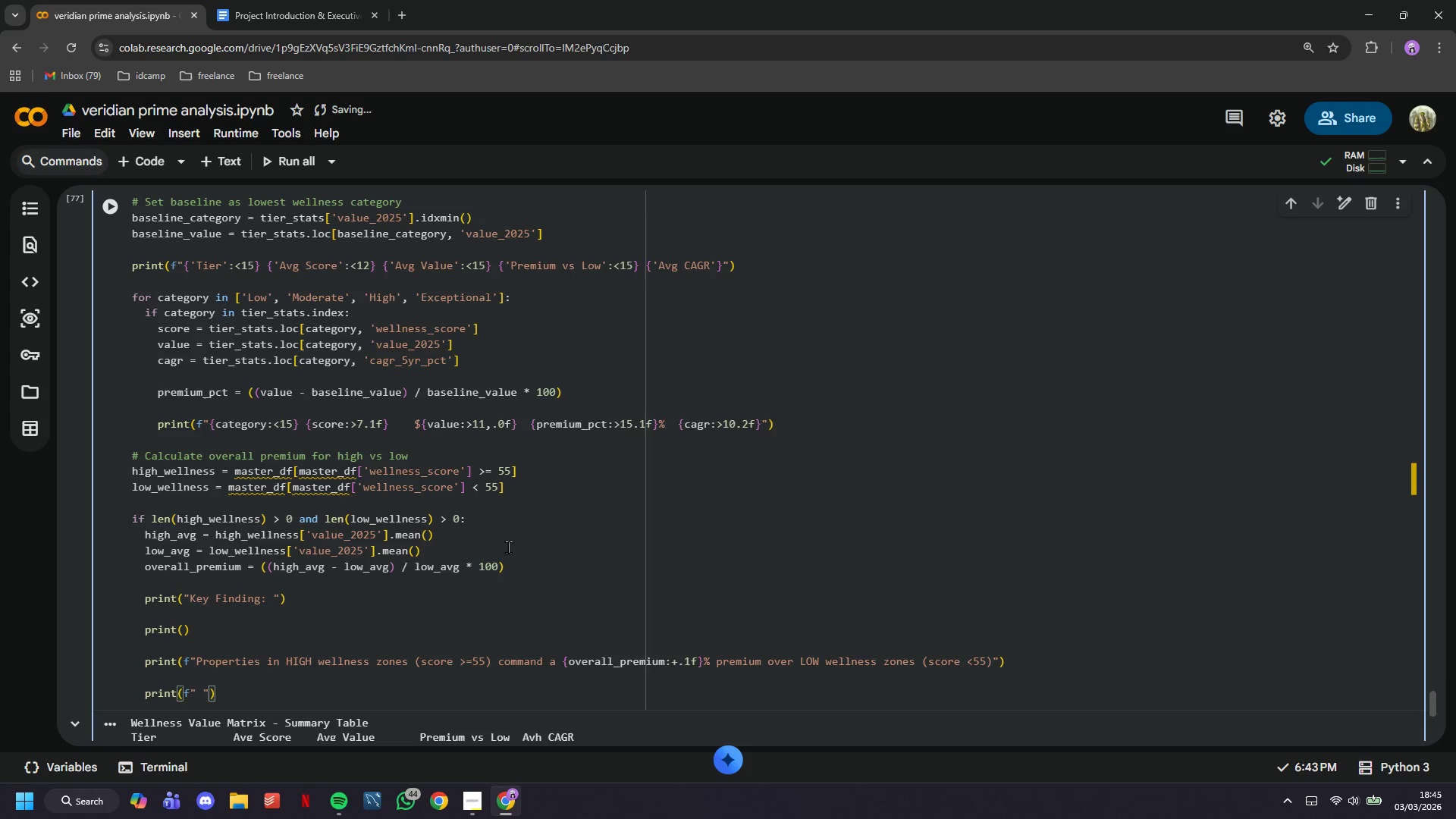 
type(Low Wellness Average: ${low_avg)
key(Tab)
key(Tab)
 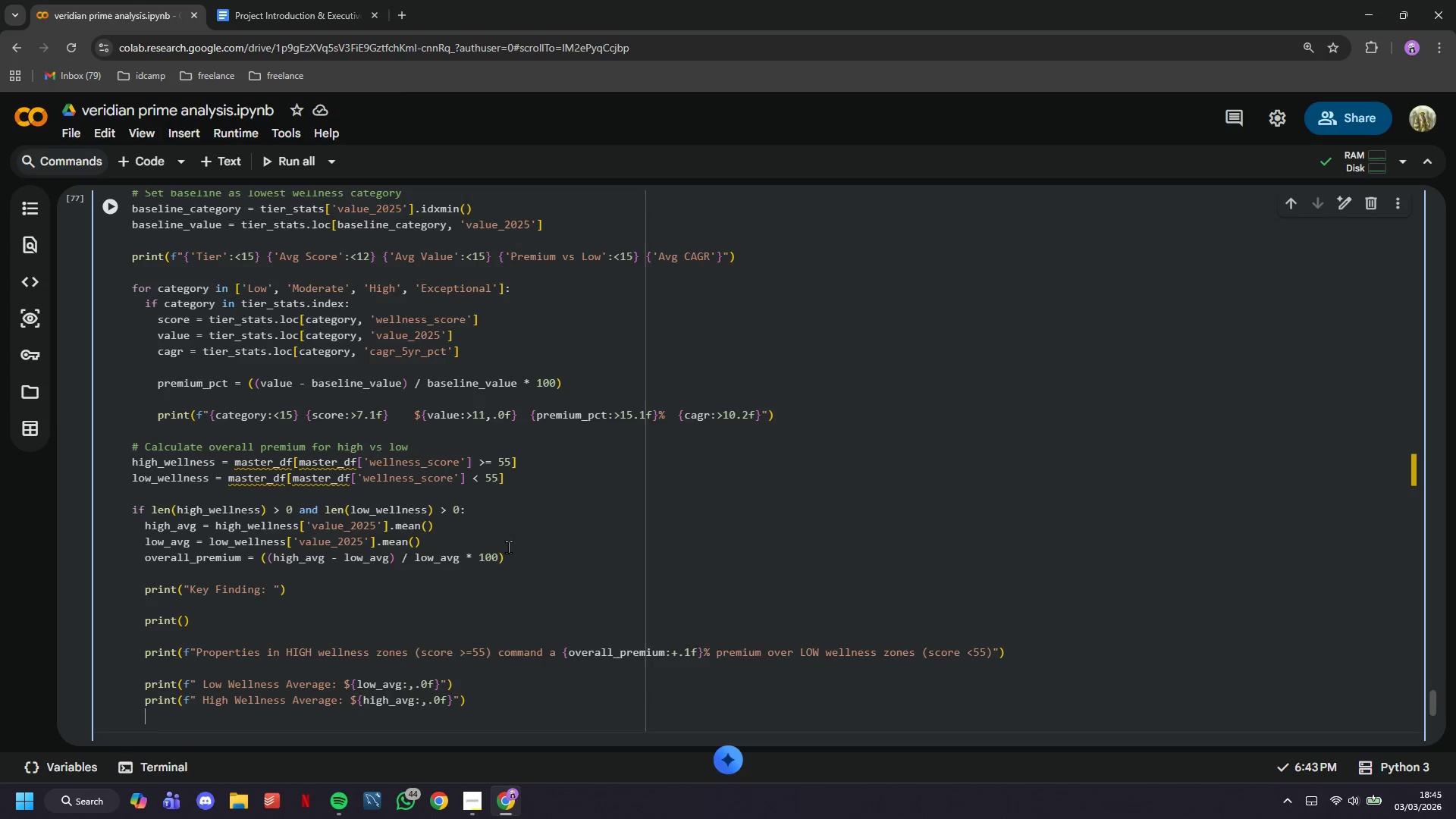 
 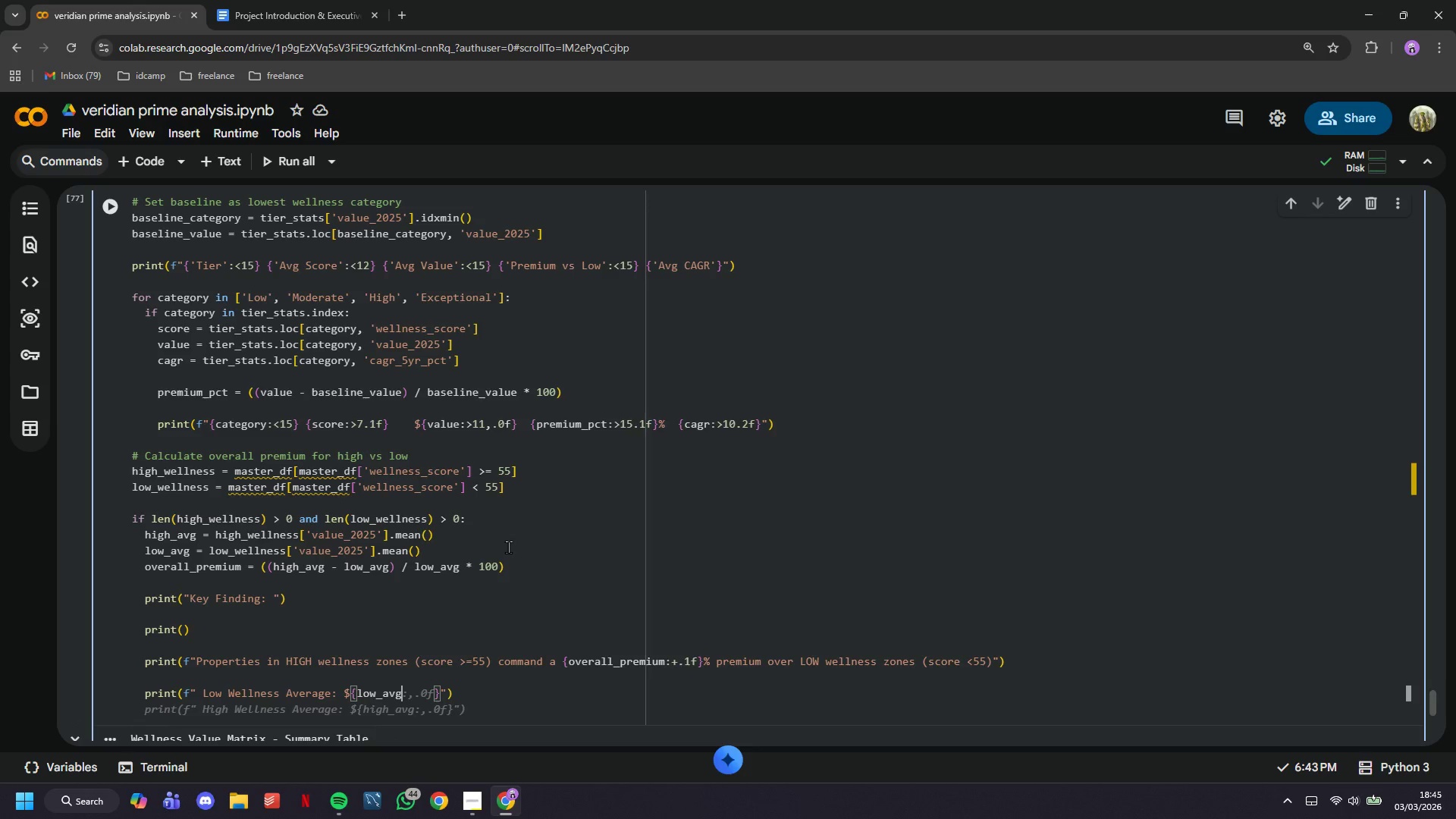 
key(Enter)
 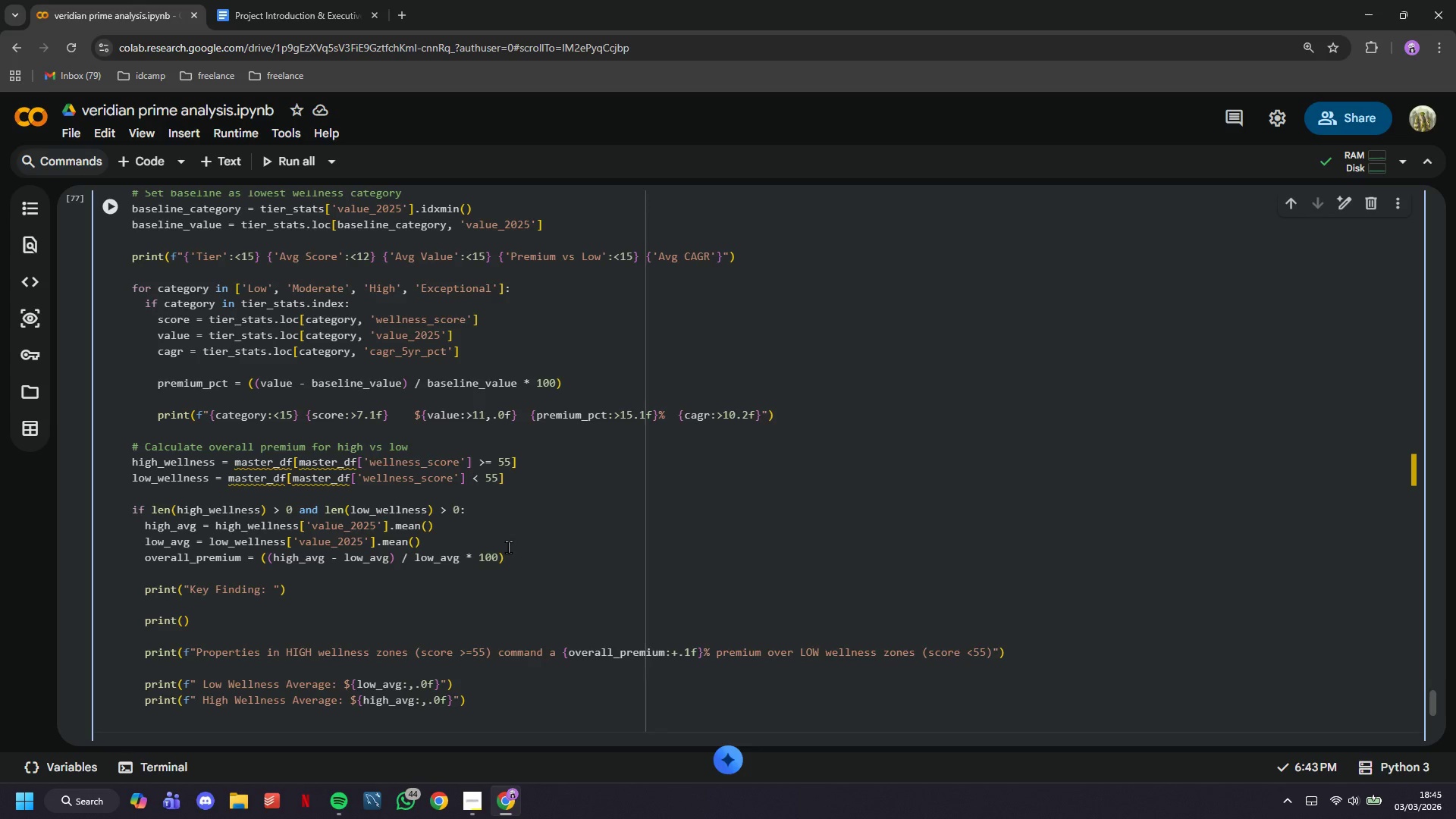 
type(print(f" Premium Amount: )
key(Tab)
 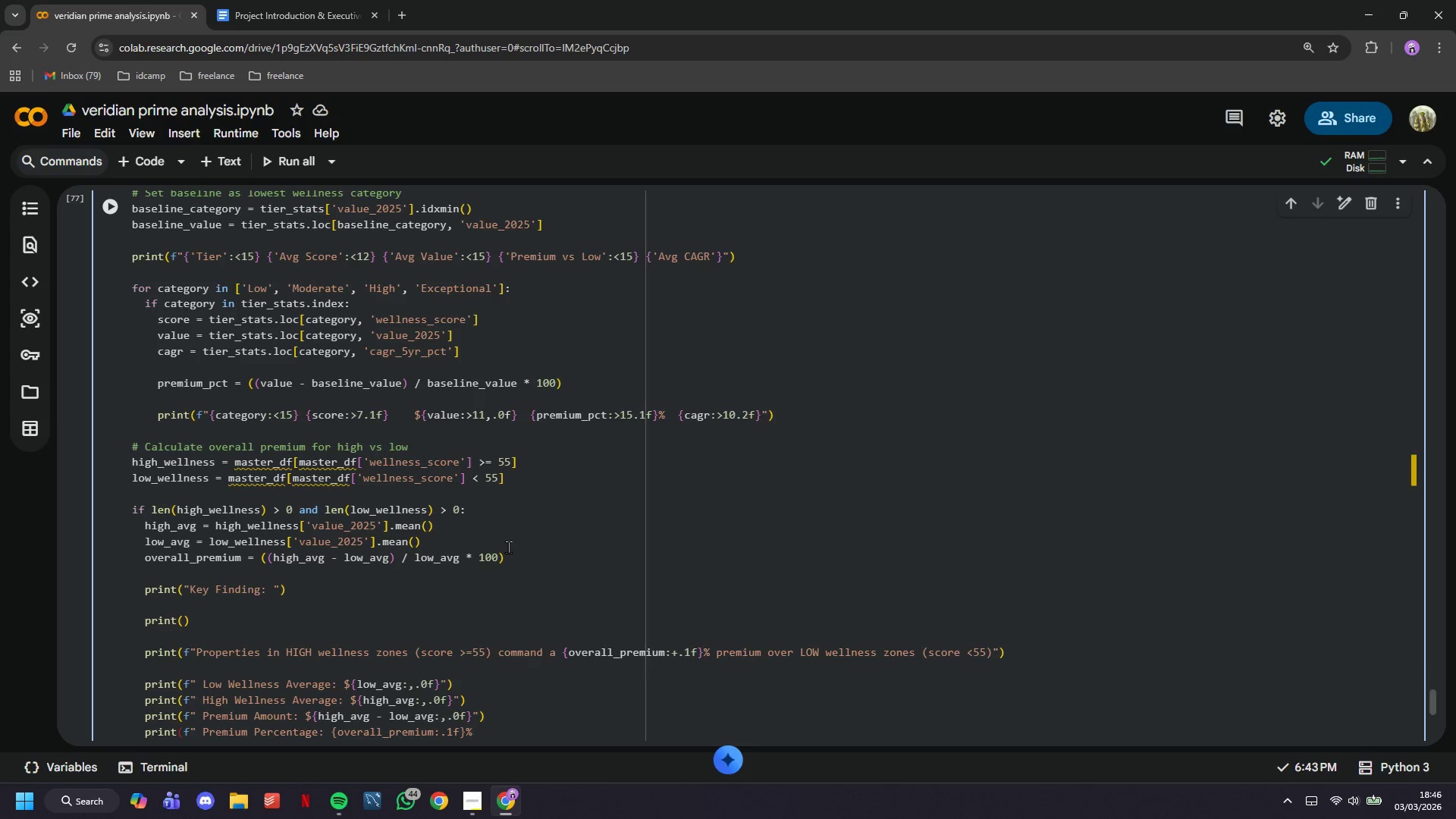 
scroll: coordinate [530, 538], scroll_direction: down, amount: 1.0
 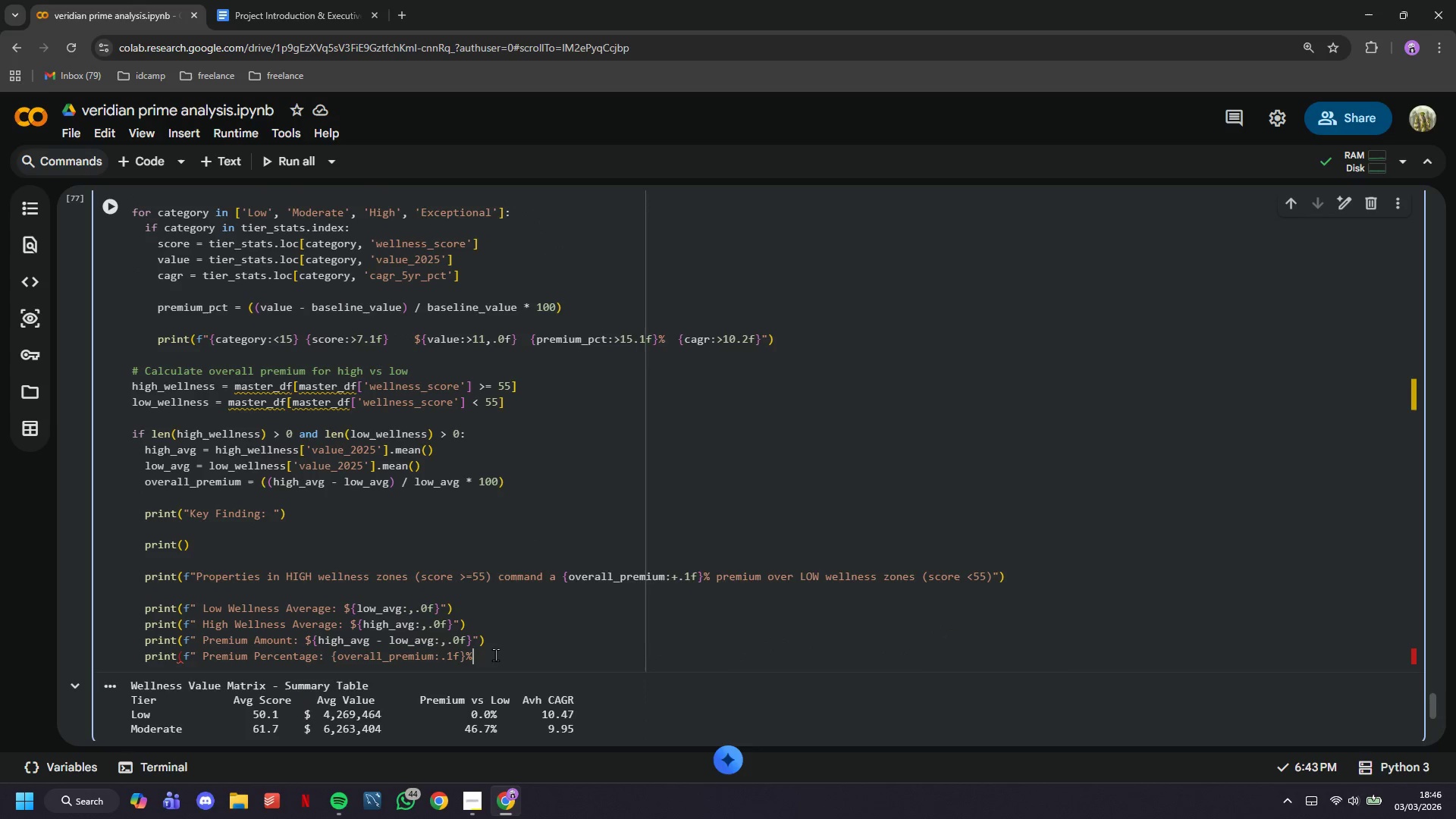 
left_click([495, 654])
 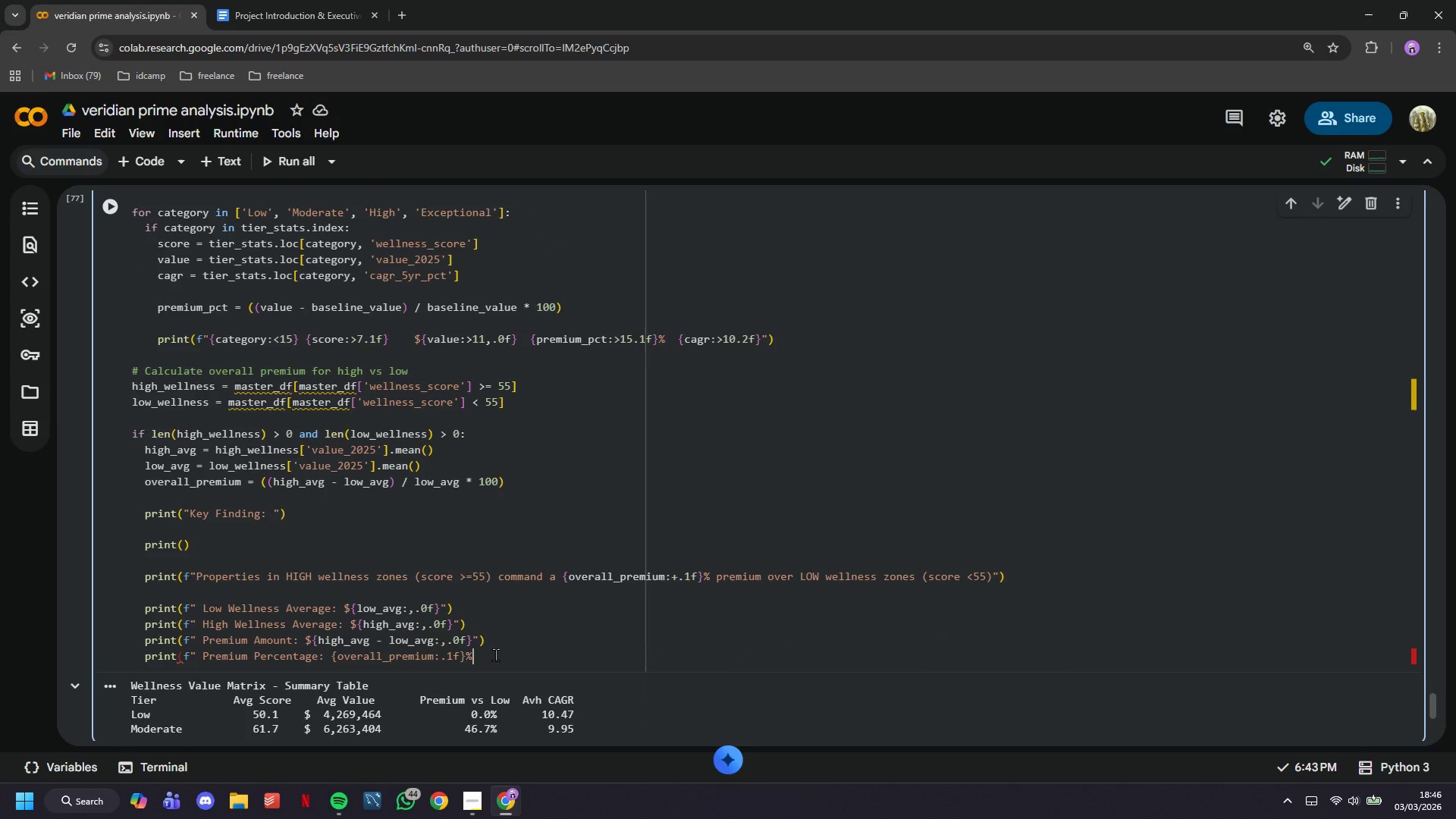 
key(Shift+Quote)
 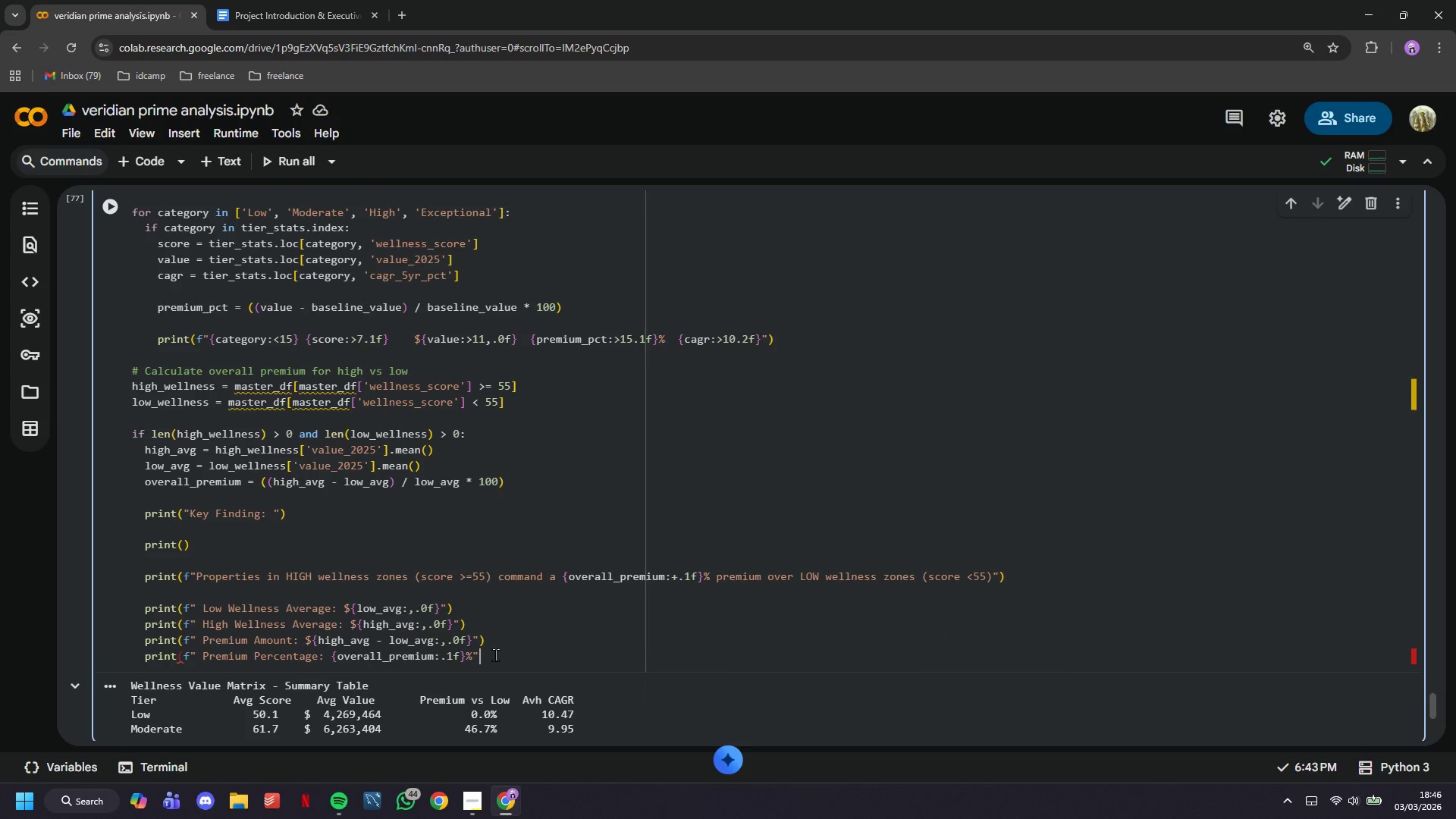 
key(Shift+0)
 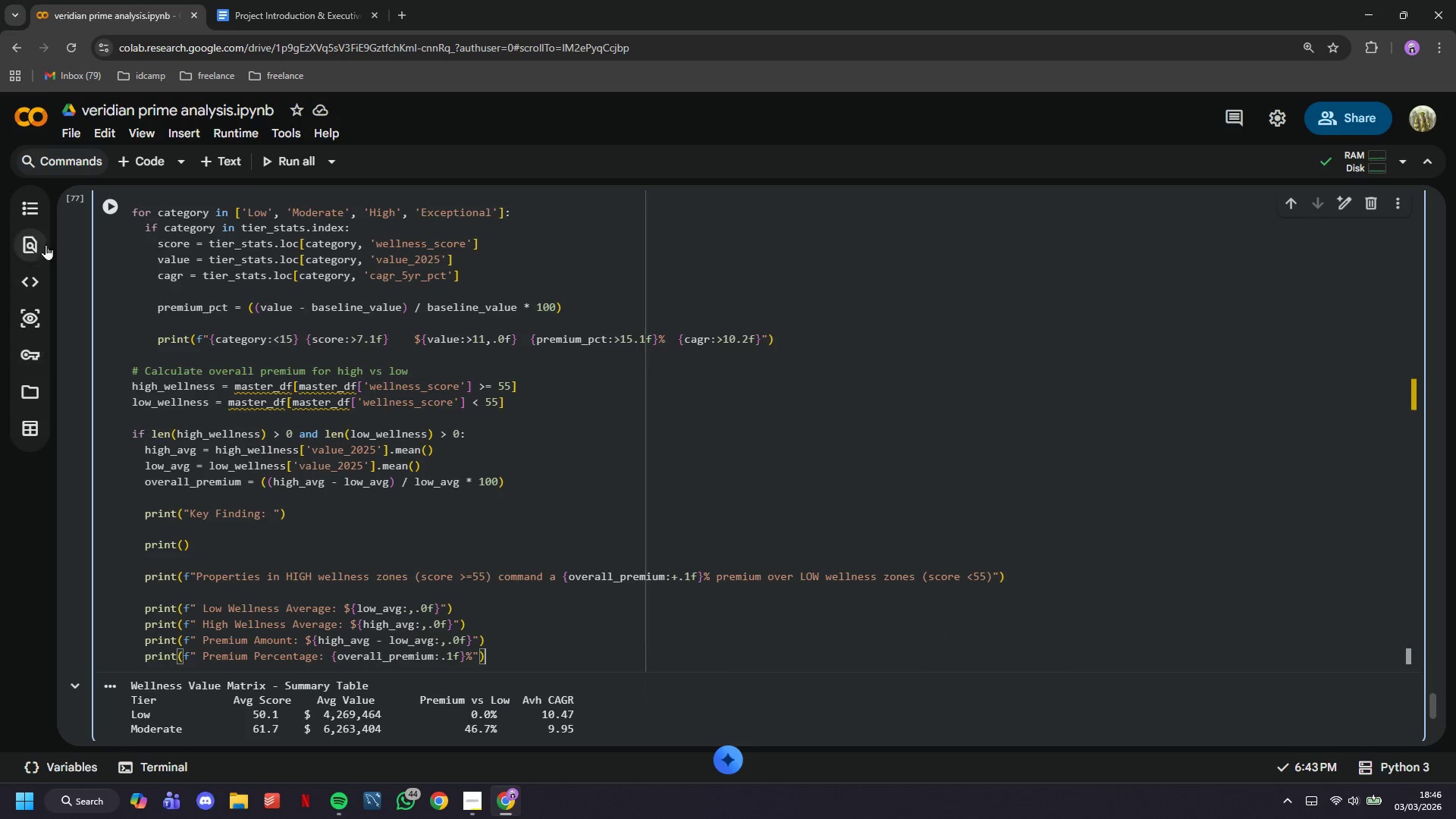 
left_click([99, 214])
 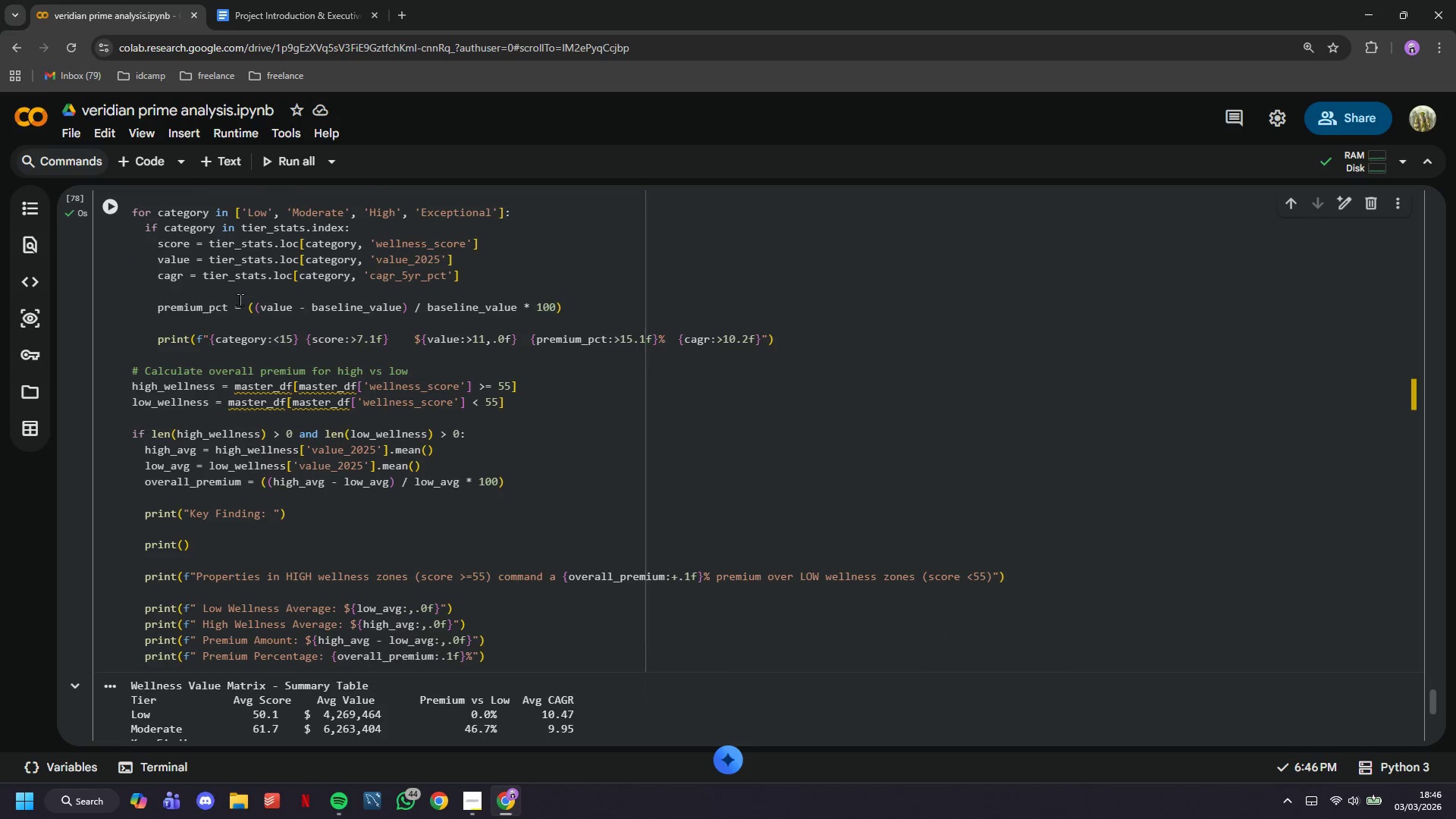 
scroll: coordinate [241, 300], scroll_direction: down, amount: 4.0
 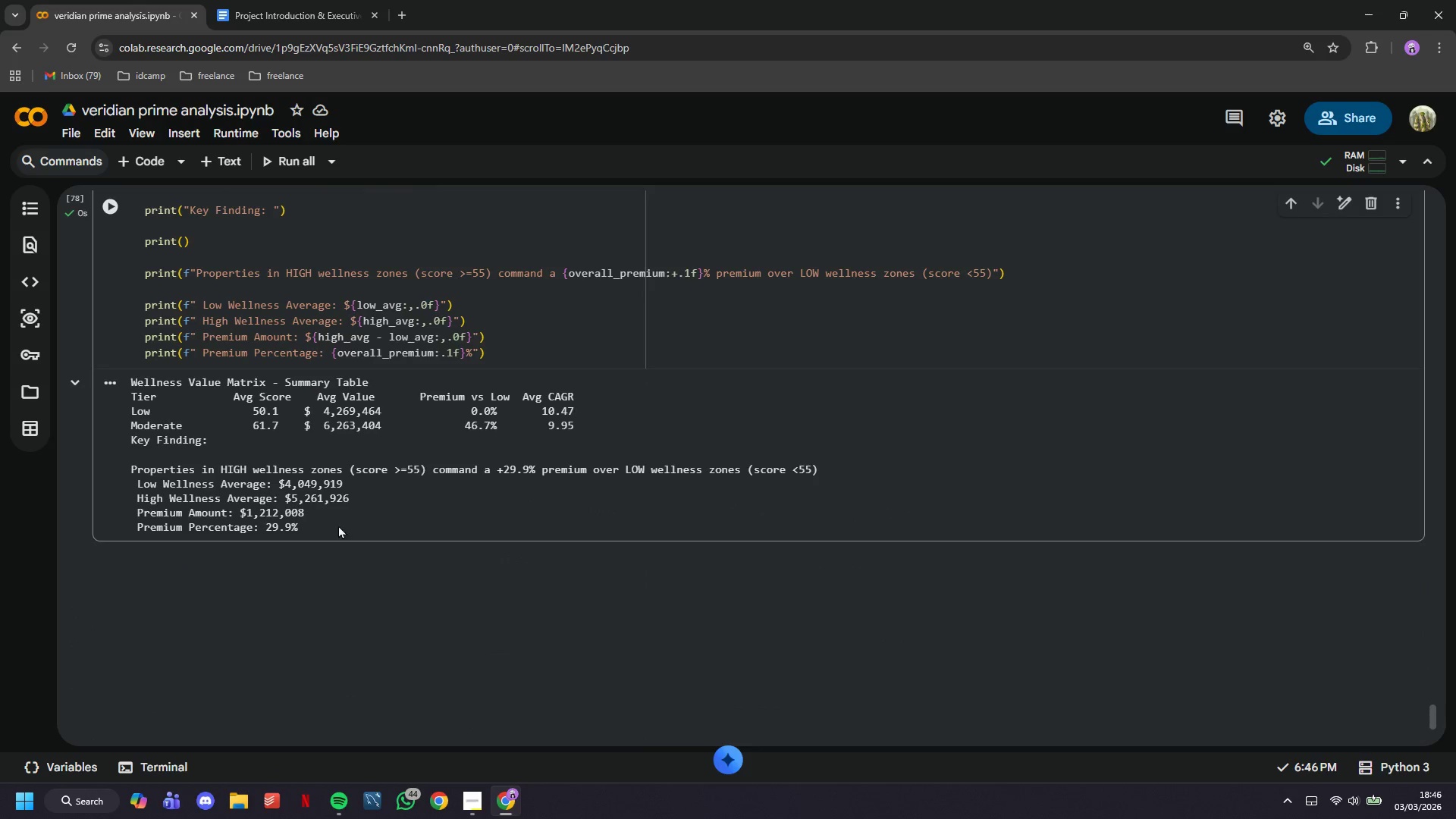 
left_click_drag(start_coordinate=[317, 530], to_coordinate=[133, 463])
 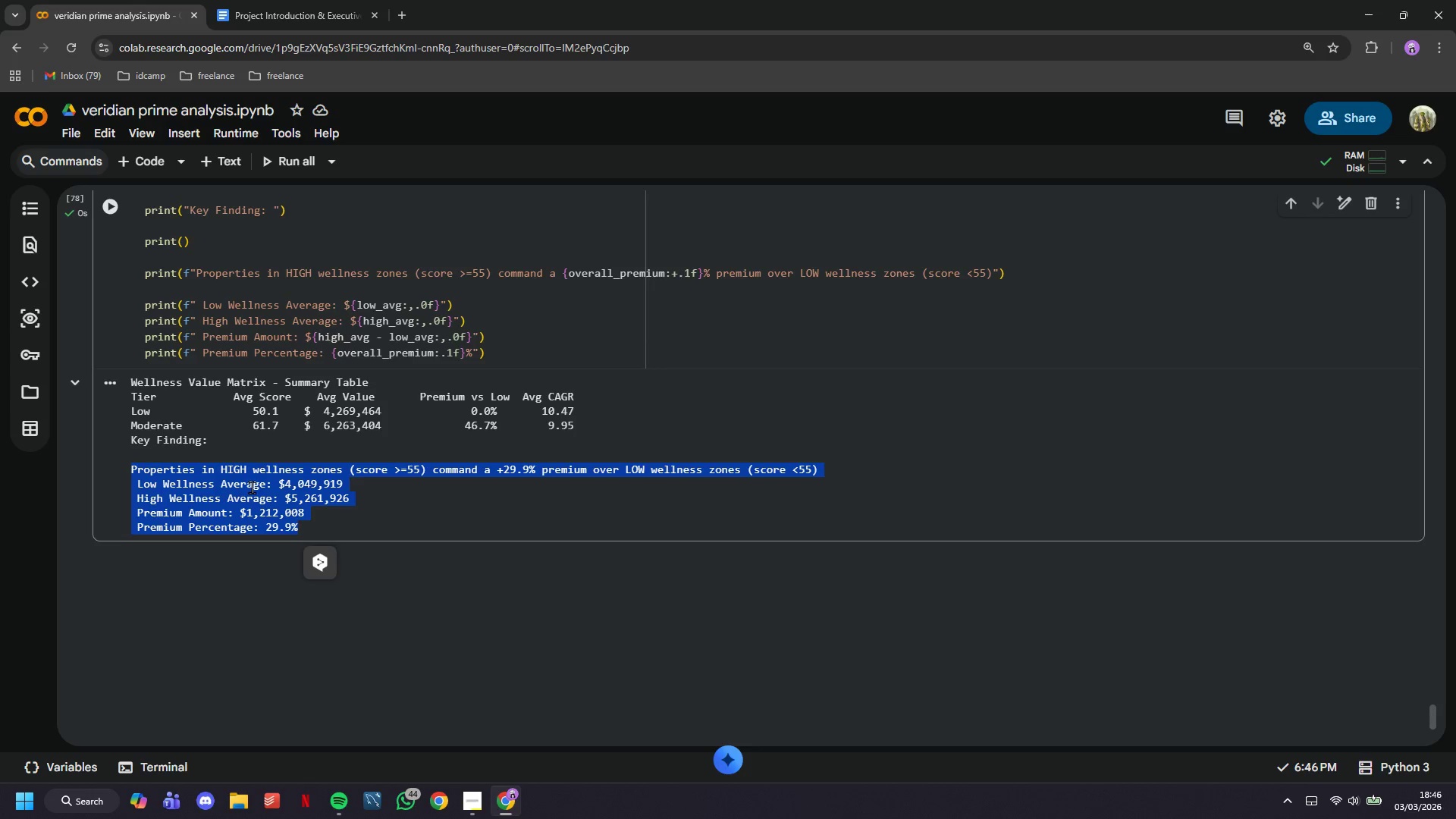 
left_click([252, 487])
 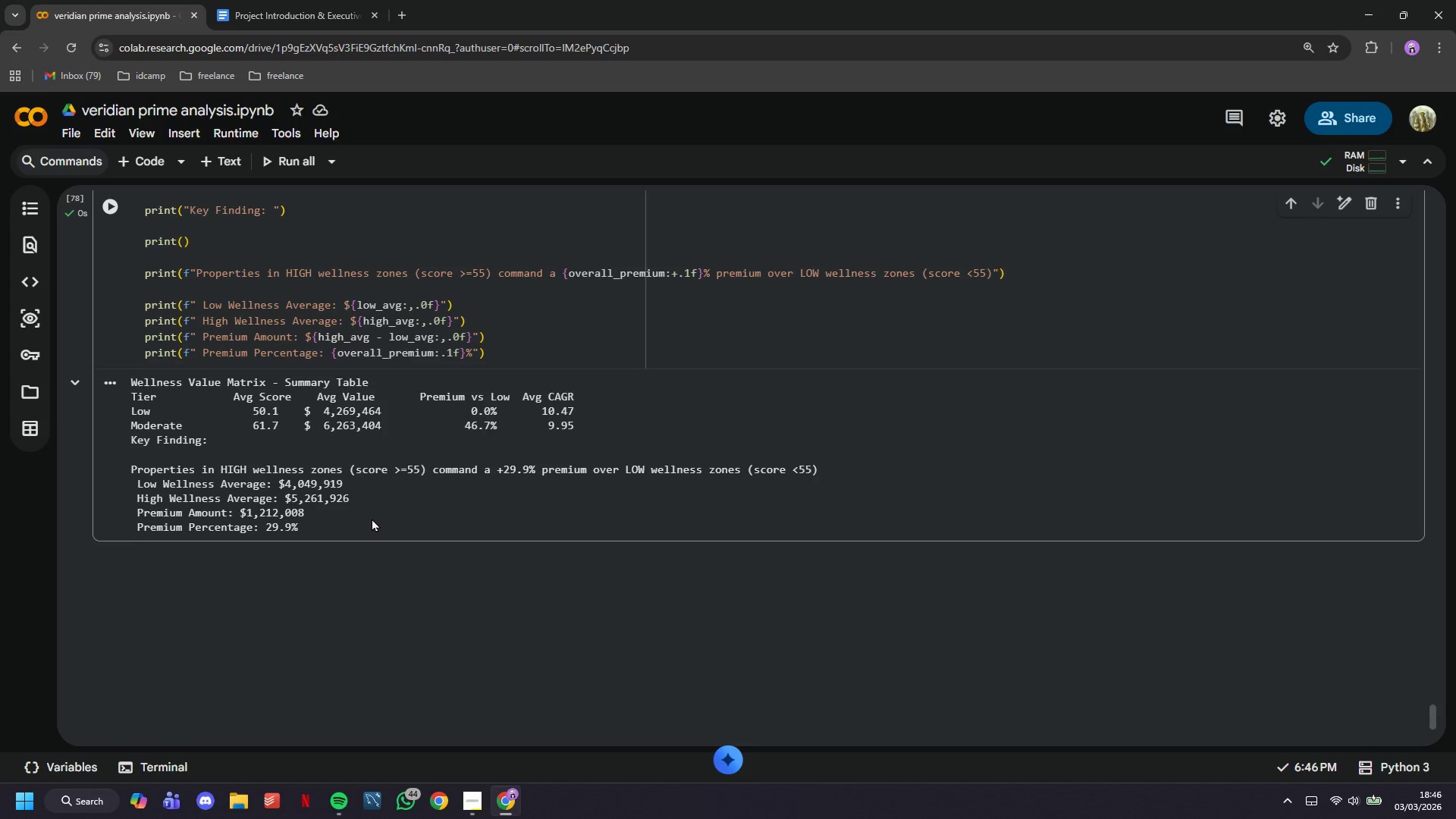 
scroll: coordinate [372, 518], scroll_direction: up, amount: 1.0
 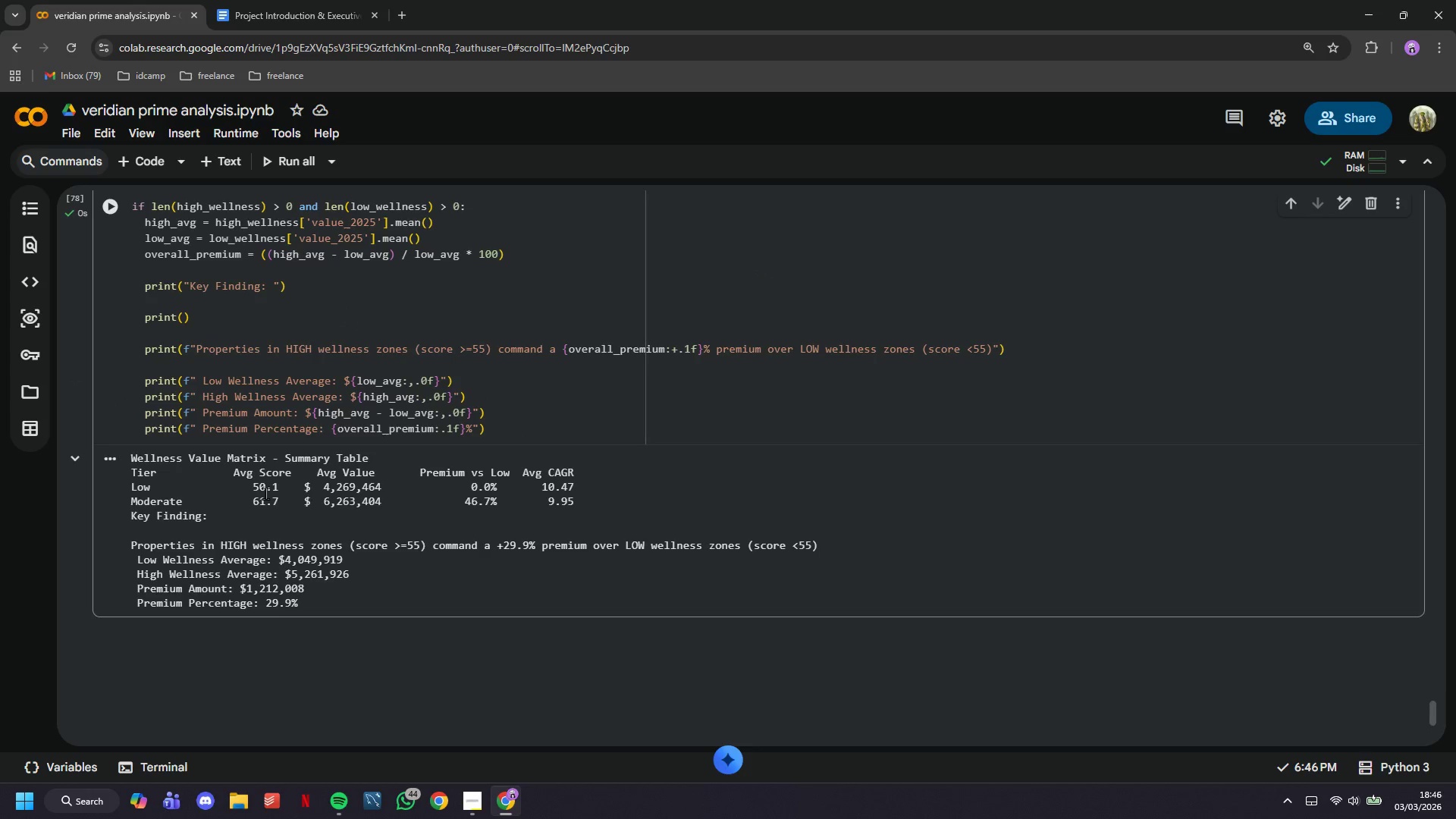 
left_click([519, 438])
 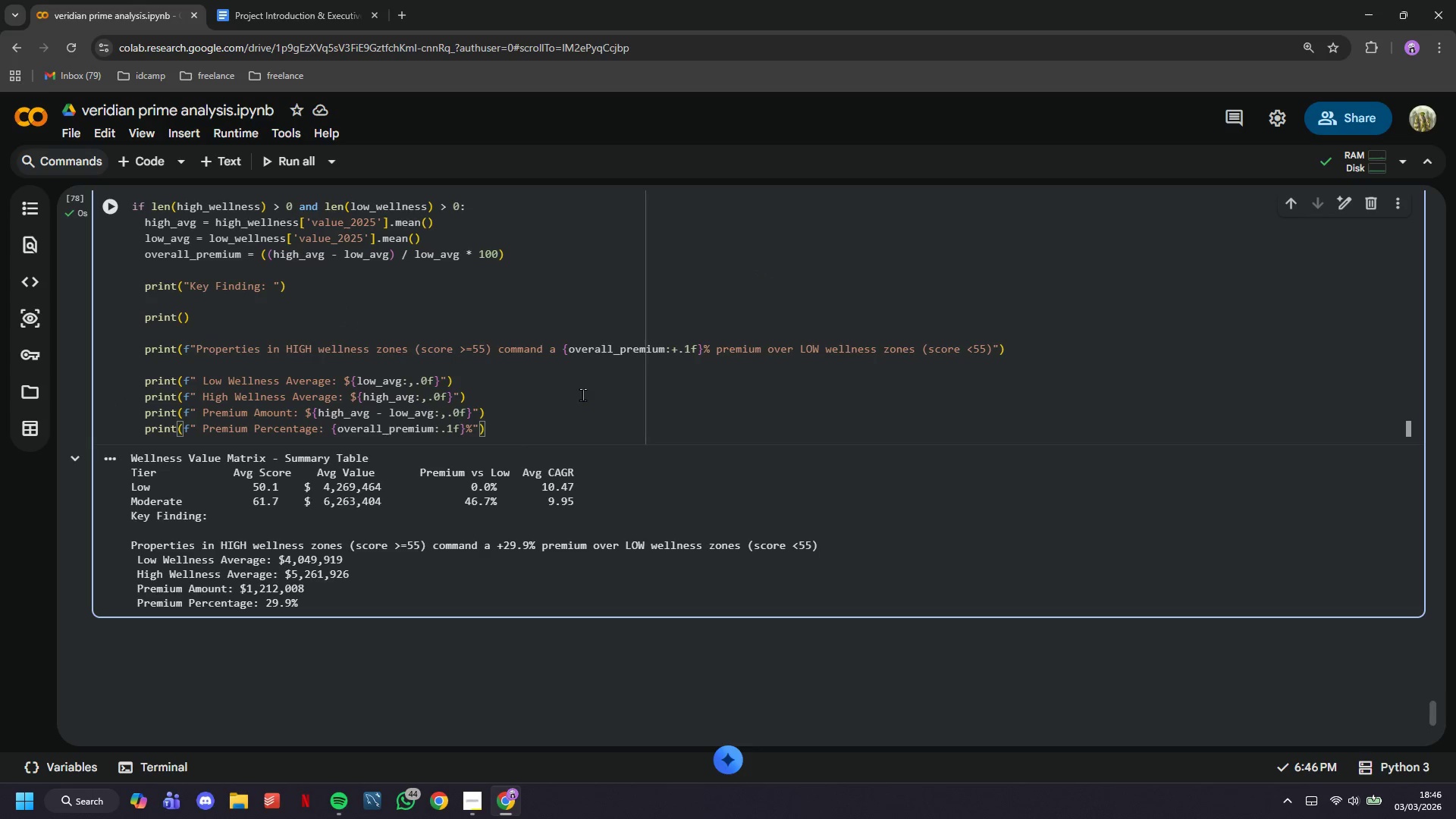 
key(Enter)
 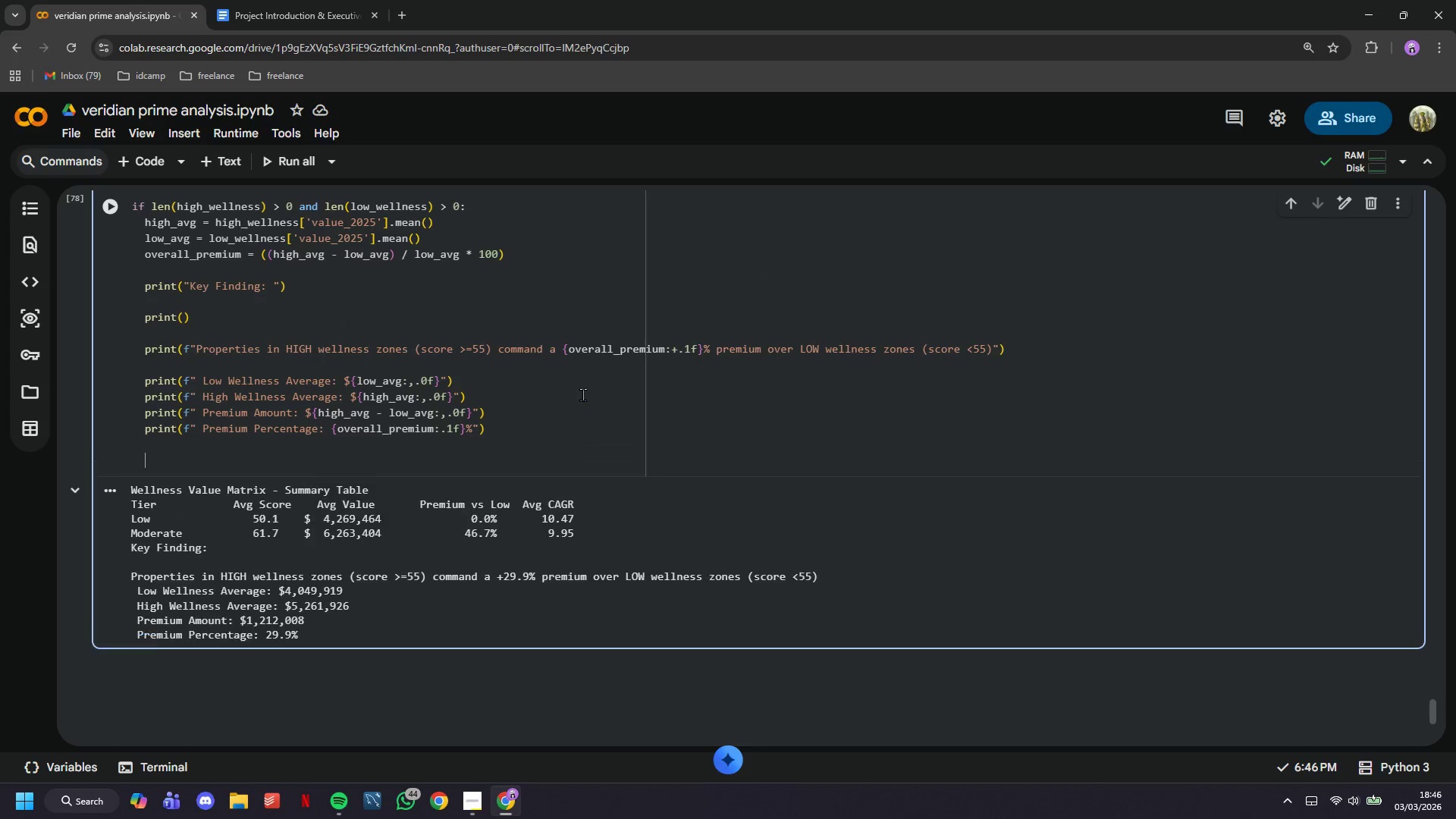 
key(Enter)
 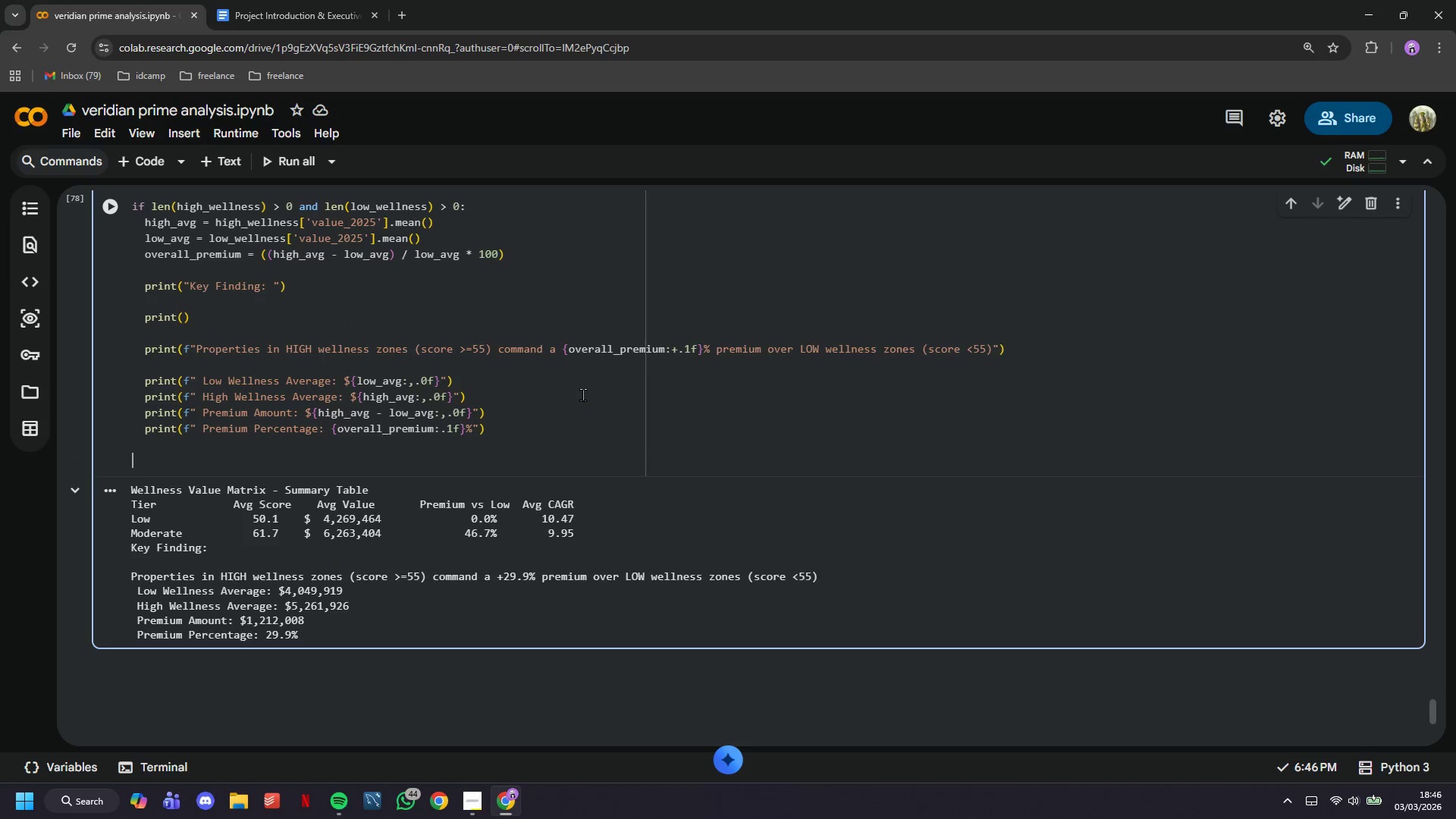 
key(Backspace)
 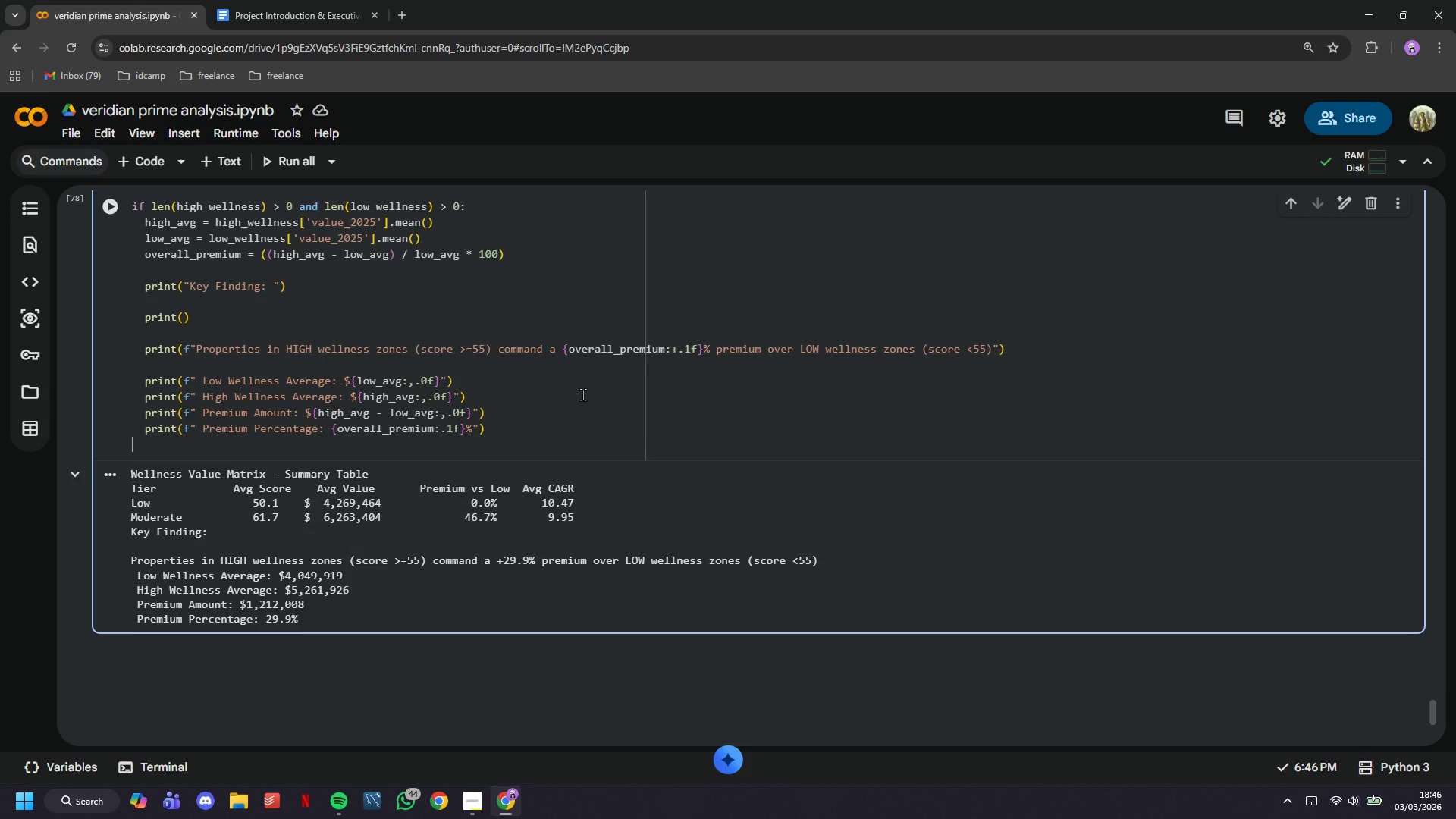 
key(Backspace)
 